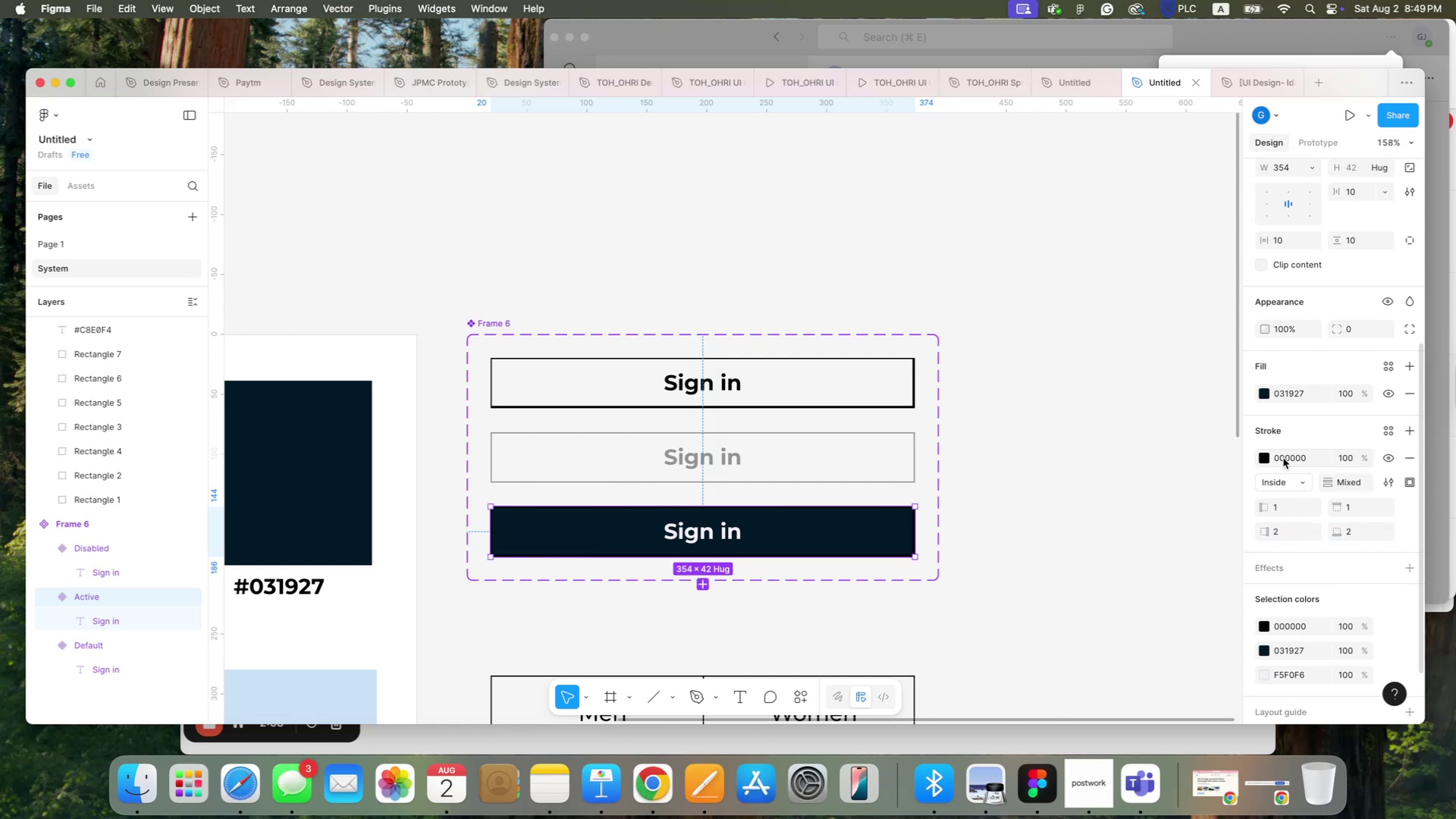 
left_click([1264, 457])
 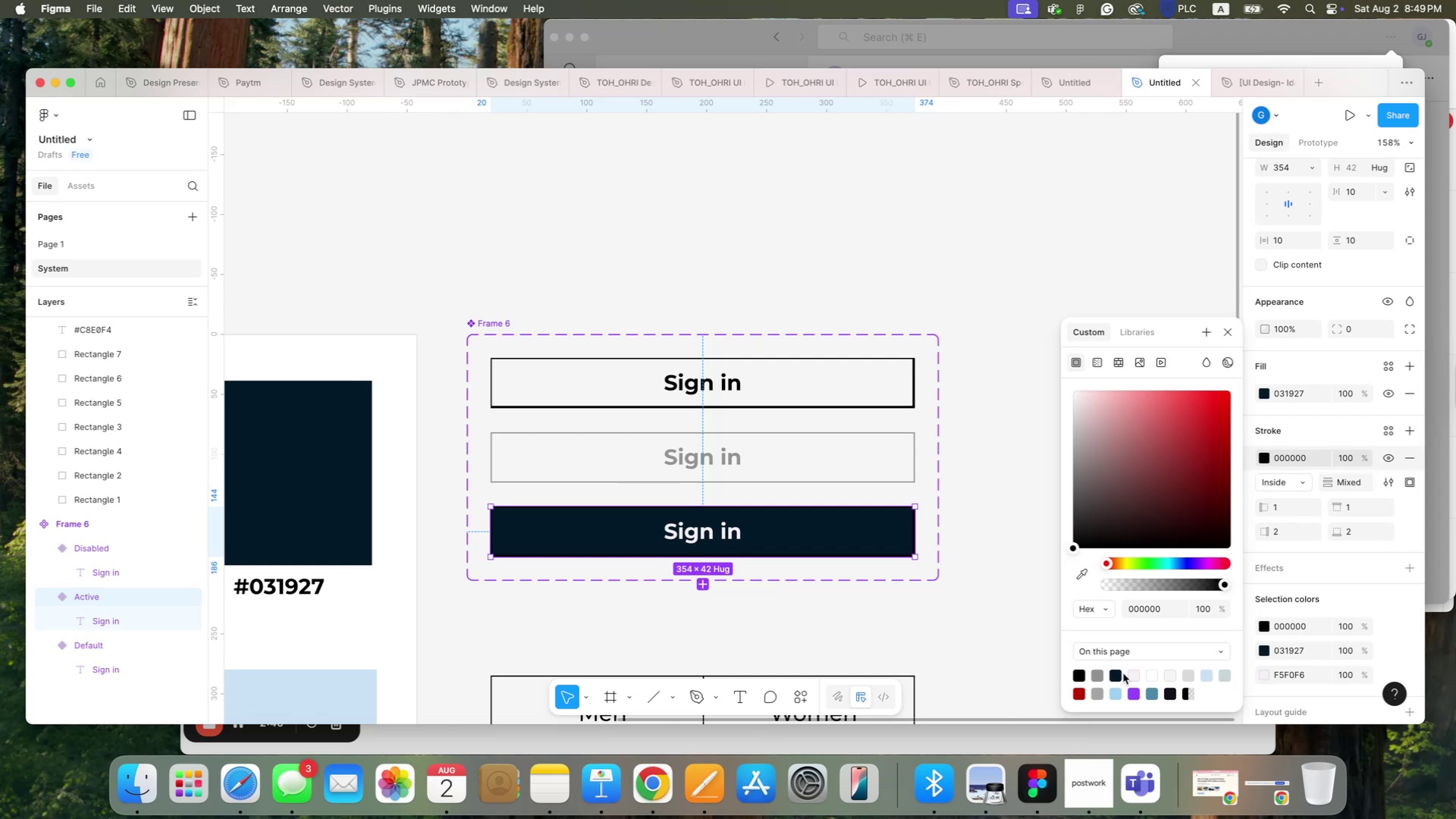 
left_click([1133, 674])
 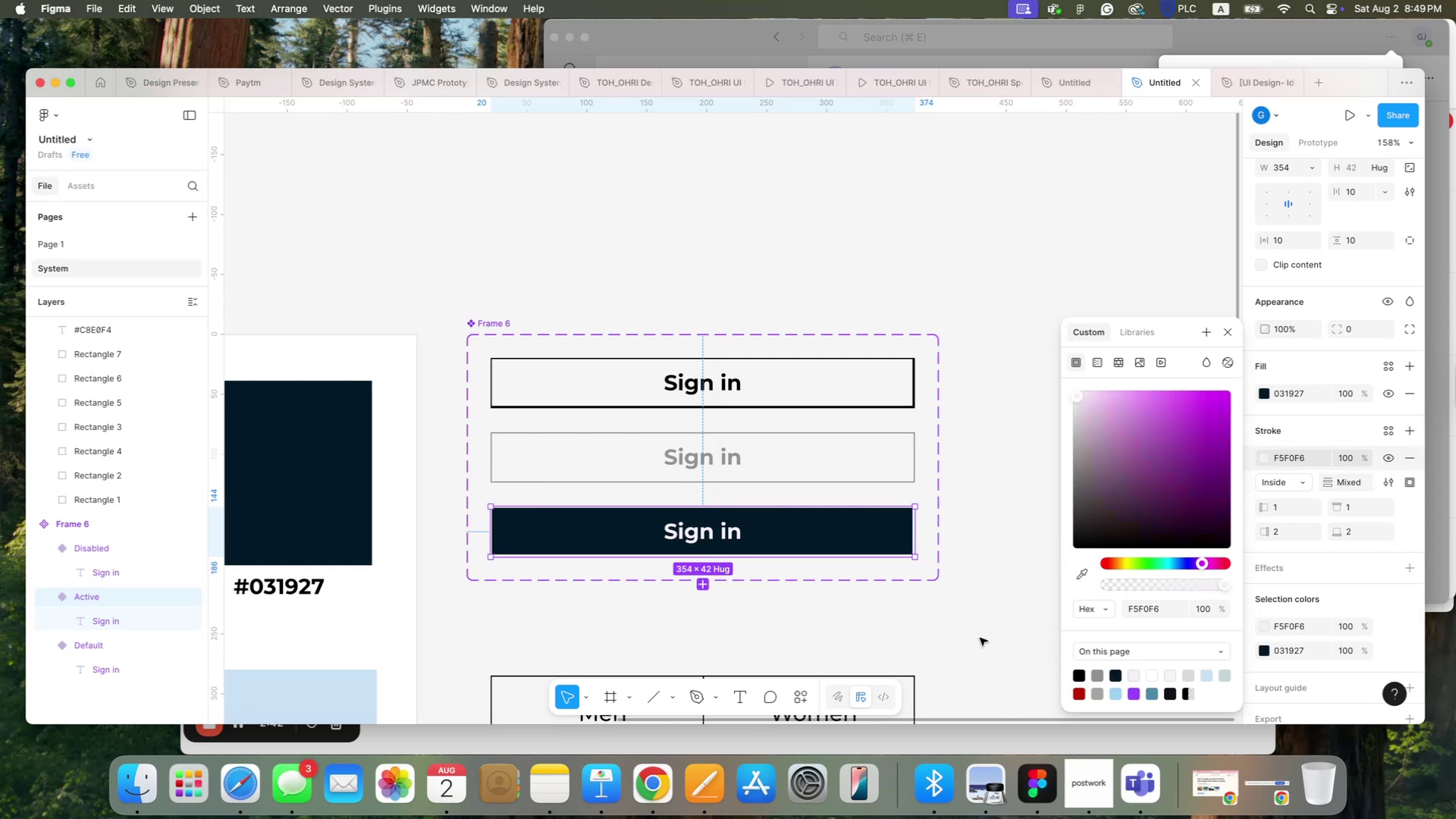 
left_click([980, 638])
 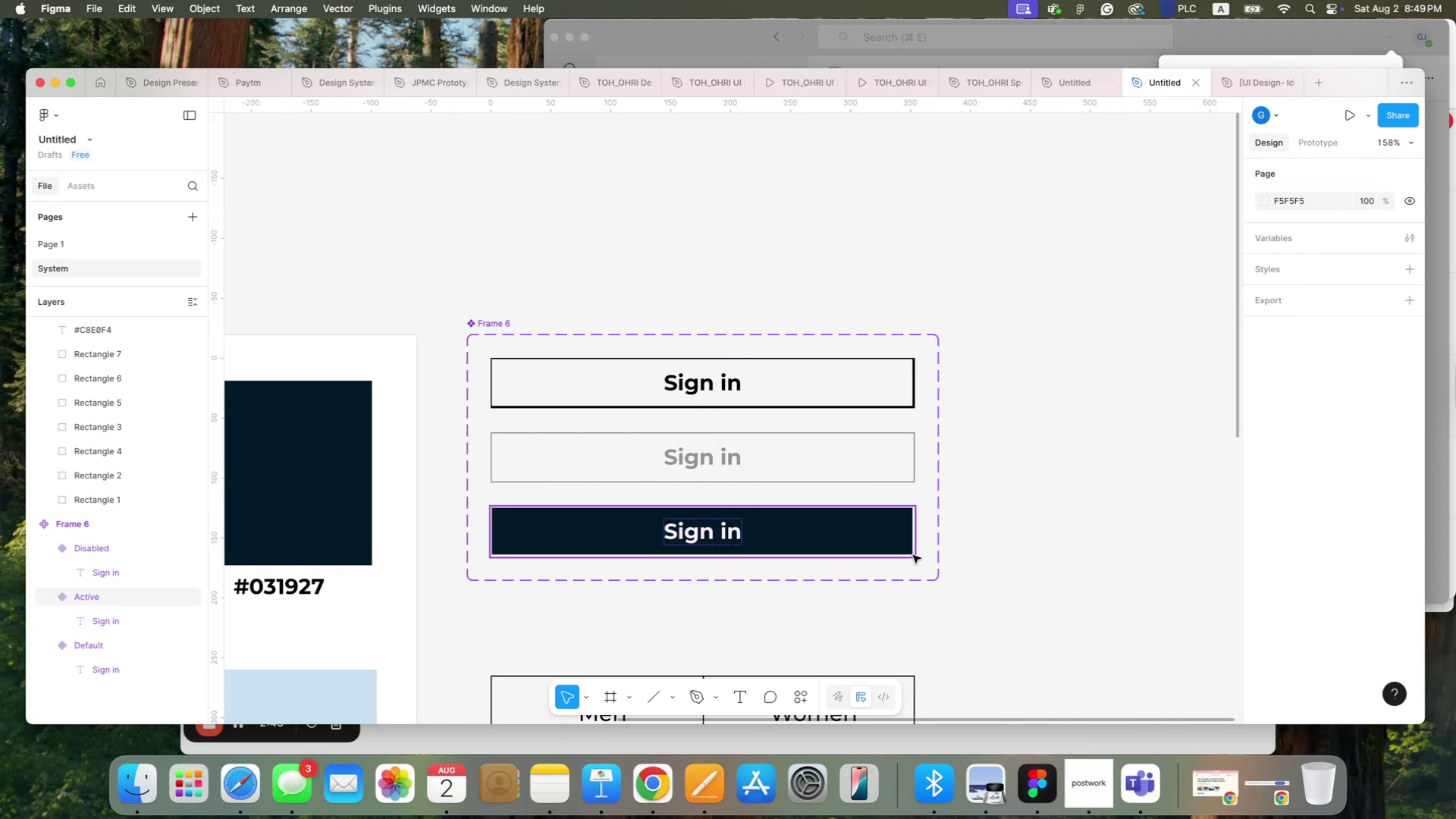 
left_click([913, 552])
 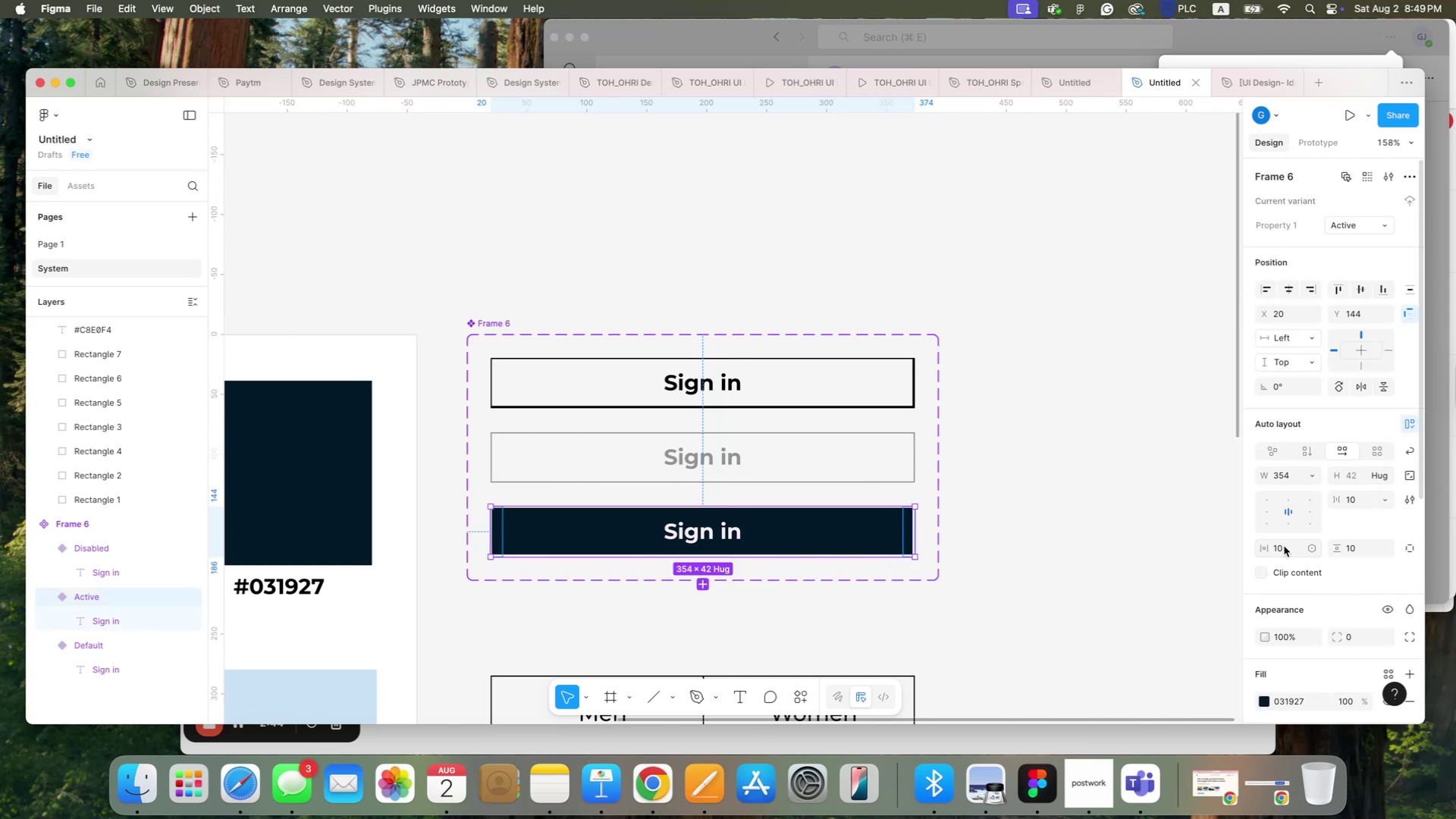 
scroll: coordinate [1285, 614], scroll_direction: down, amount: 7.0
 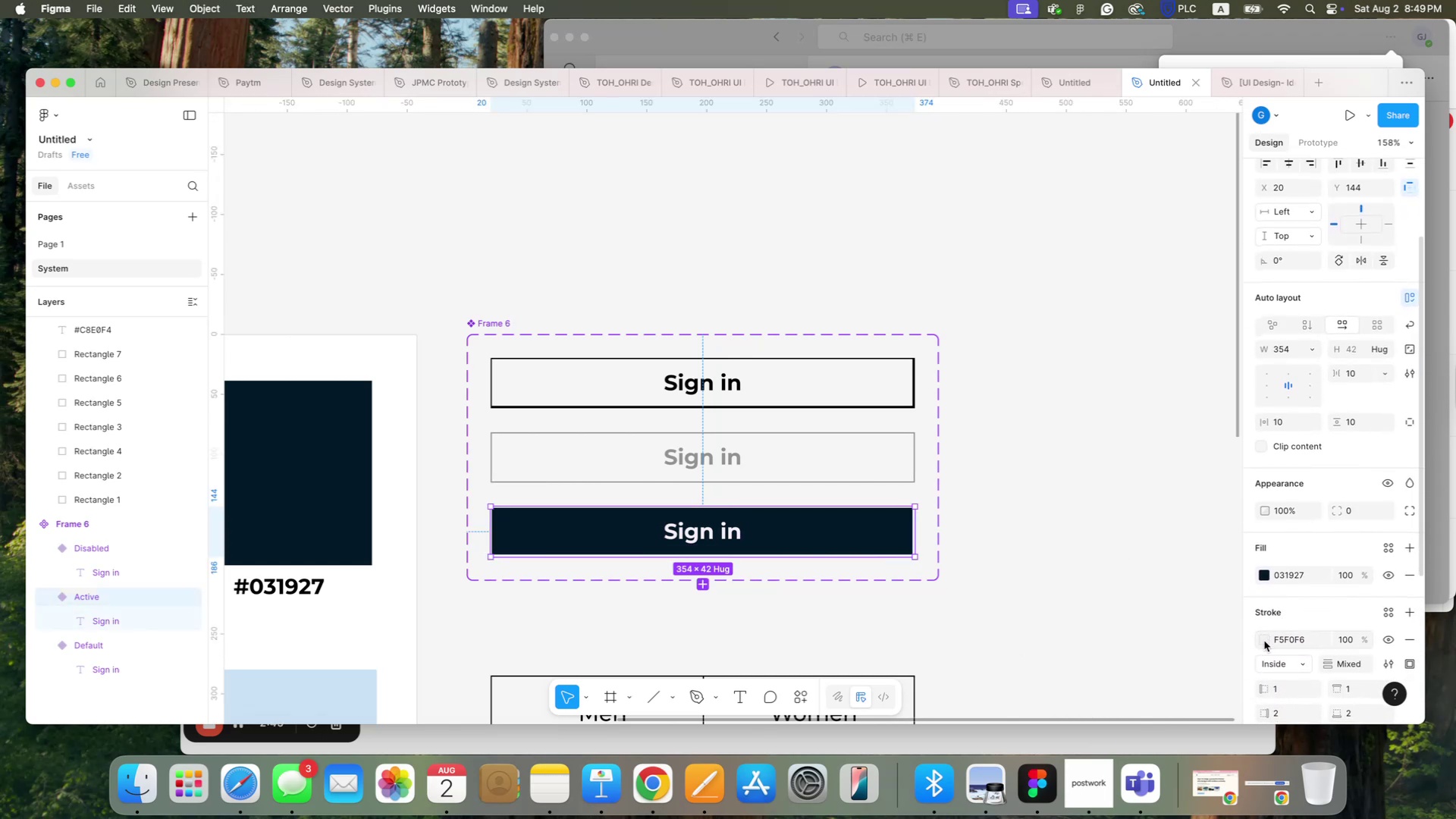 
left_click([1262, 642])
 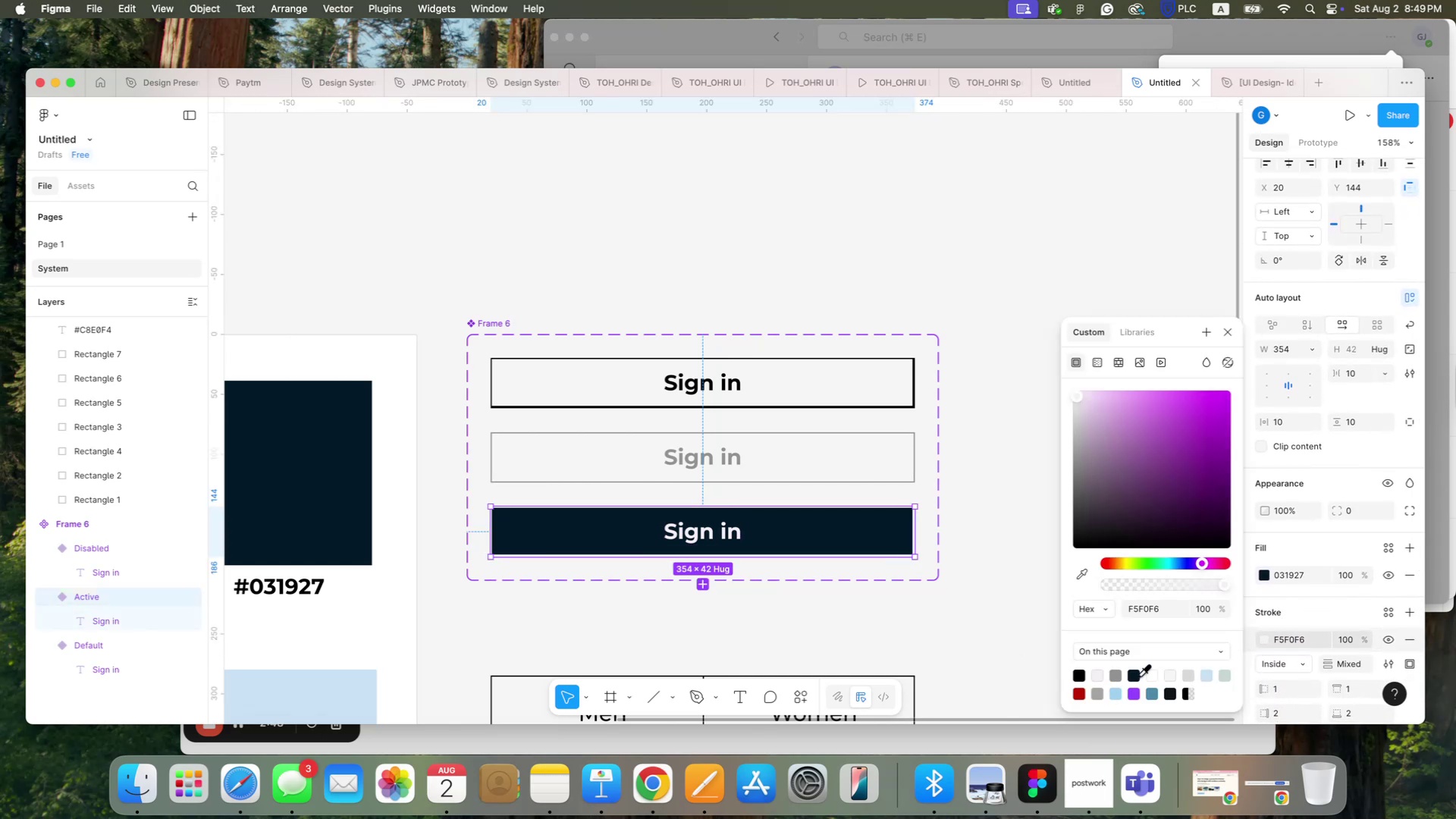 
left_click([1152, 677])
 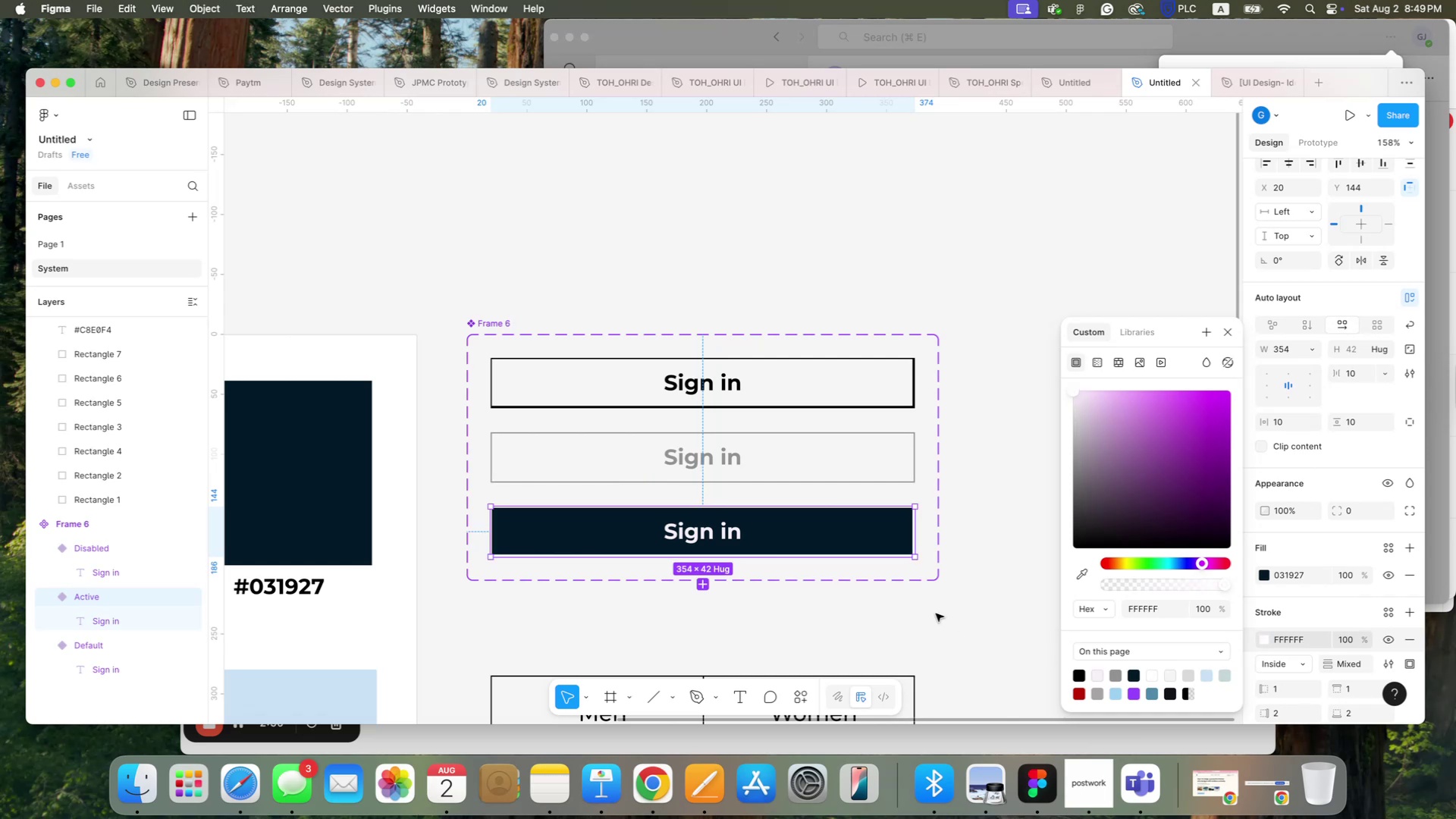 
left_click([936, 613])
 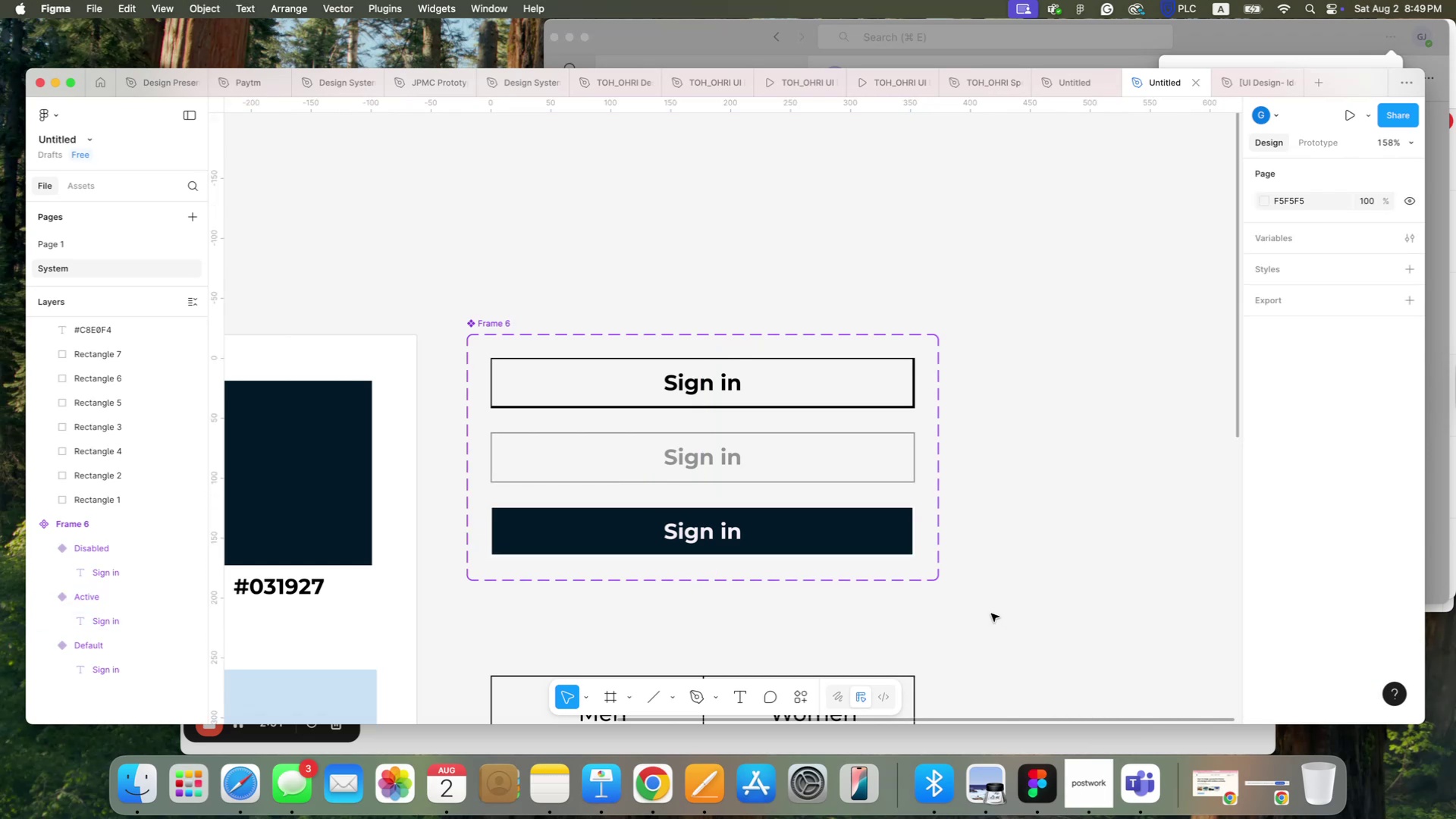 
scroll: coordinate [974, 612], scroll_direction: up, amount: 1.0
 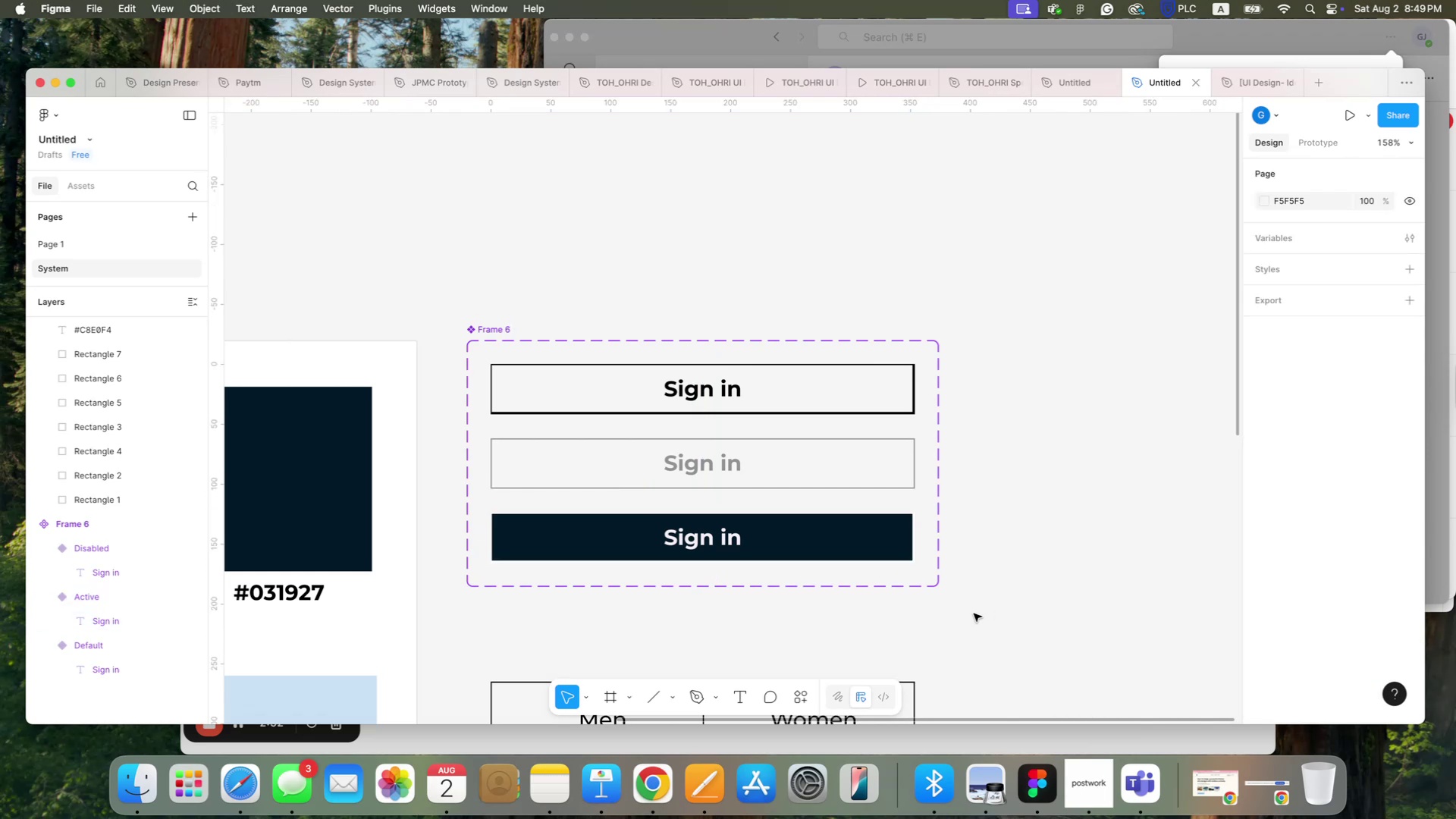 
hold_key(key=CommandLeft, duration=1.19)
scroll: coordinate [975, 614], scroll_direction: down, amount: 1.0
 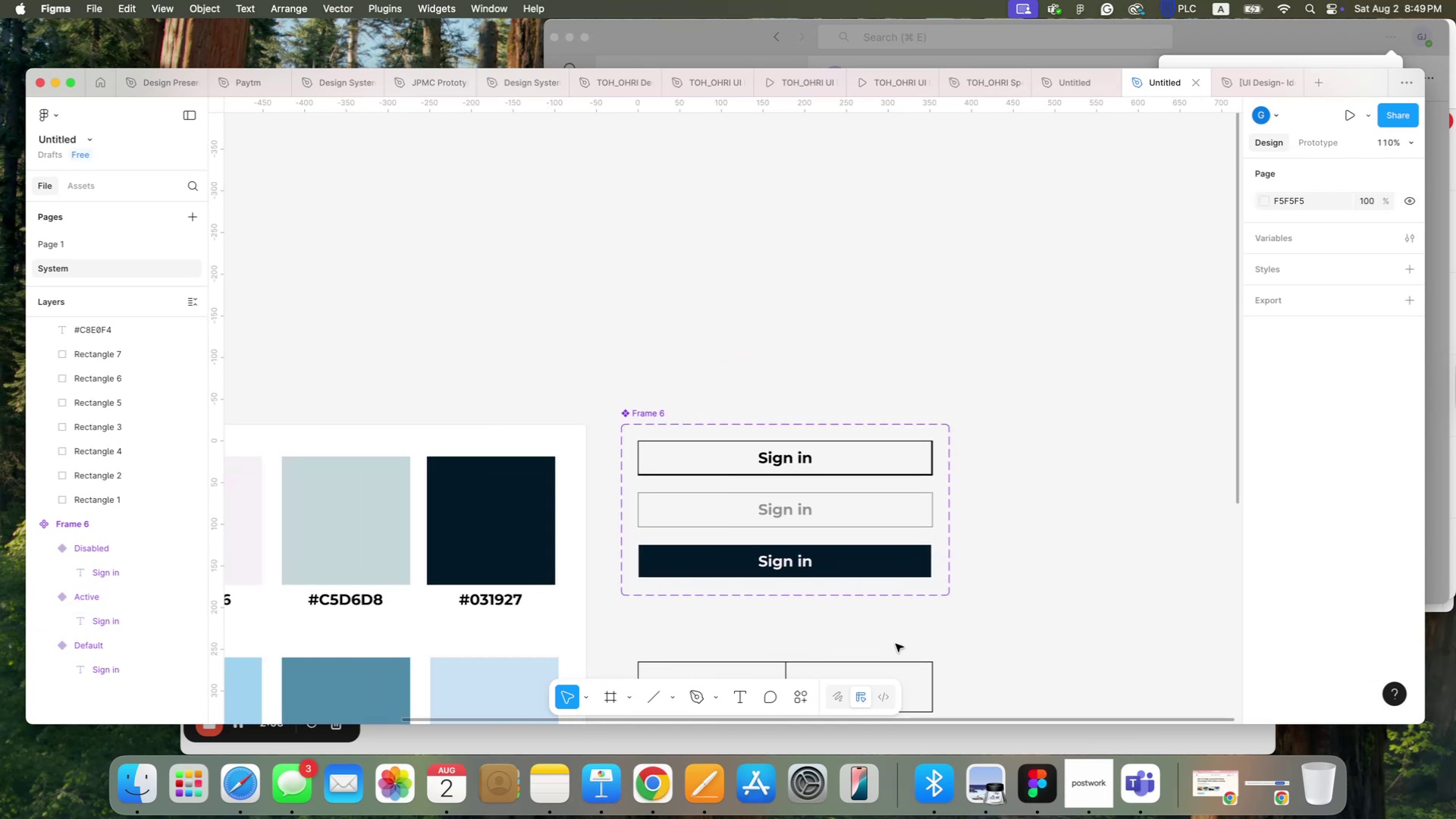 
hold_key(key=Space, duration=0.67)
 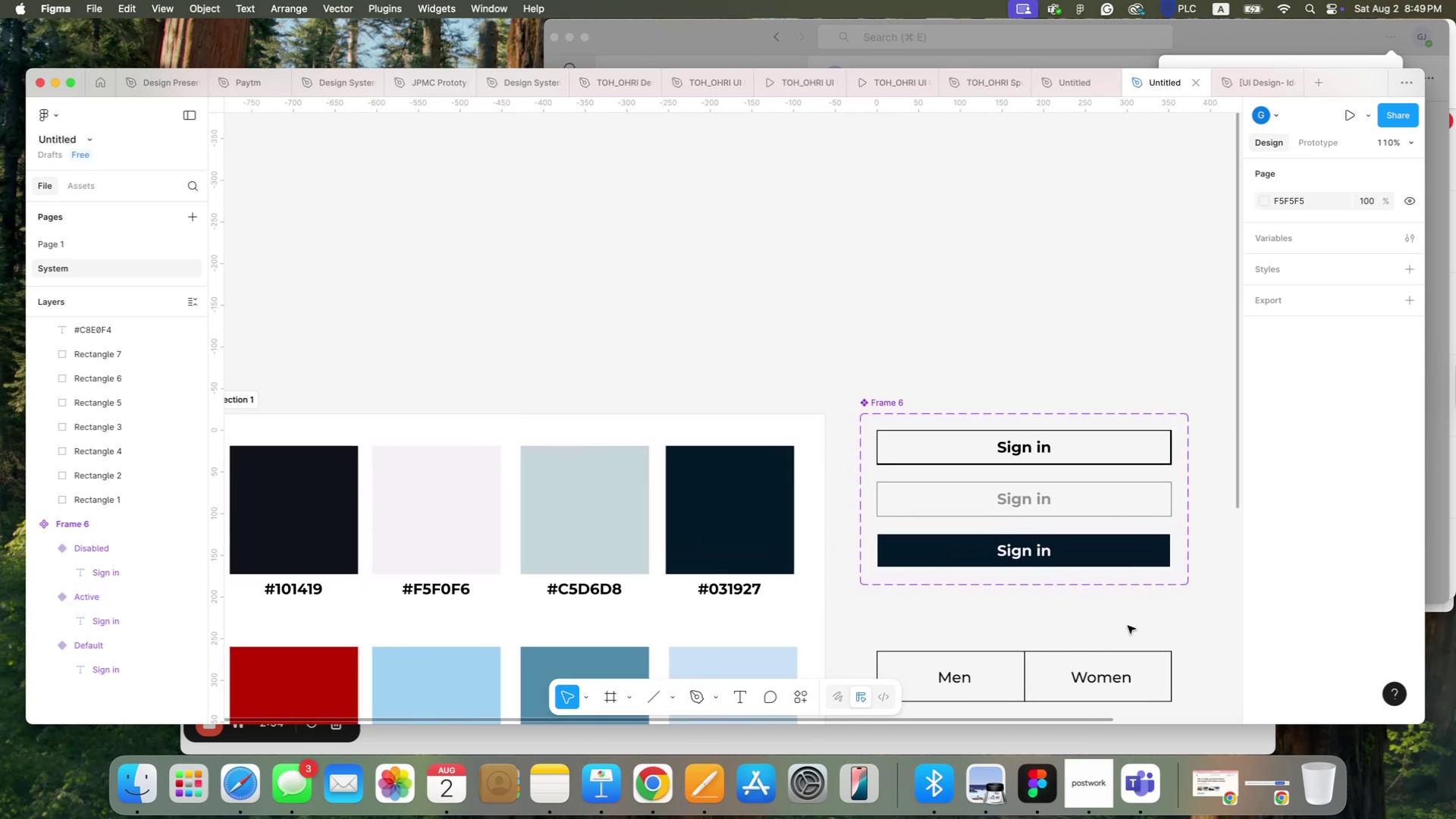 
left_click_drag(start_coordinate=[890, 636], to_coordinate=[1128, 626])
 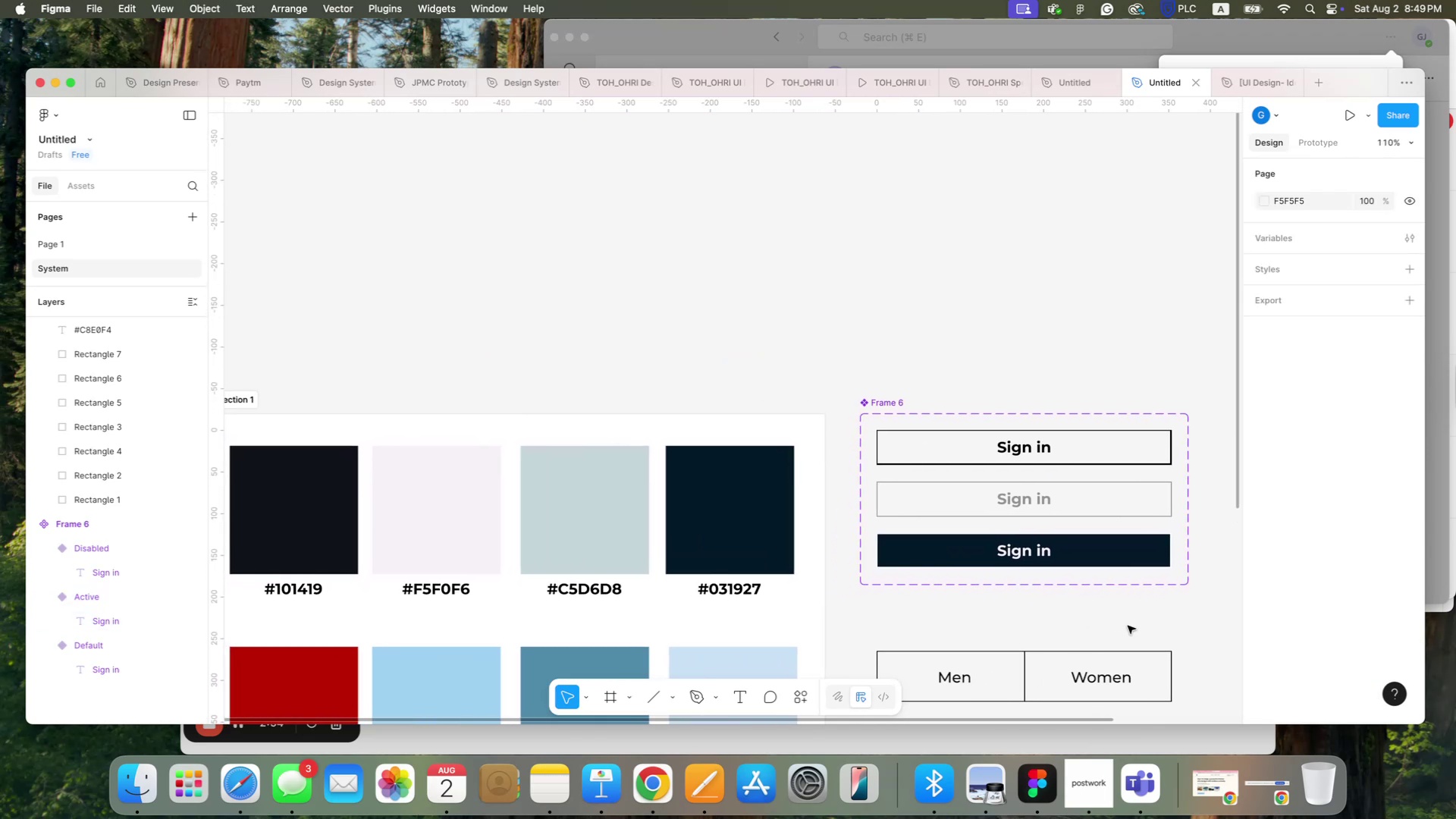 
hold_key(key=CommandLeft, duration=2.82)
scroll: coordinate [1128, 626], scroll_direction: up, amount: 8.0
 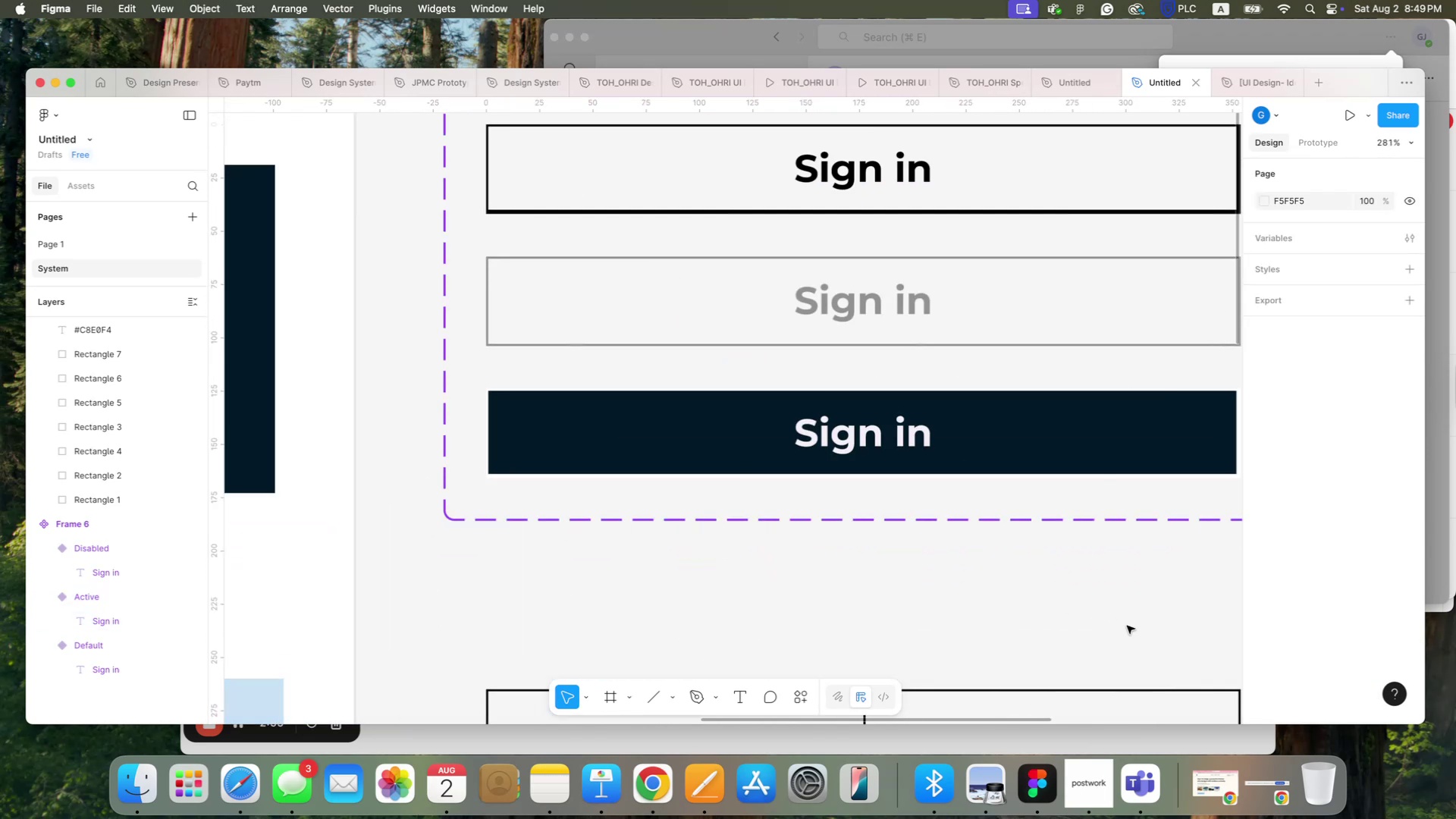 
scroll: coordinate [1127, 626], scroll_direction: down, amount: 6.0
 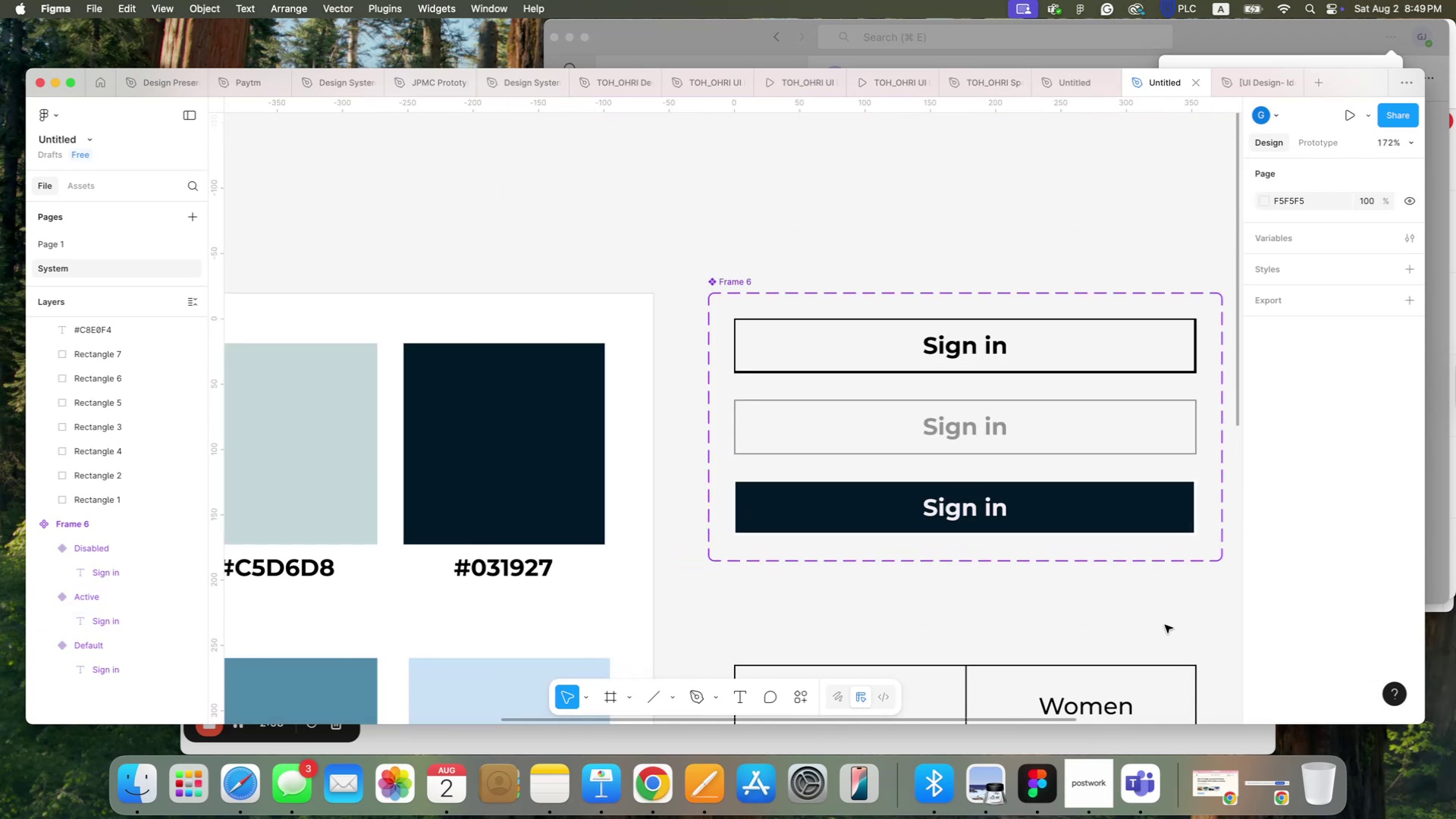 
hold_key(key=Space, duration=0.79)
 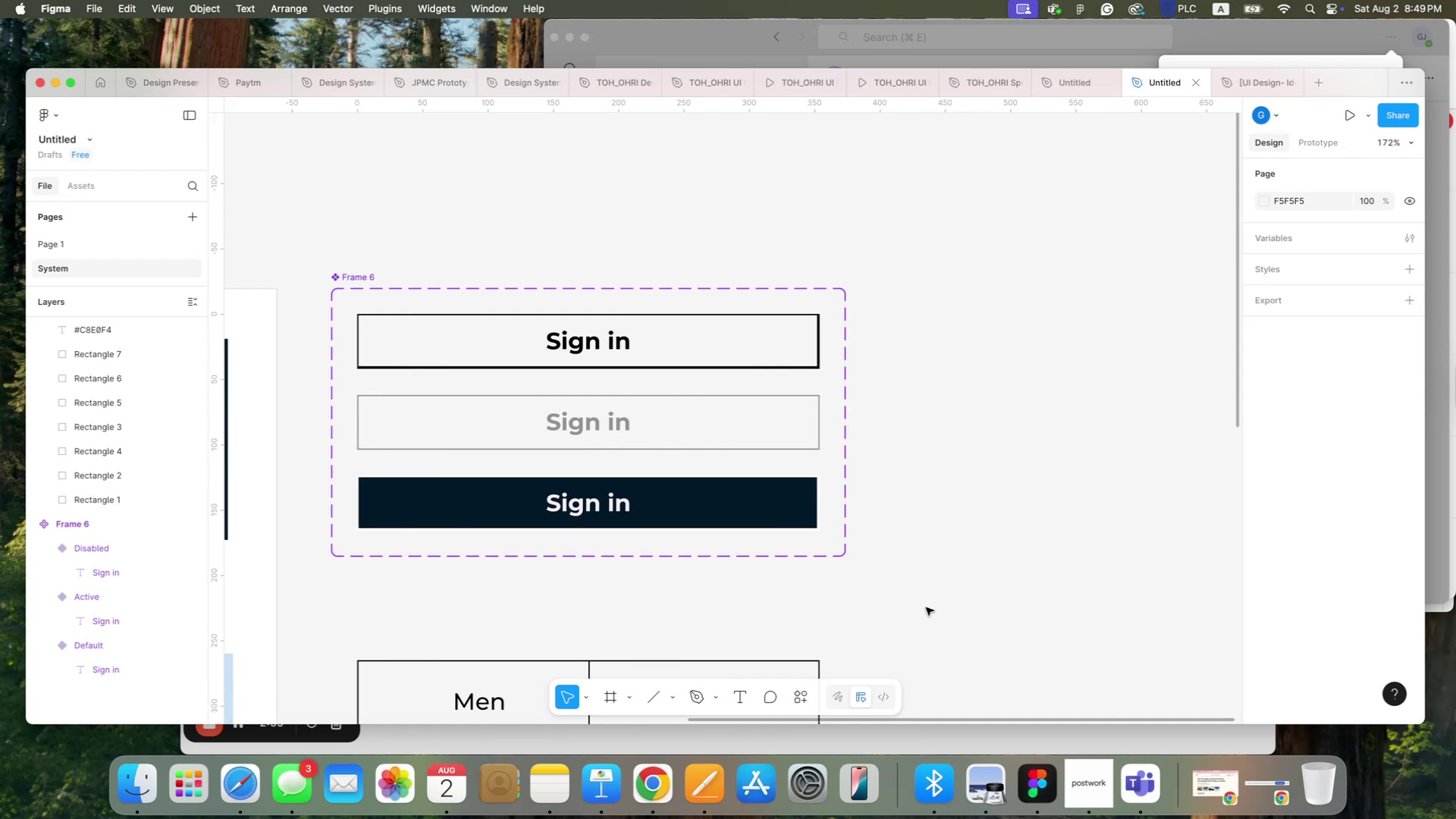 
left_click_drag(start_coordinate=[1168, 625], to_coordinate=[791, 620])
 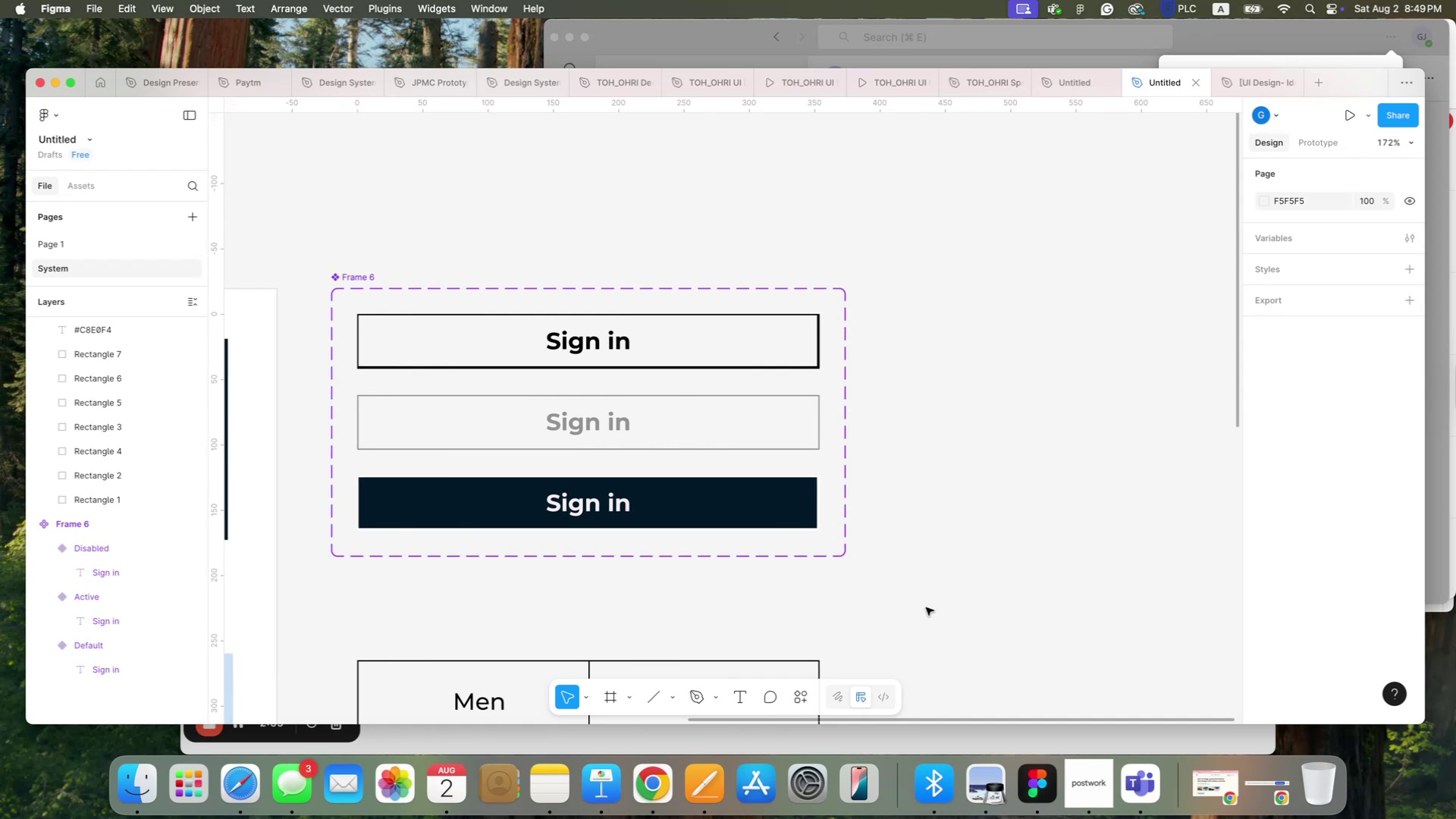 
hold_key(key=CommandLeft, duration=0.54)
scroll: coordinate [926, 607], scroll_direction: down, amount: 2.0
 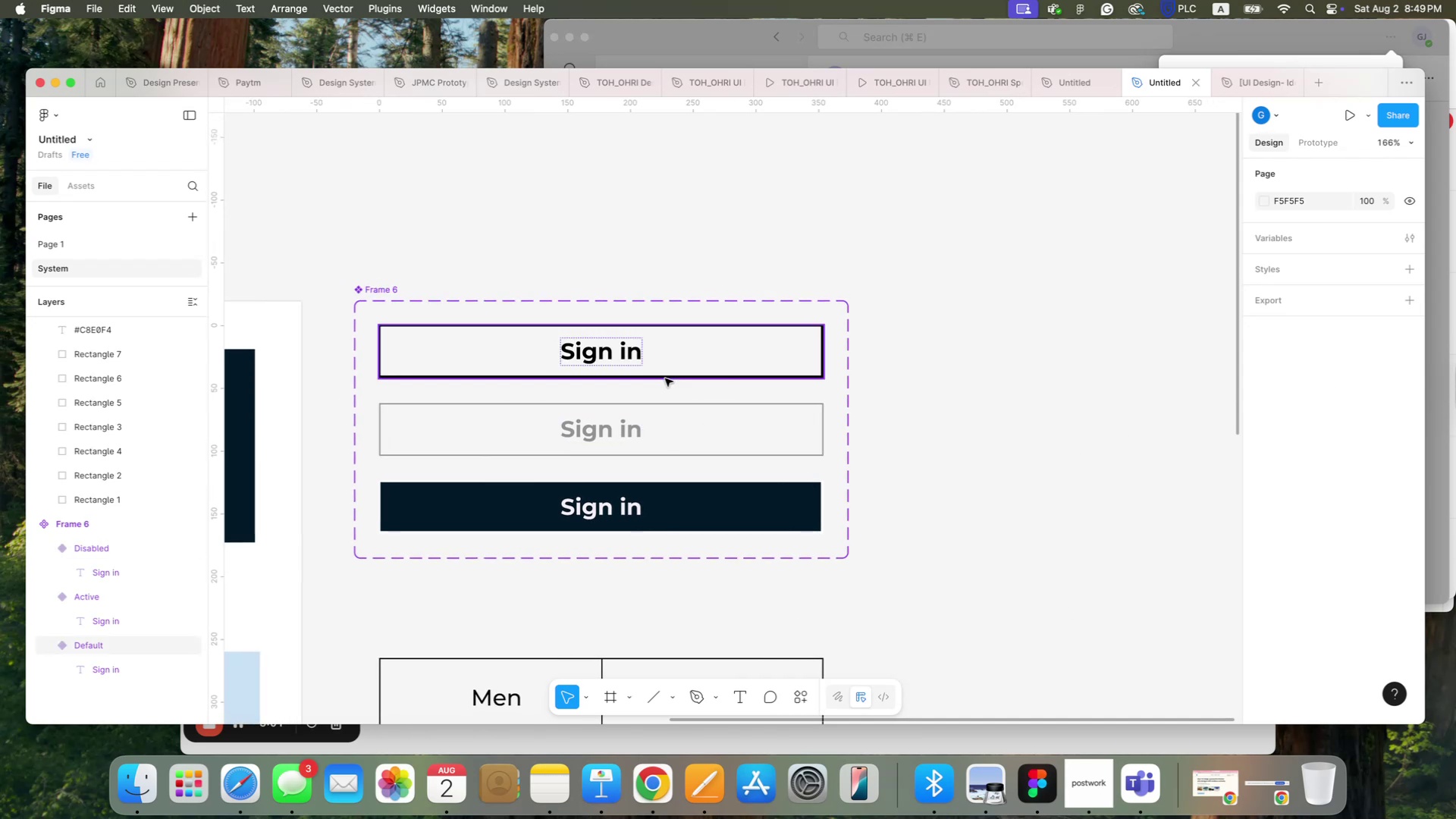 
left_click([668, 366])
 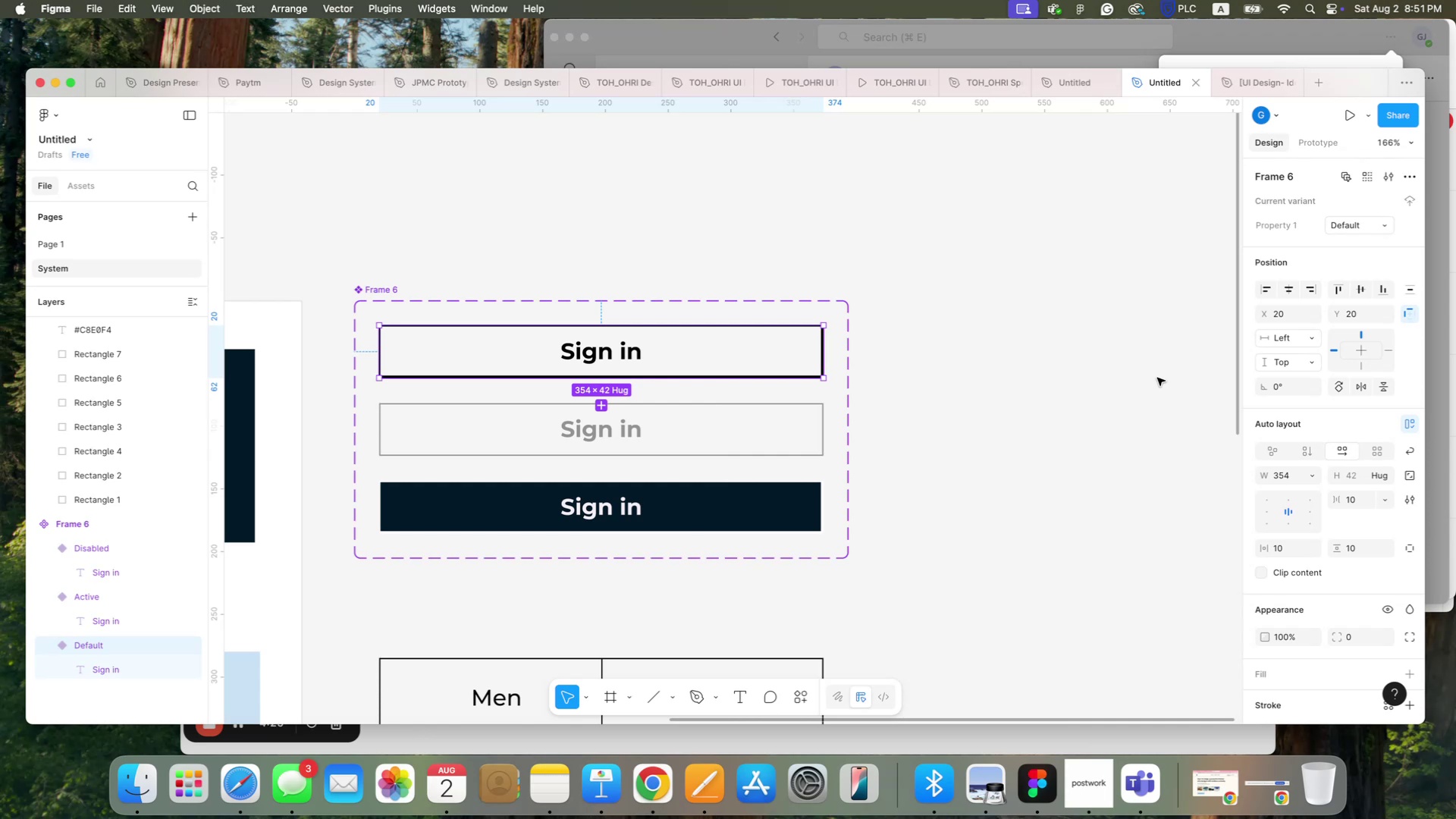 
wait(88.99)
 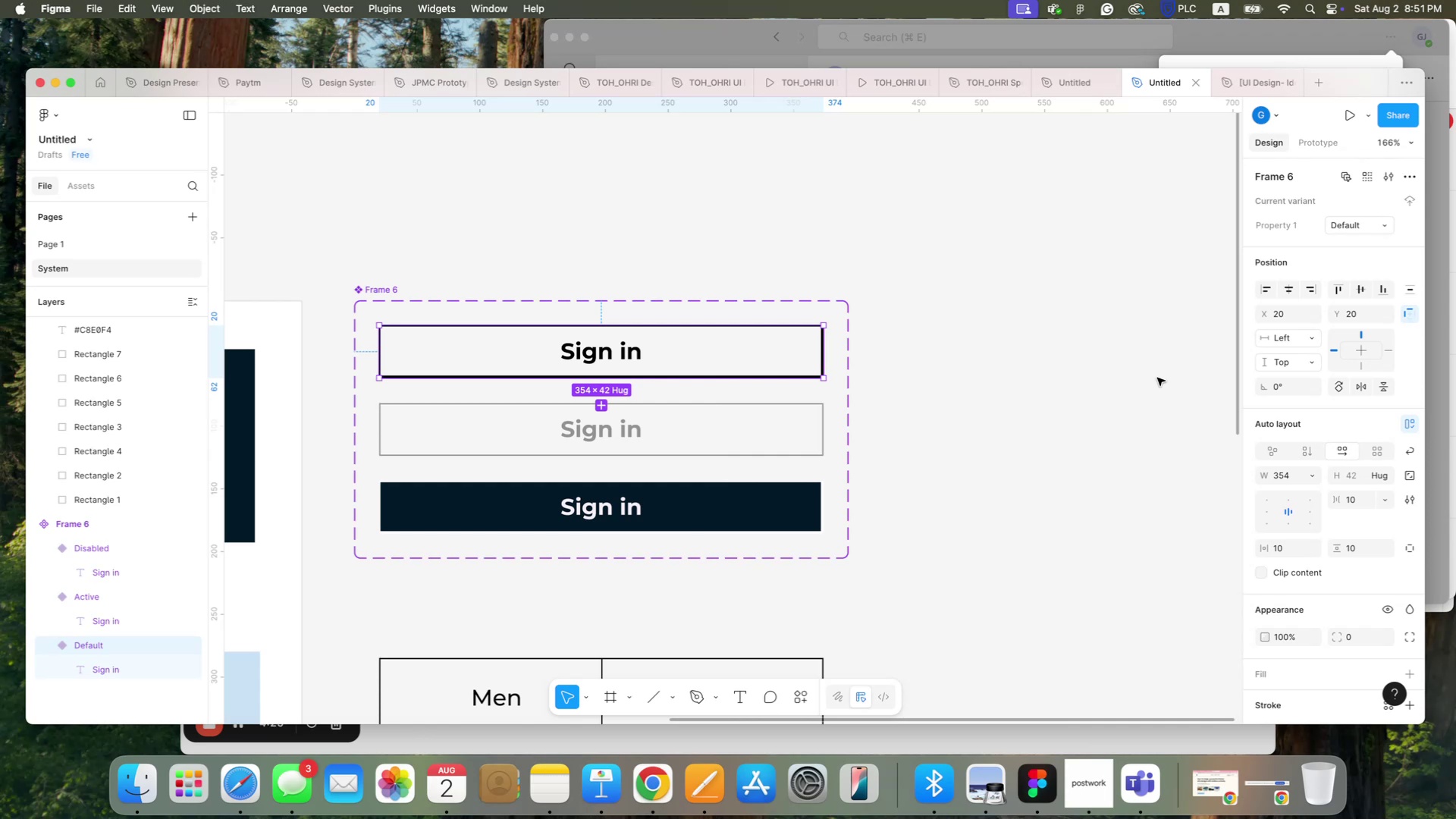 
left_click([701, 363])
 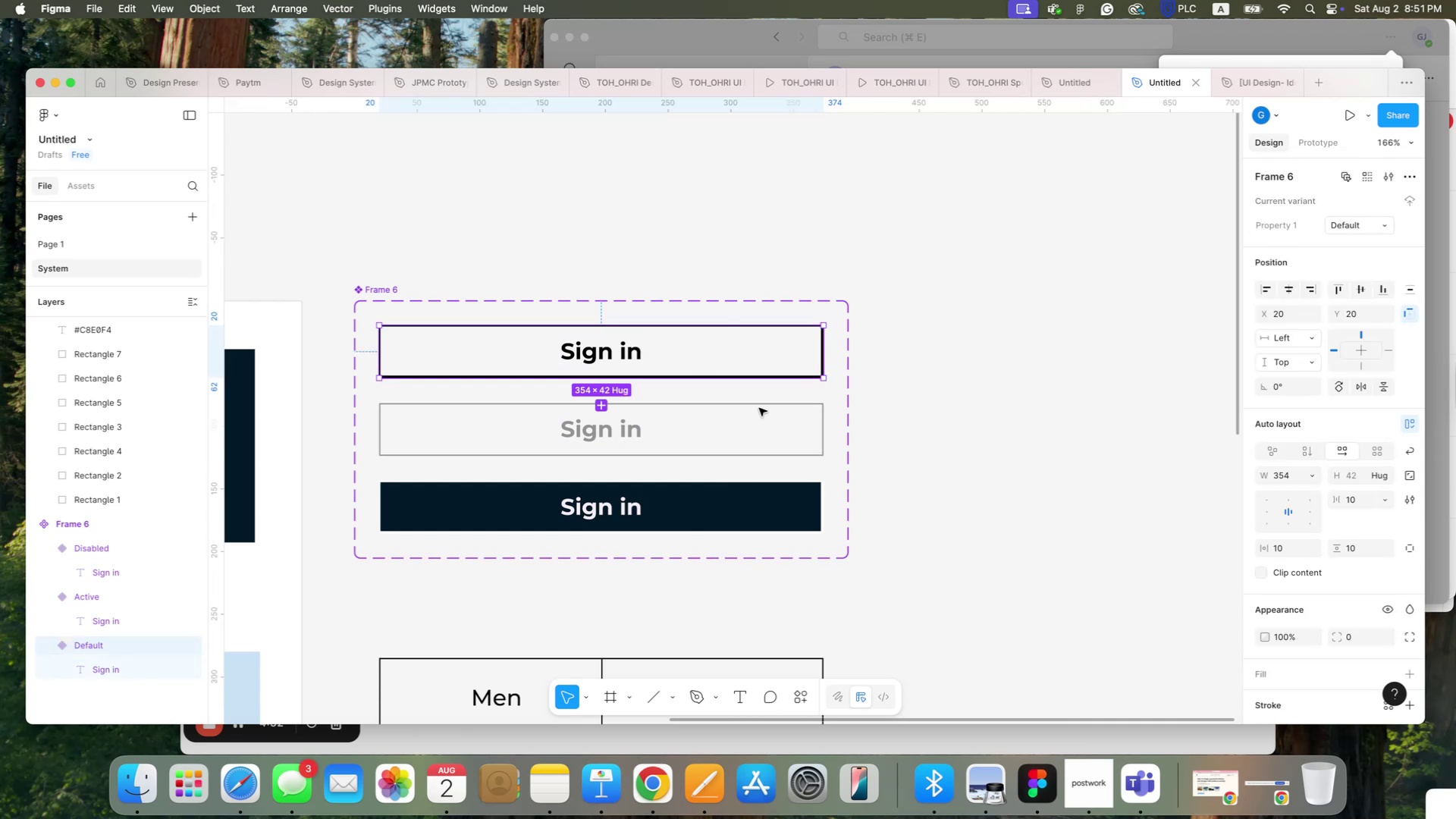 
left_click([626, 457])
 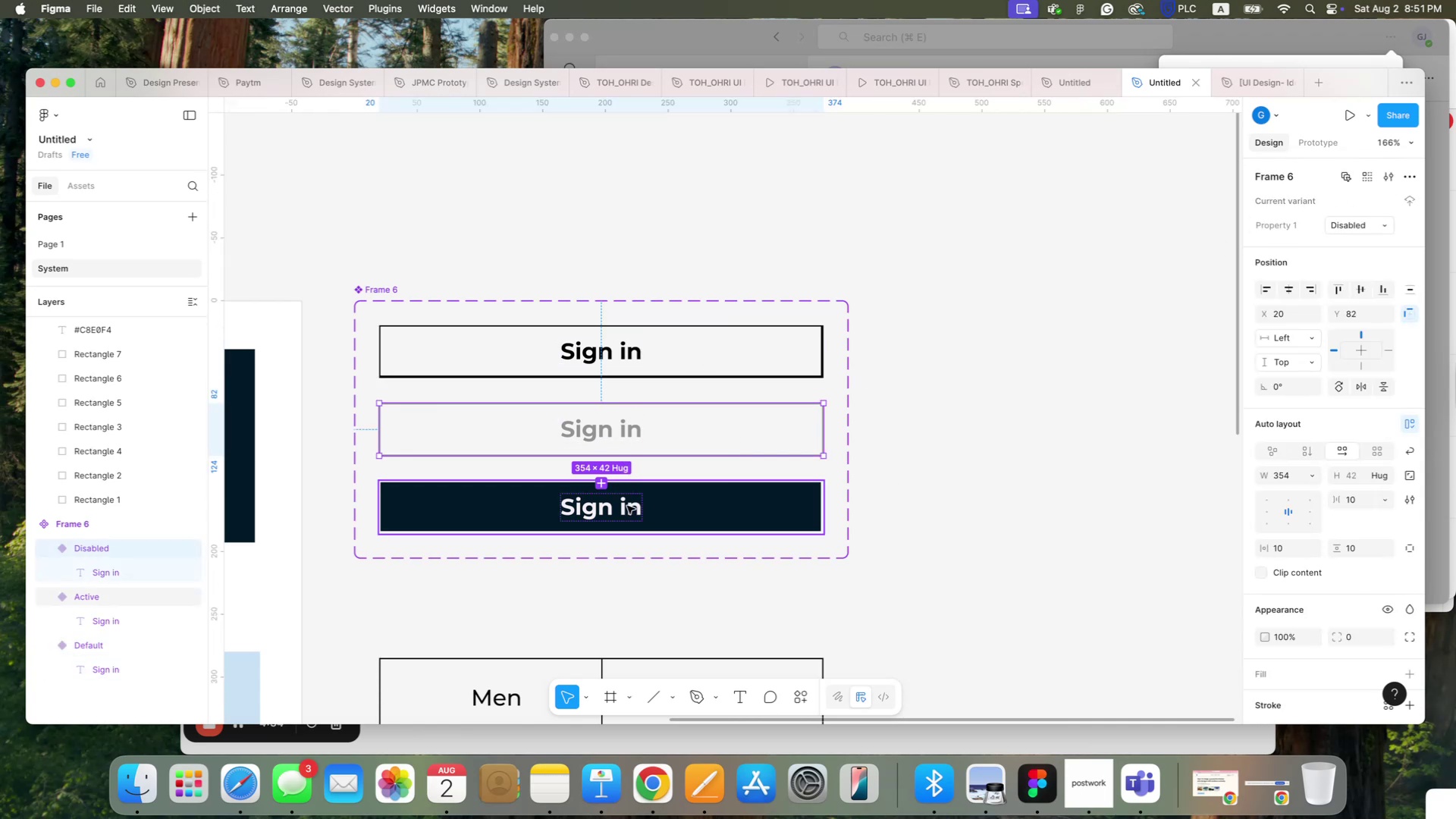 
left_click([626, 522])
 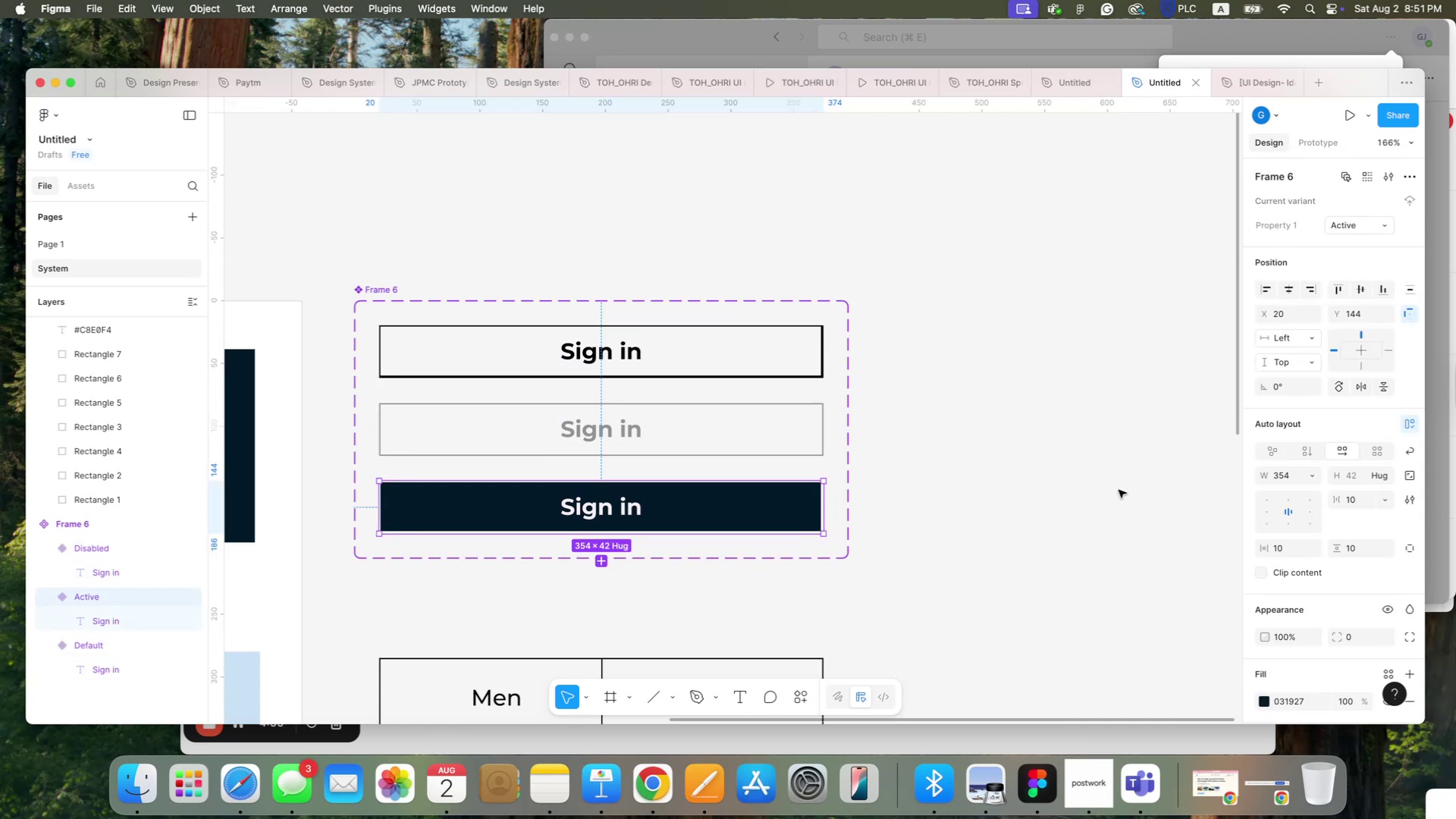 
hold_key(key=CommandLeft, duration=1.03)
scroll: coordinate [1009, 510], scroll_direction: down, amount: 5.0
 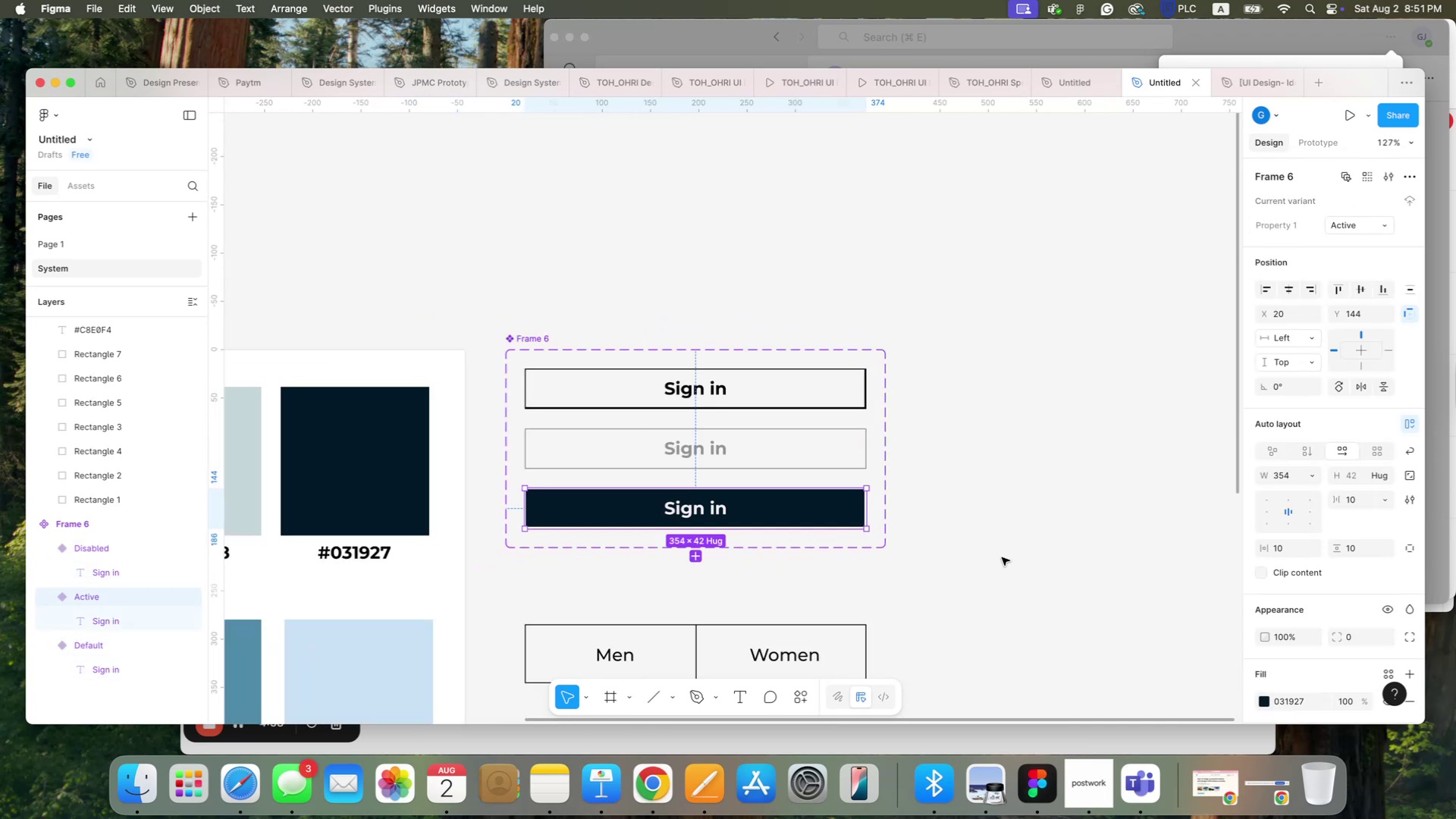 
hold_key(key=Space, duration=1.06)
 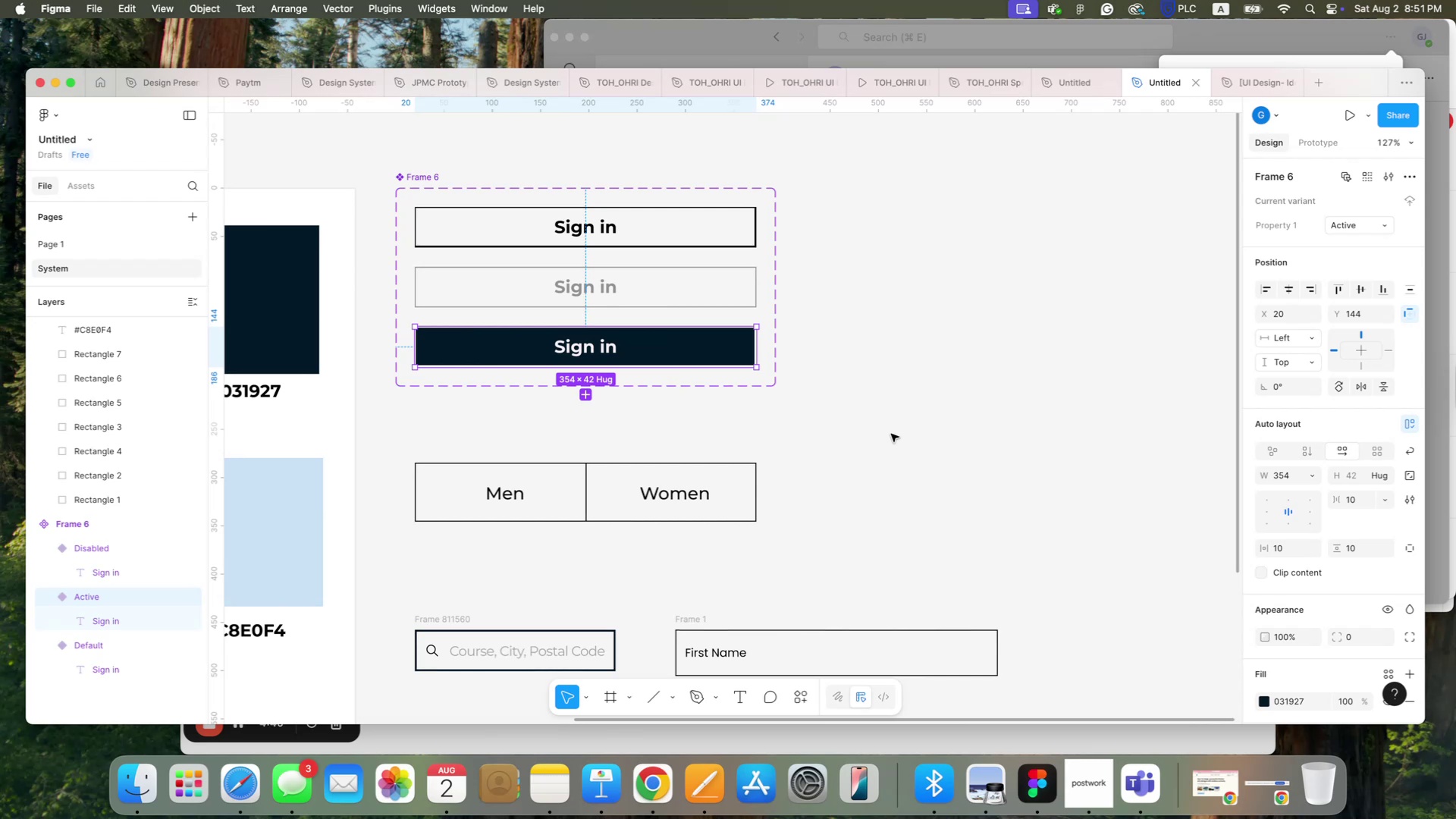 
left_click_drag(start_coordinate=[1001, 580], to_coordinate=[891, 419])
 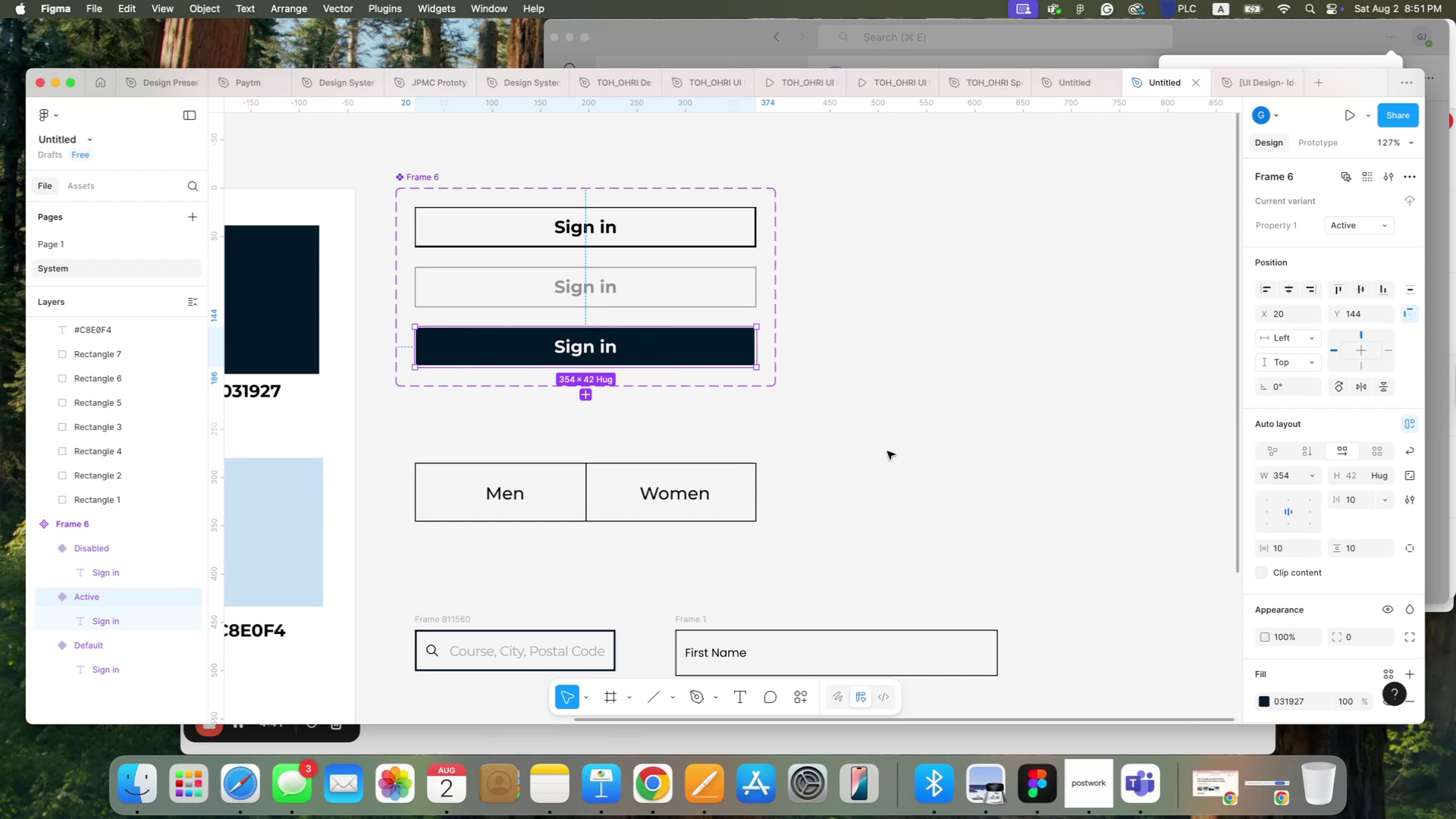 
scroll: coordinate [886, 453], scroll_direction: down, amount: 4.0
 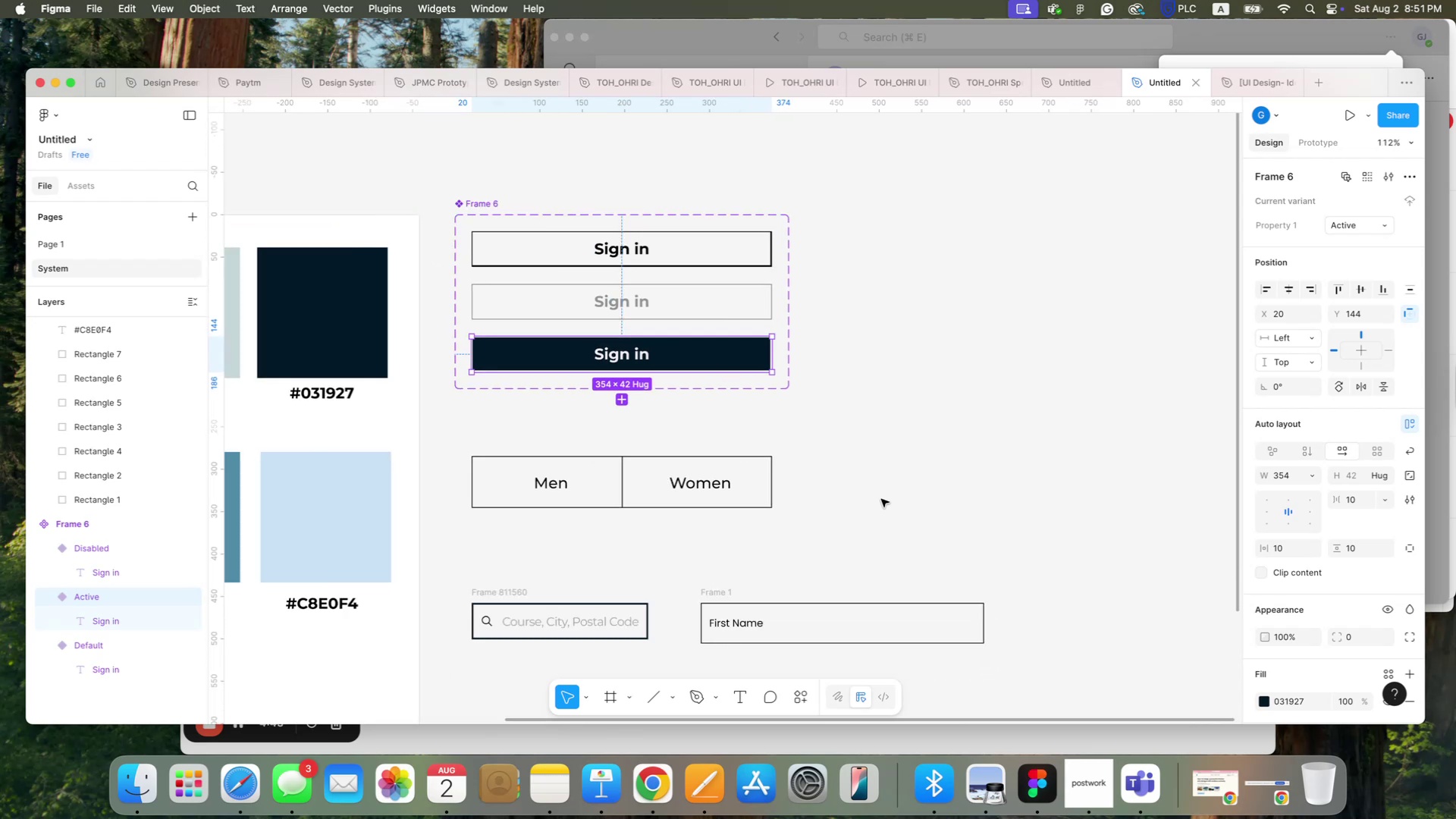 
hold_key(key=CommandLeft, duration=0.76)
 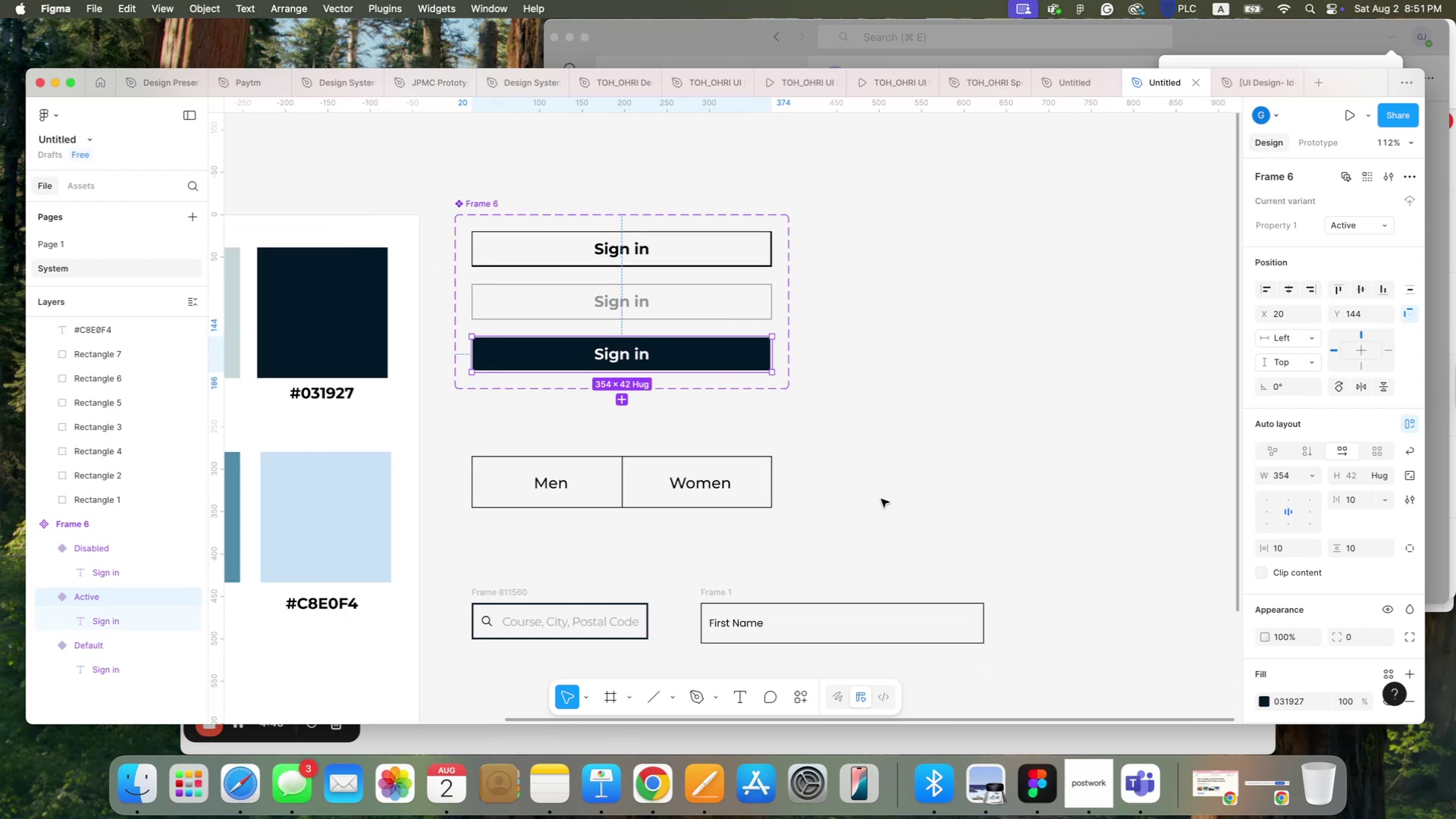 
hold_key(key=Space, duration=0.92)
 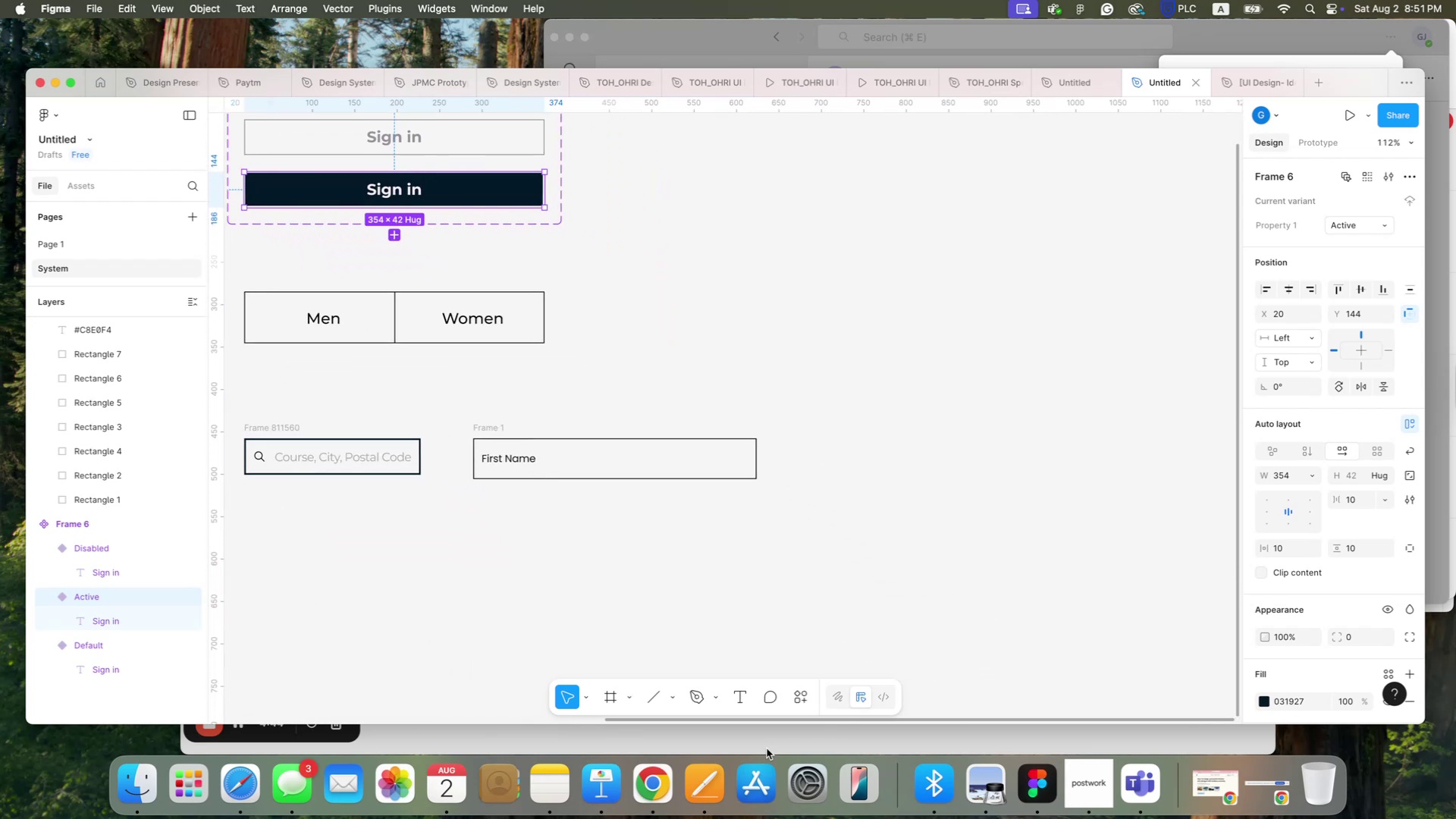 
left_click_drag(start_coordinate=[879, 501], to_coordinate=[651, 337])
 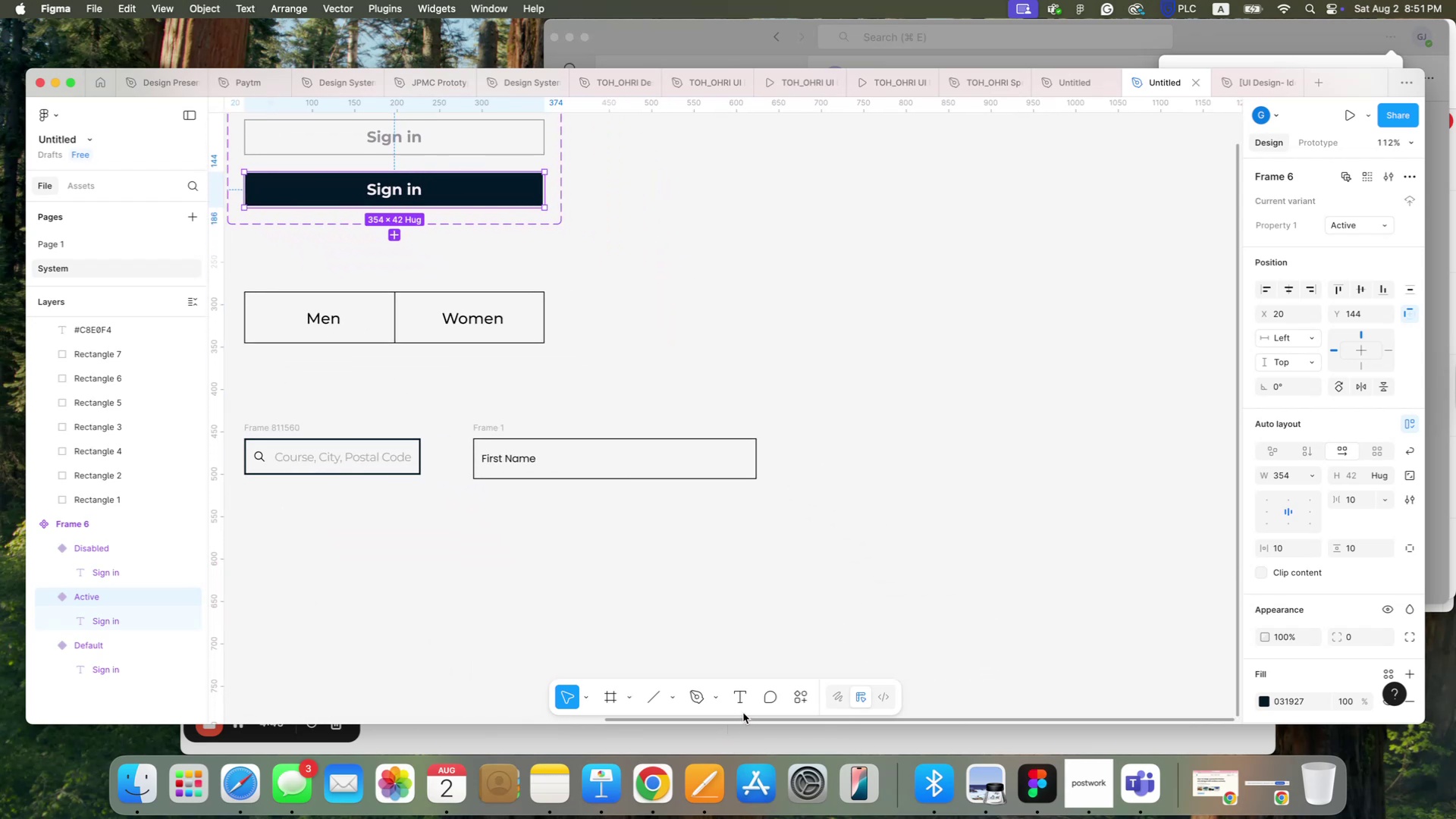 
double_click([742, 704])
 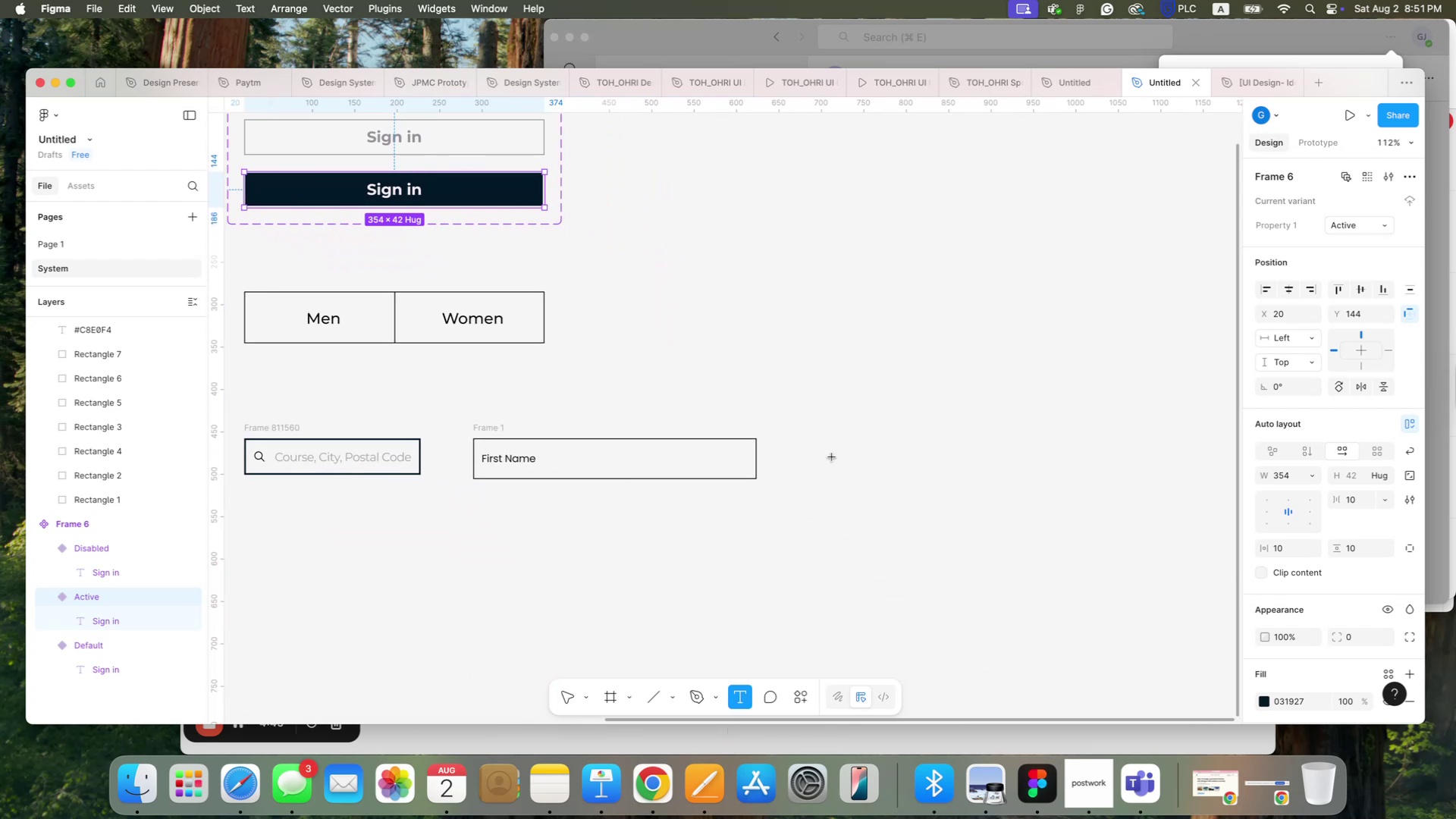 
left_click_drag(start_coordinate=[842, 422], to_coordinate=[944, 446])
 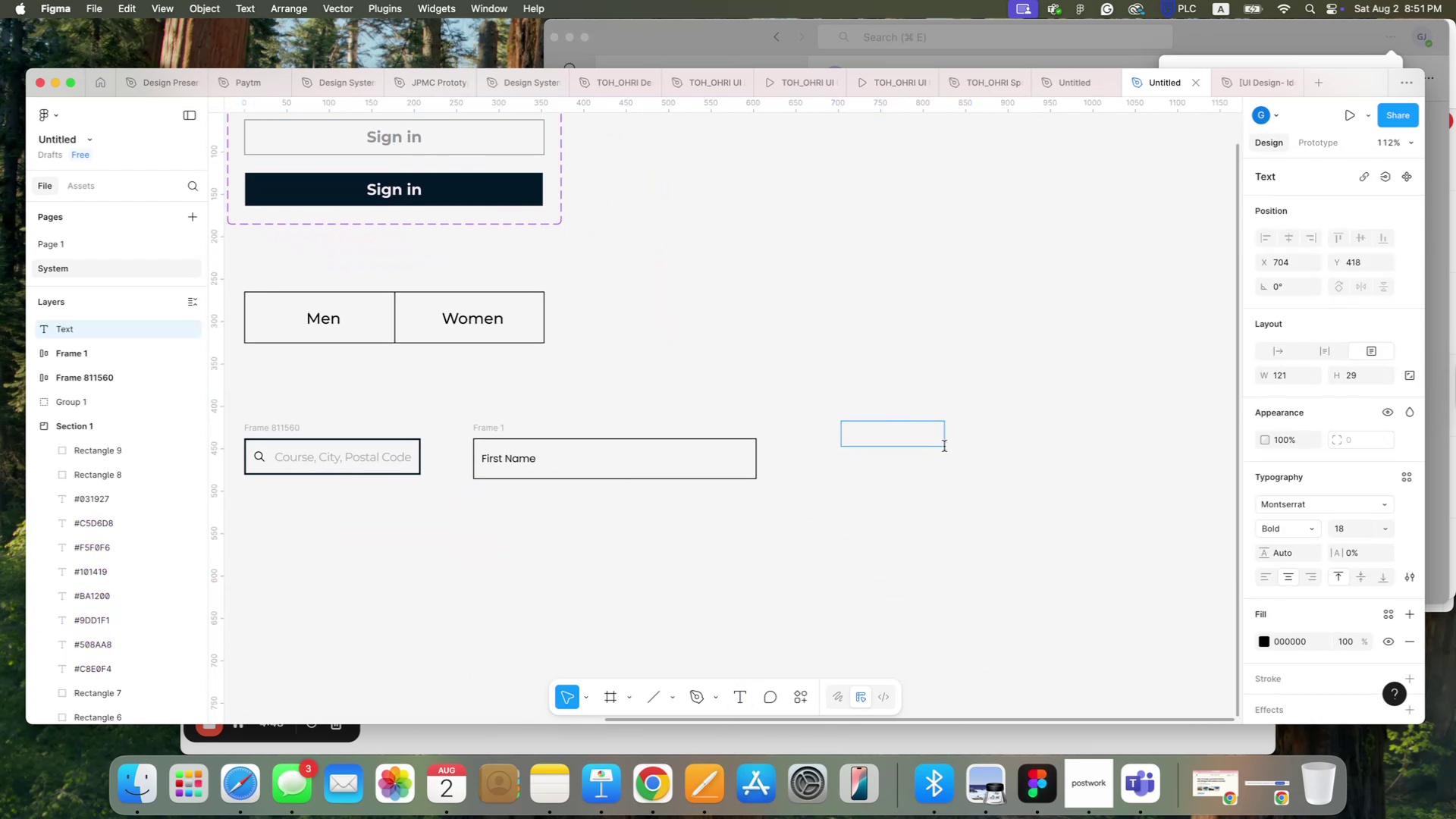 
type(Active )
 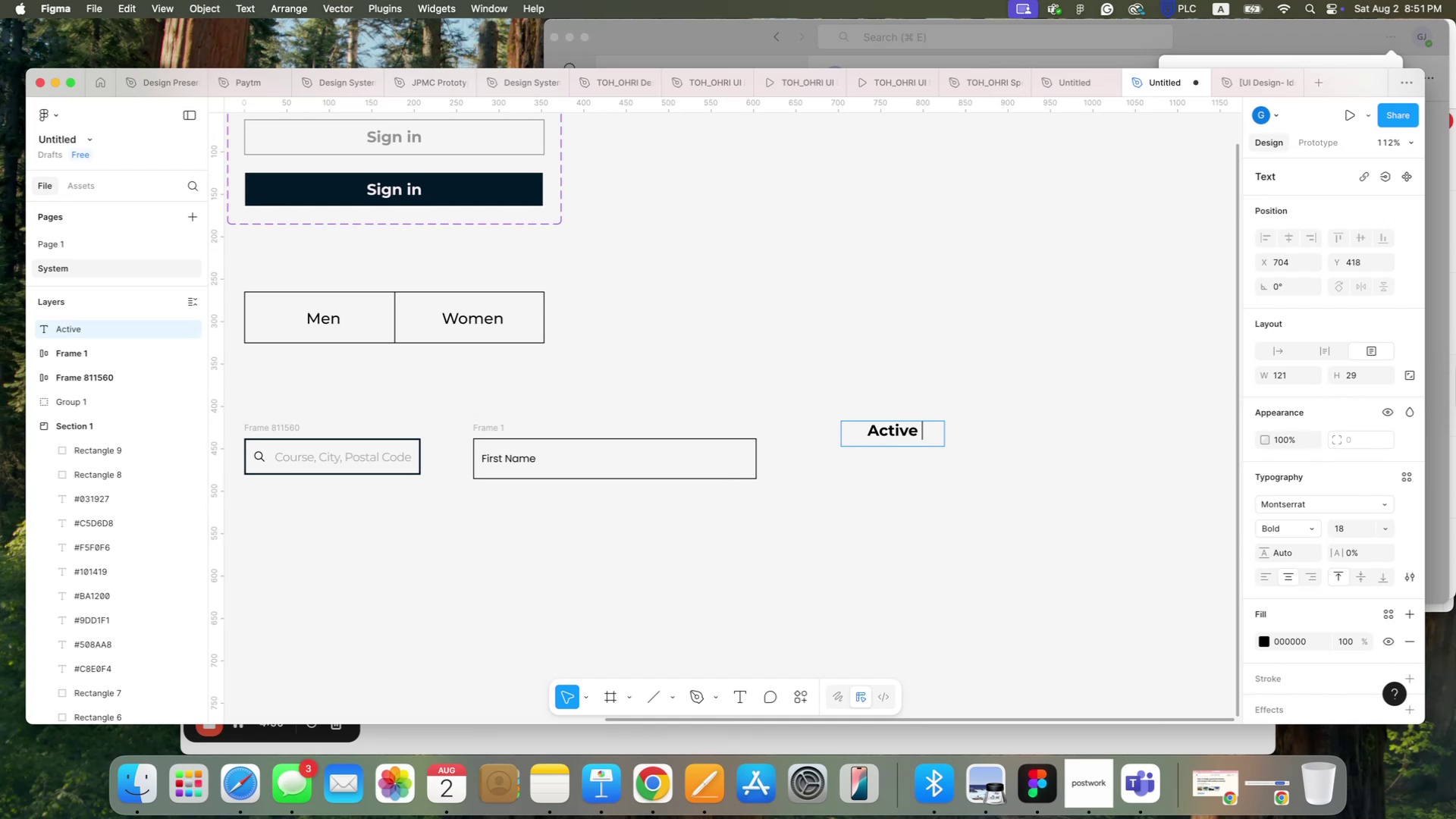 
key(Enter)
 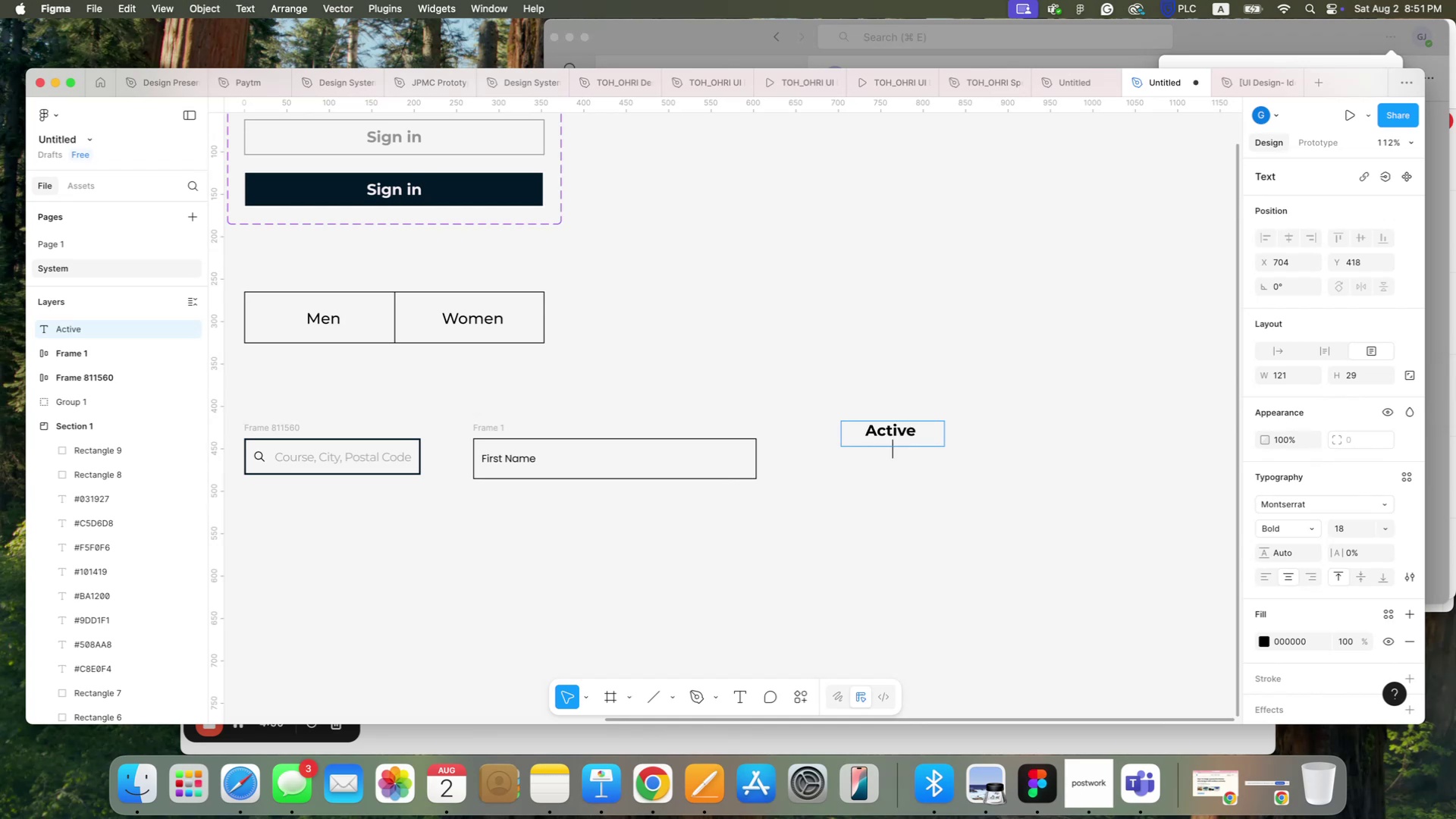 
type(disables )
 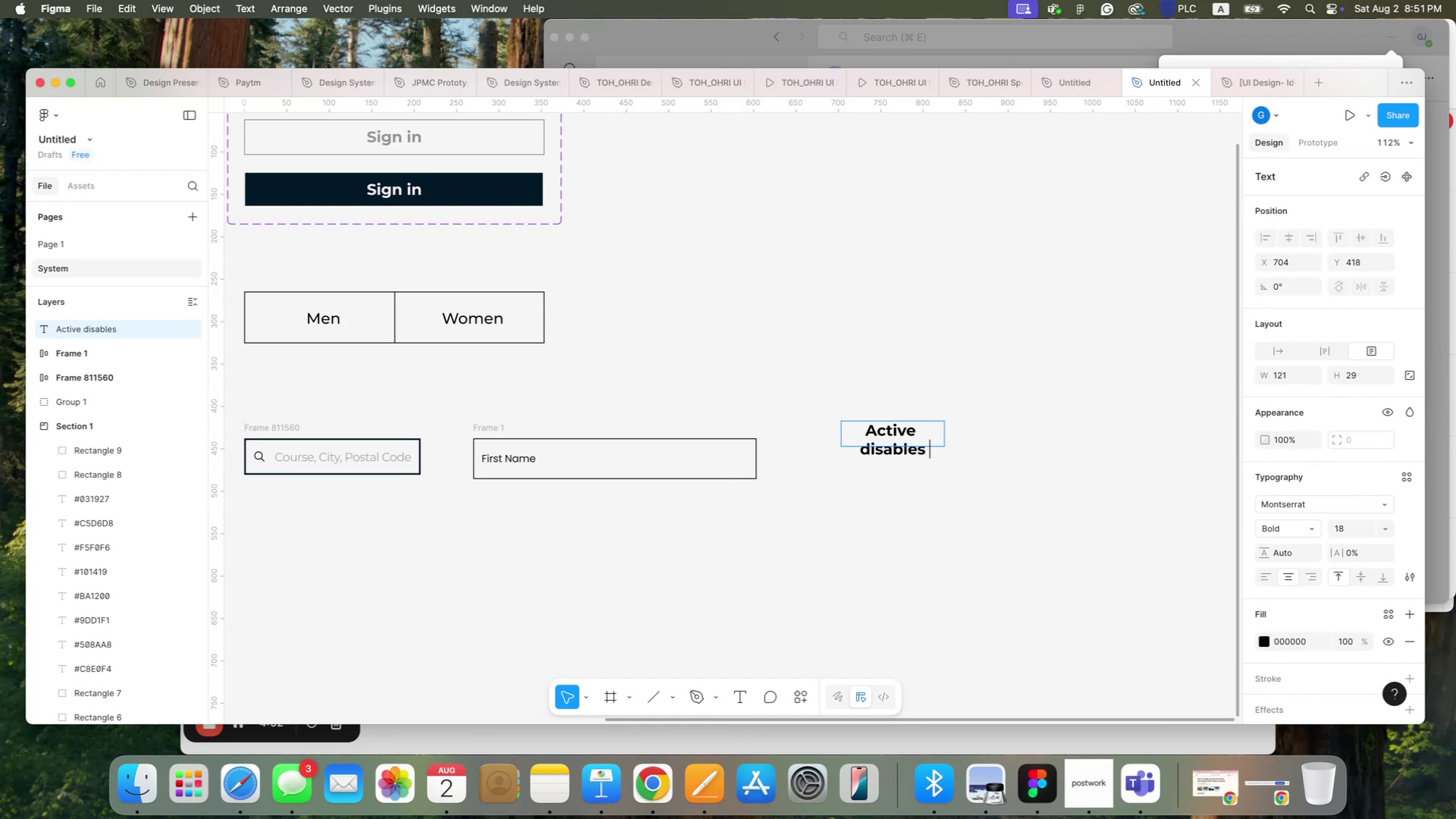 
key(Enter)
 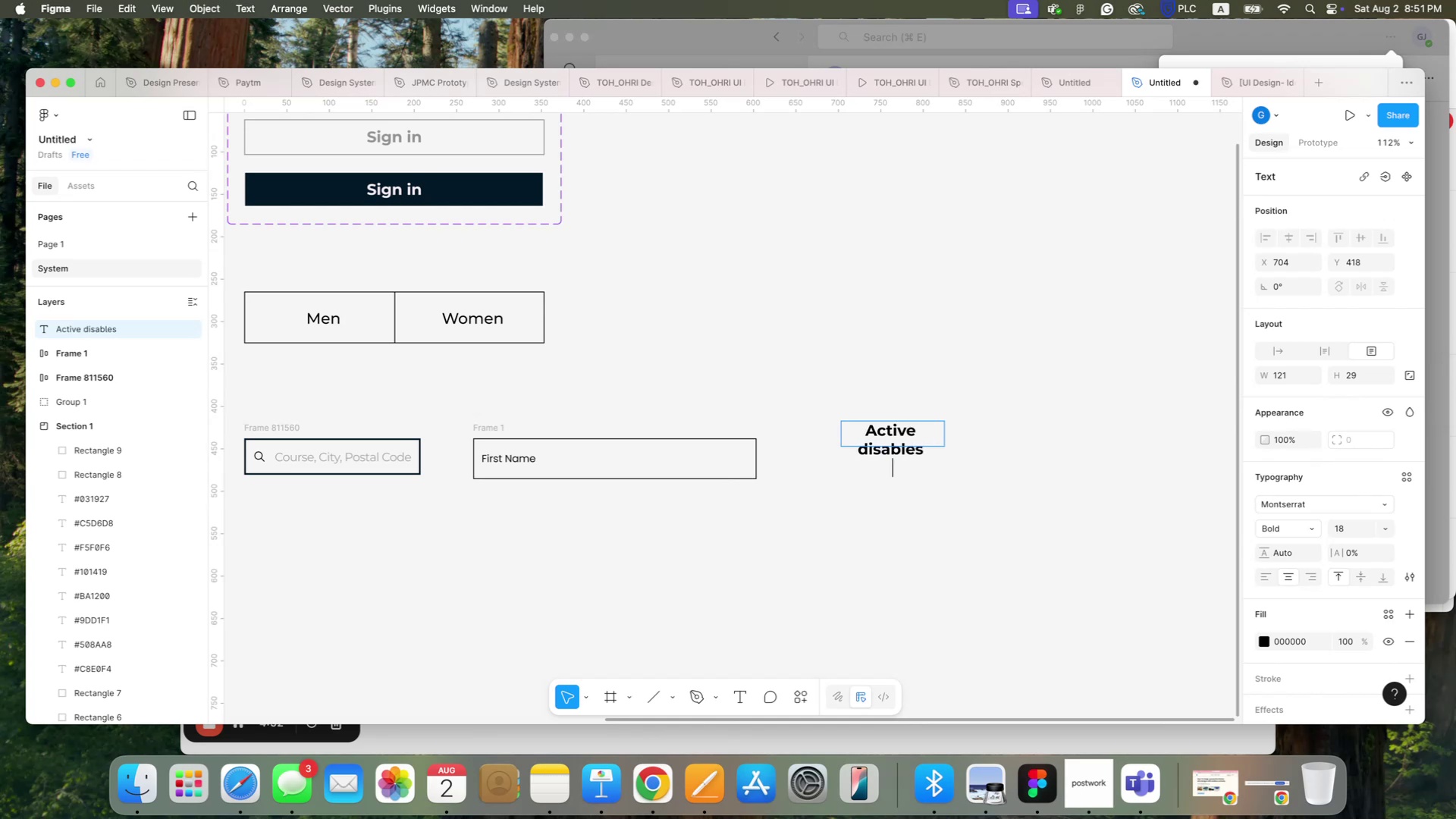 
key(Backspace)
 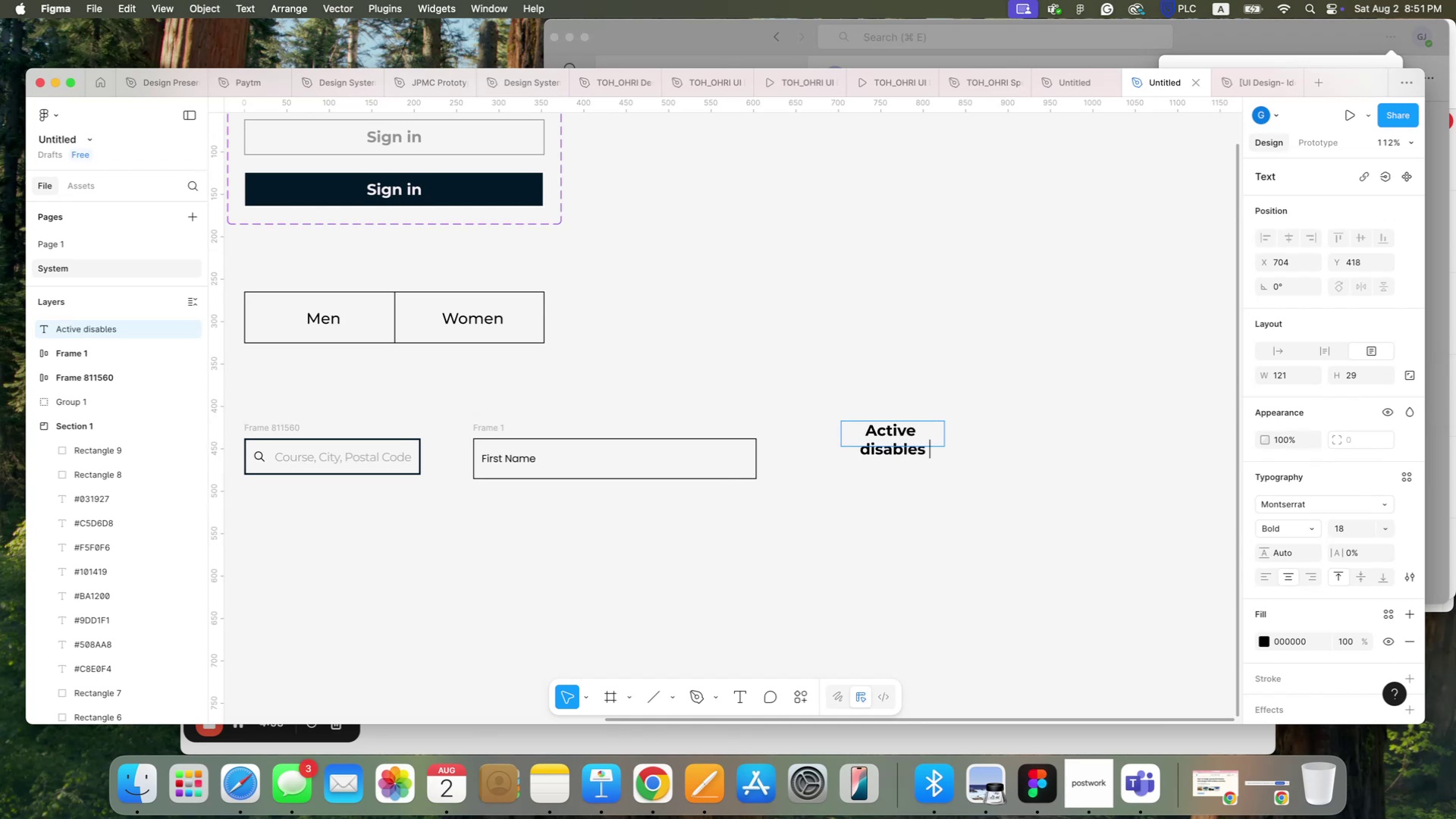 
key(Backspace)
 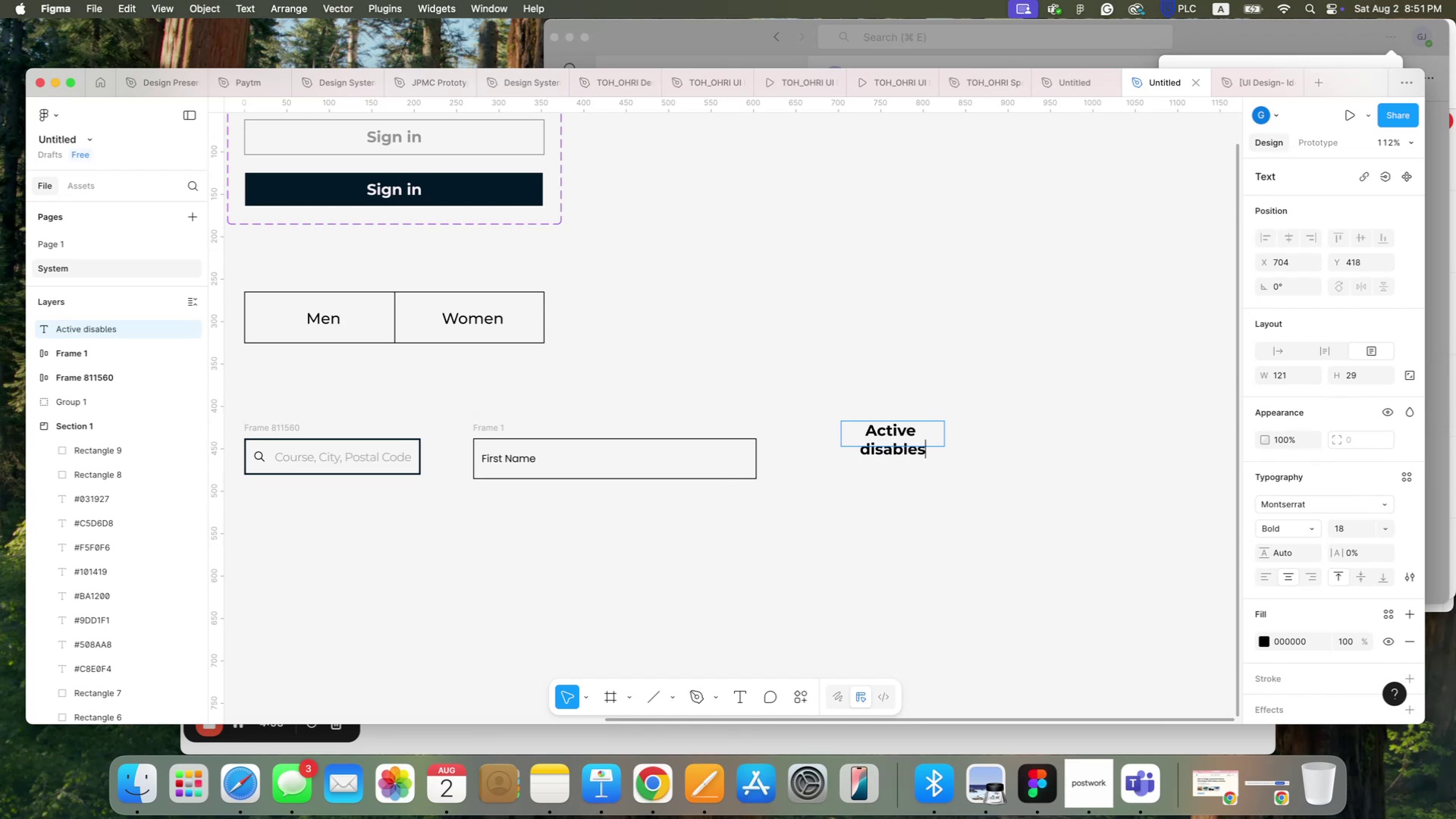 
key(Backspace)
 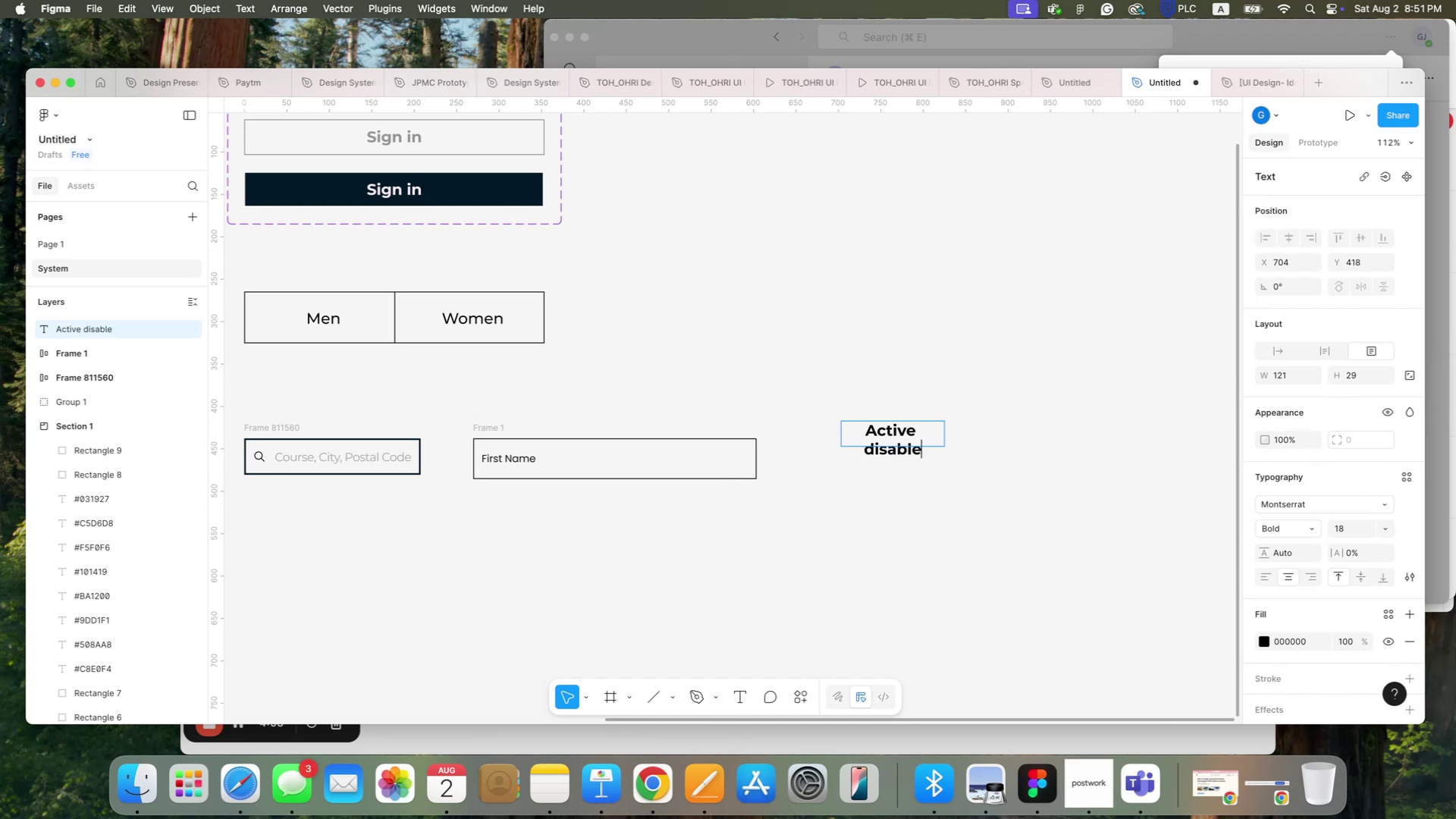 
key(D)
 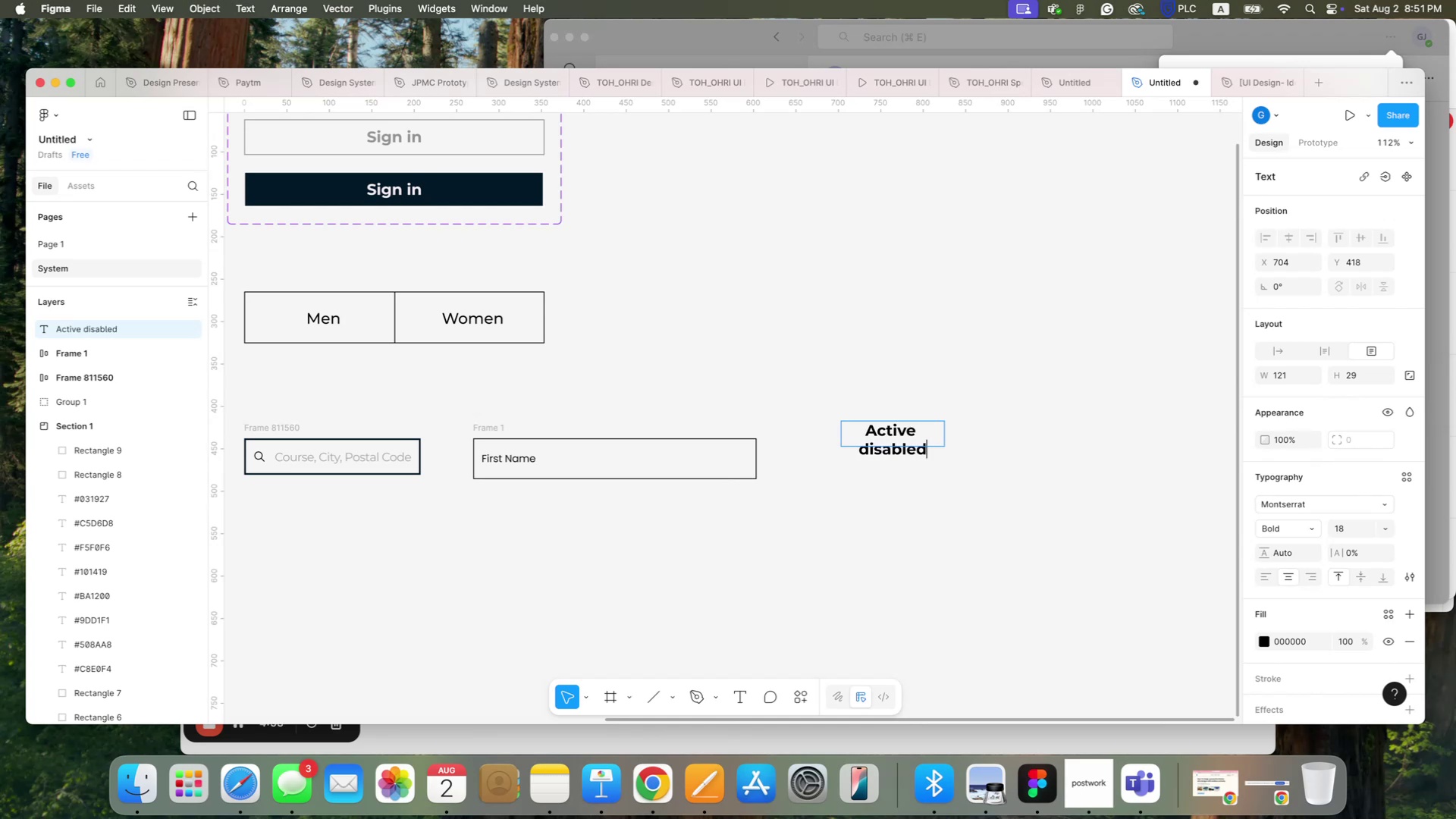 
key(Space)
 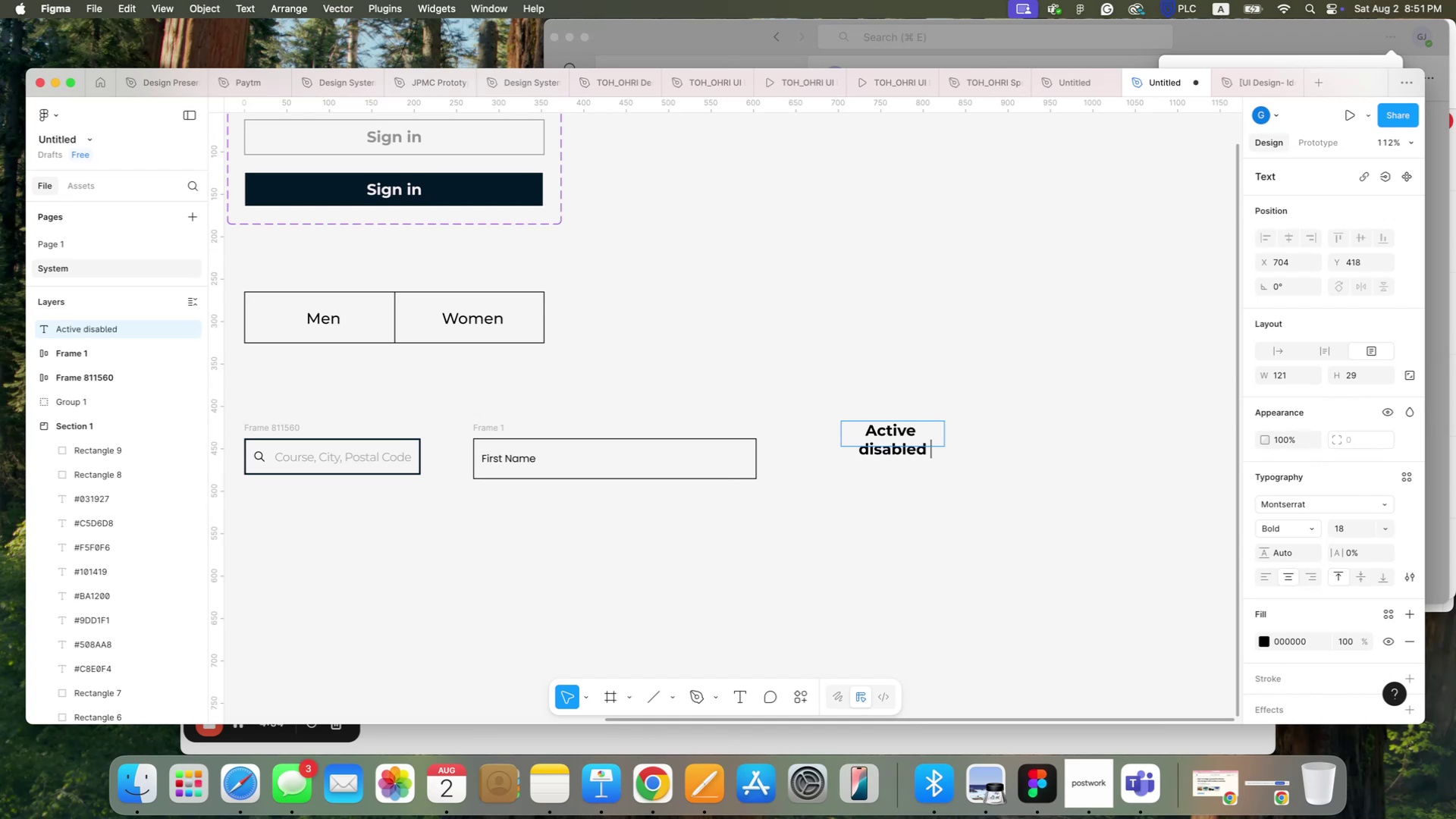 
key(Enter)
 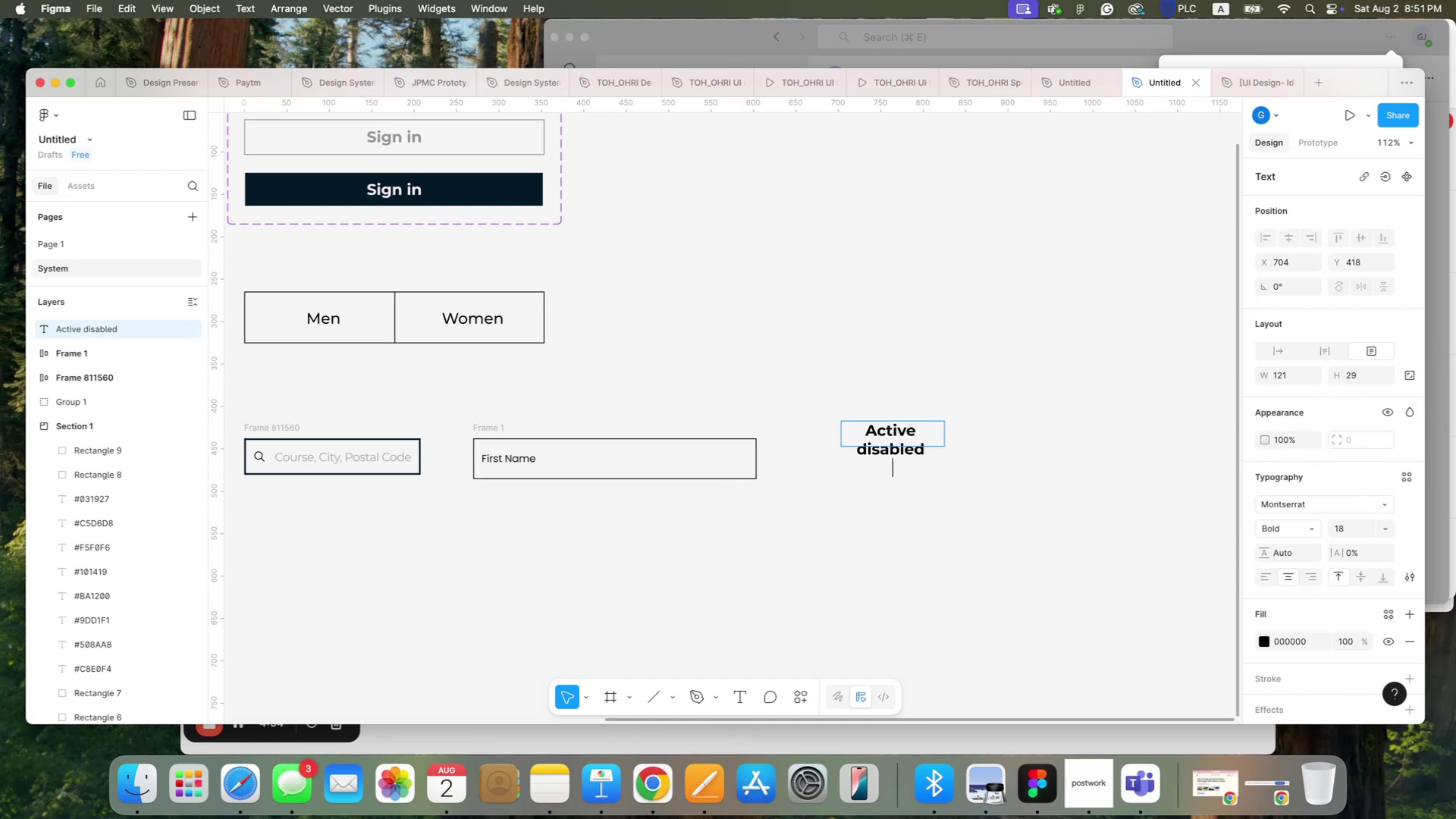 
type(error )
 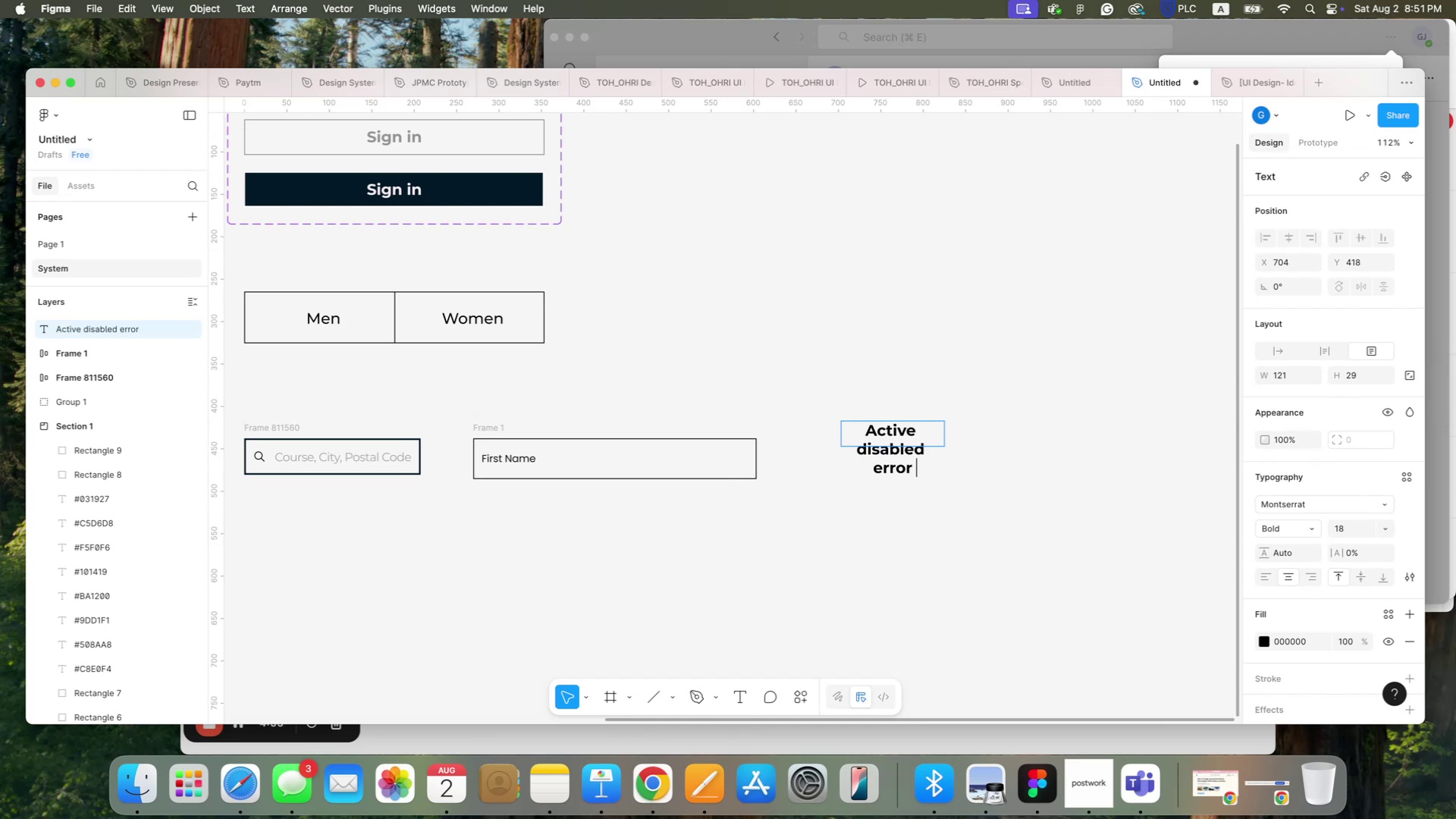 
key(Enter)
 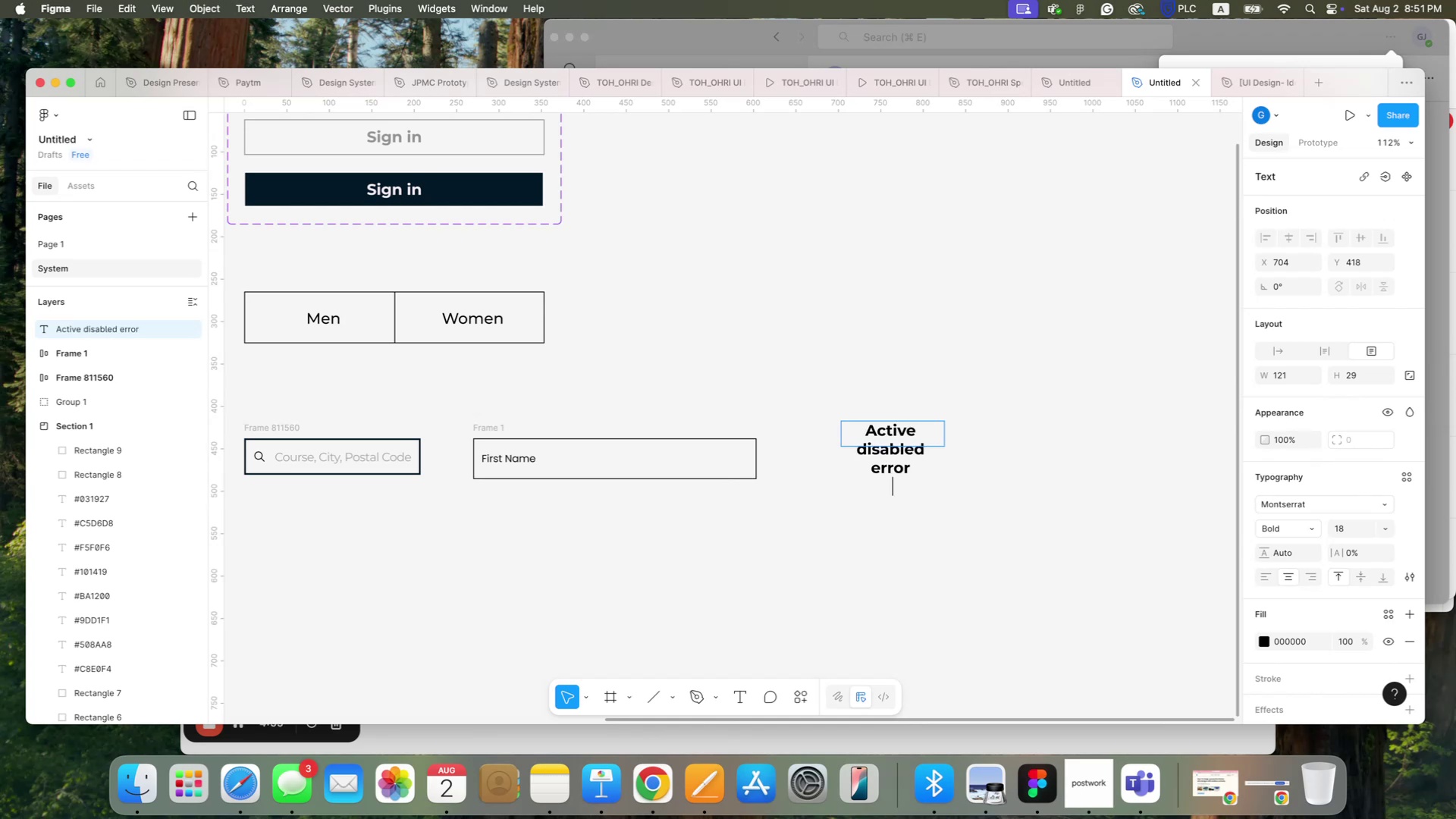 
left_click([863, 432])
 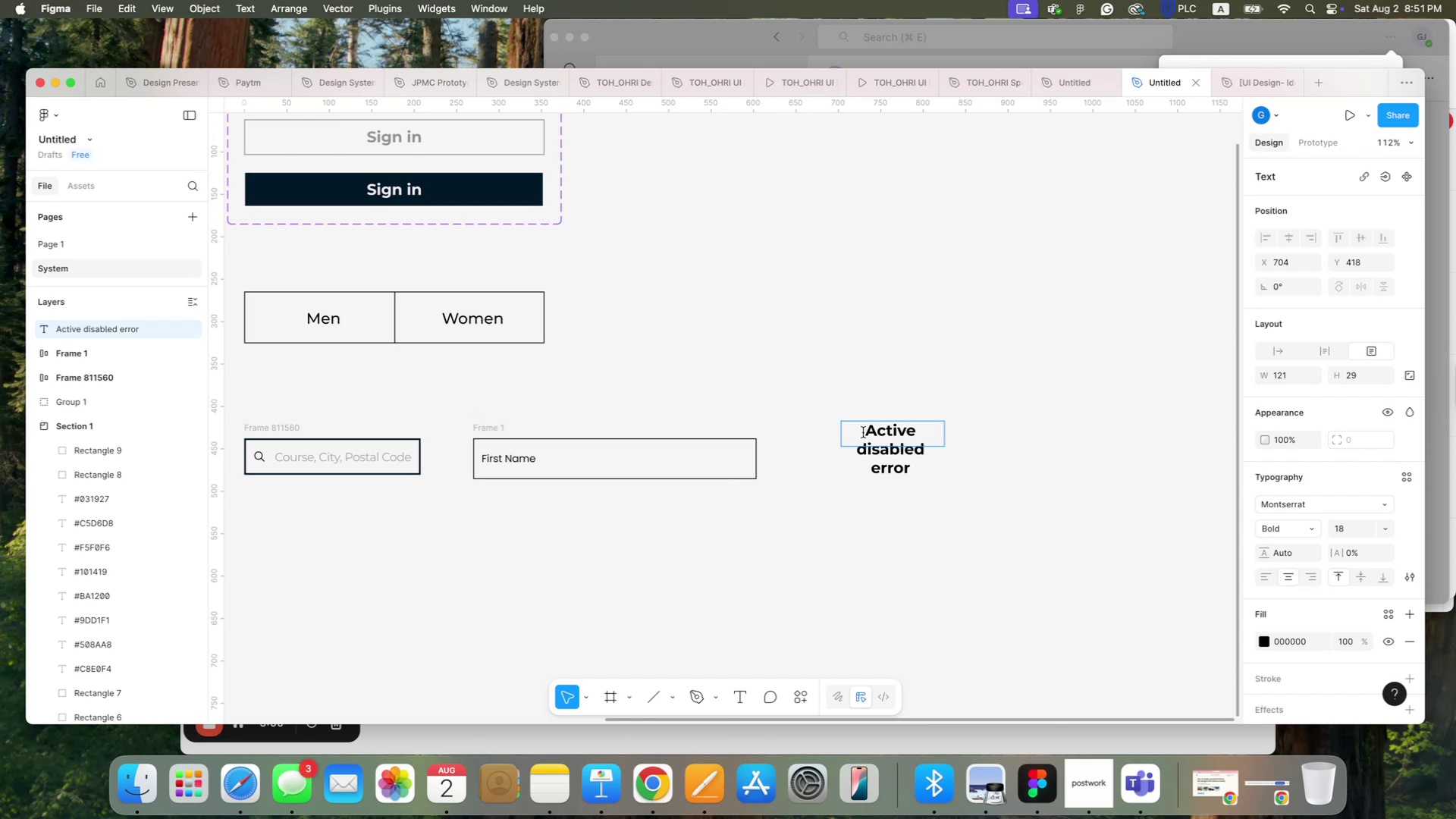 
key(Enter)
 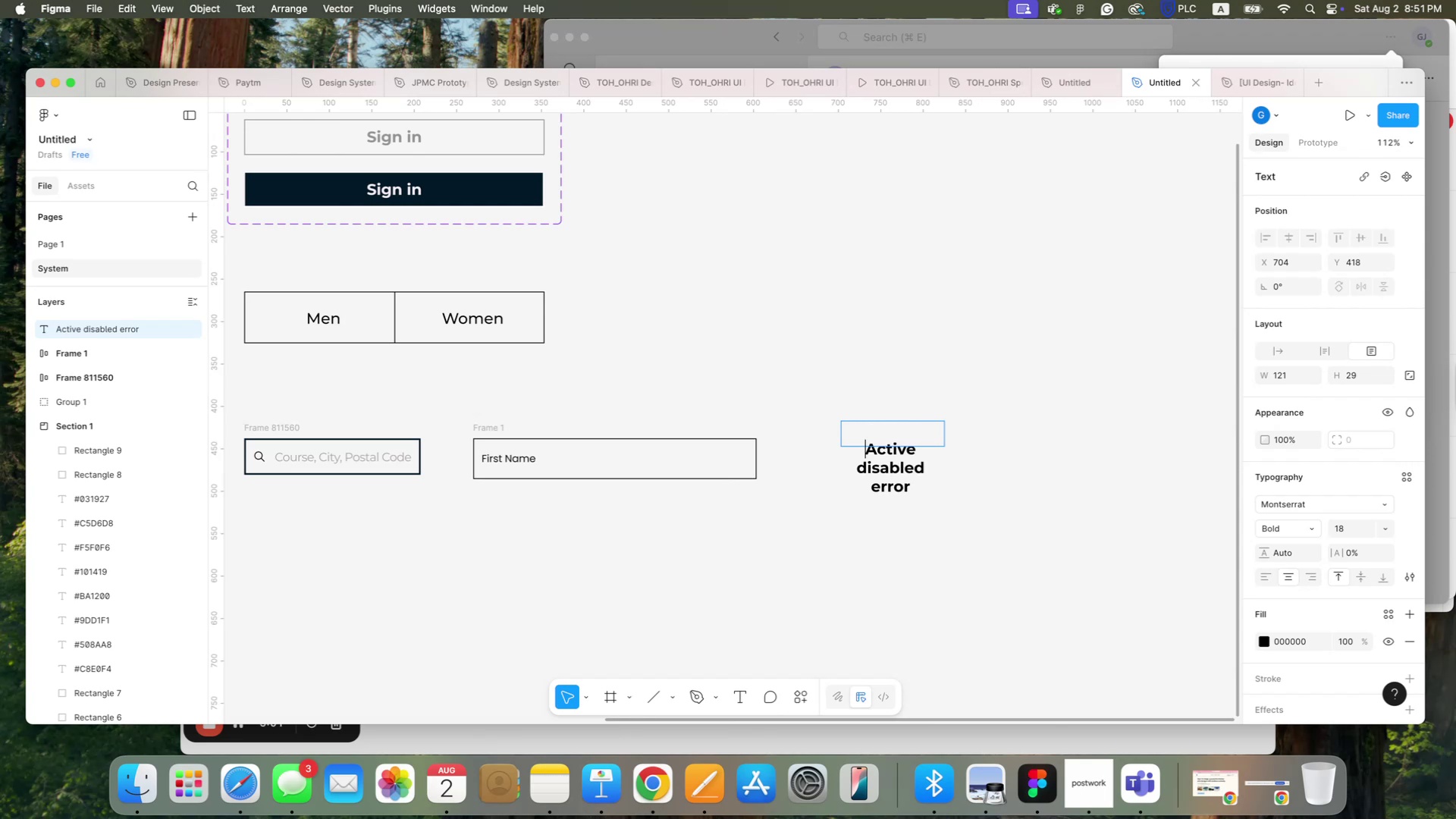 
key(ArrowUp)
 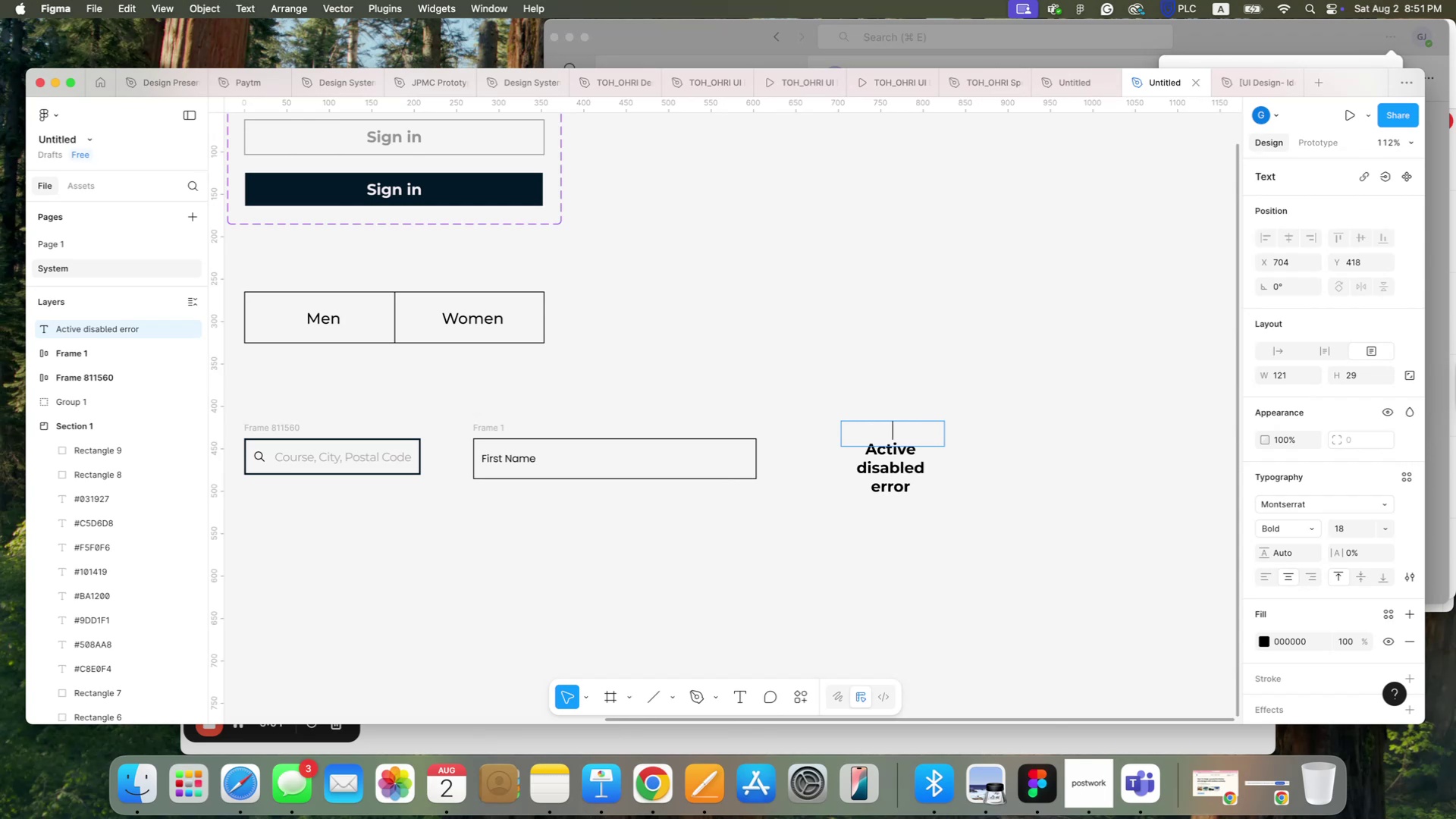 
type(Default )
key(Backspace)
 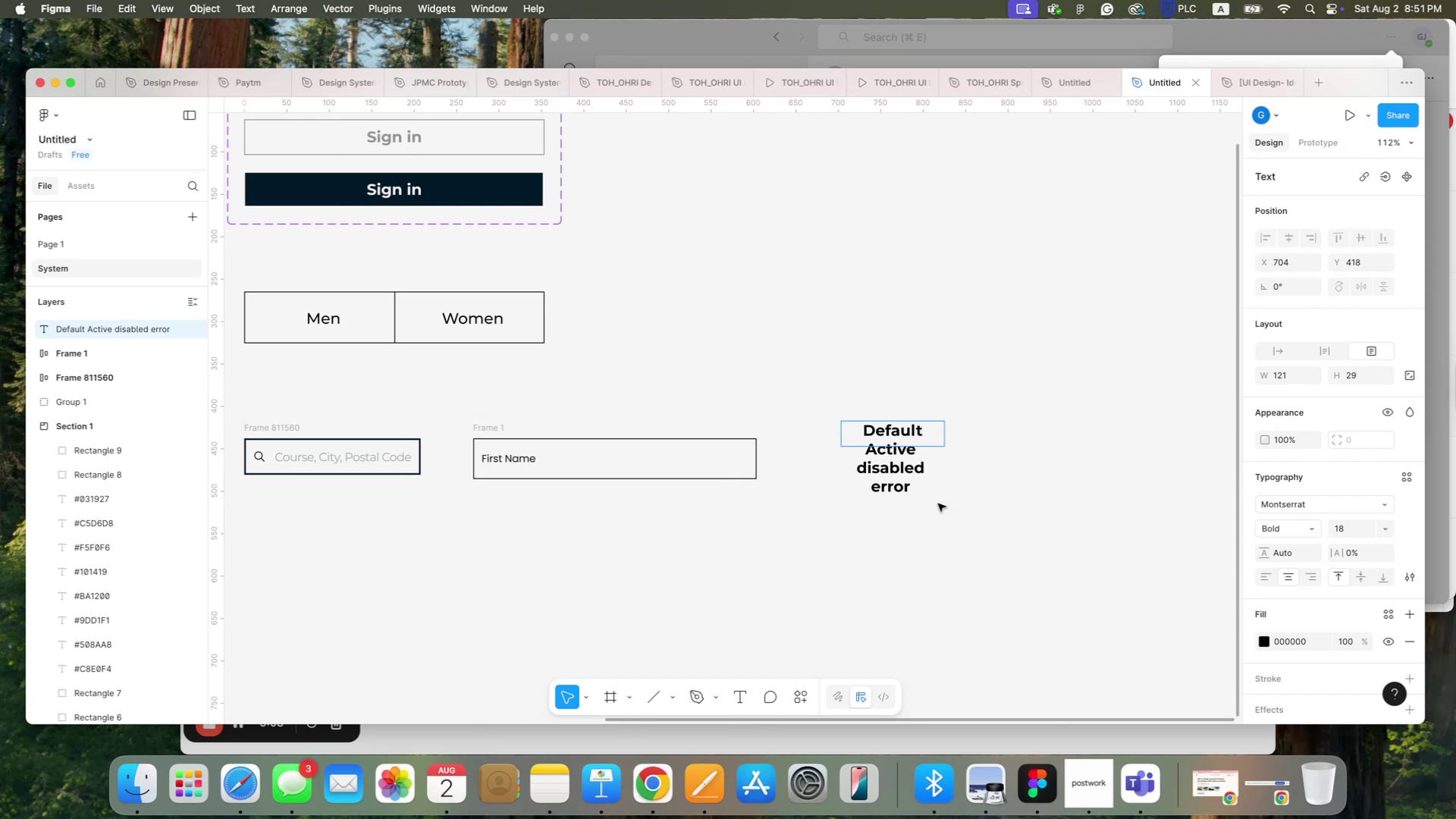 
left_click_drag(start_coordinate=[880, 447], to_coordinate=[874, 502])
 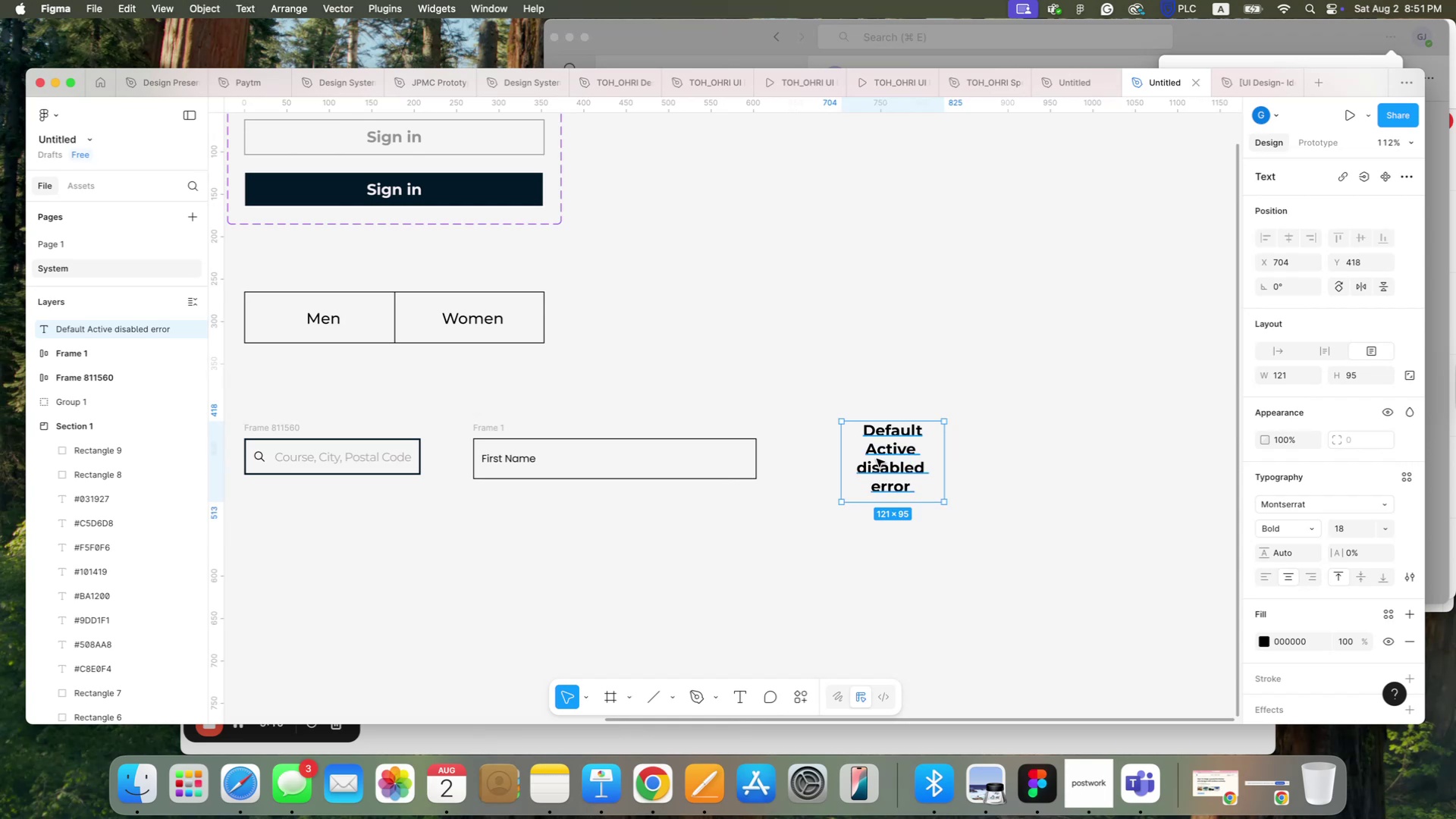 
double_click([877, 459])
 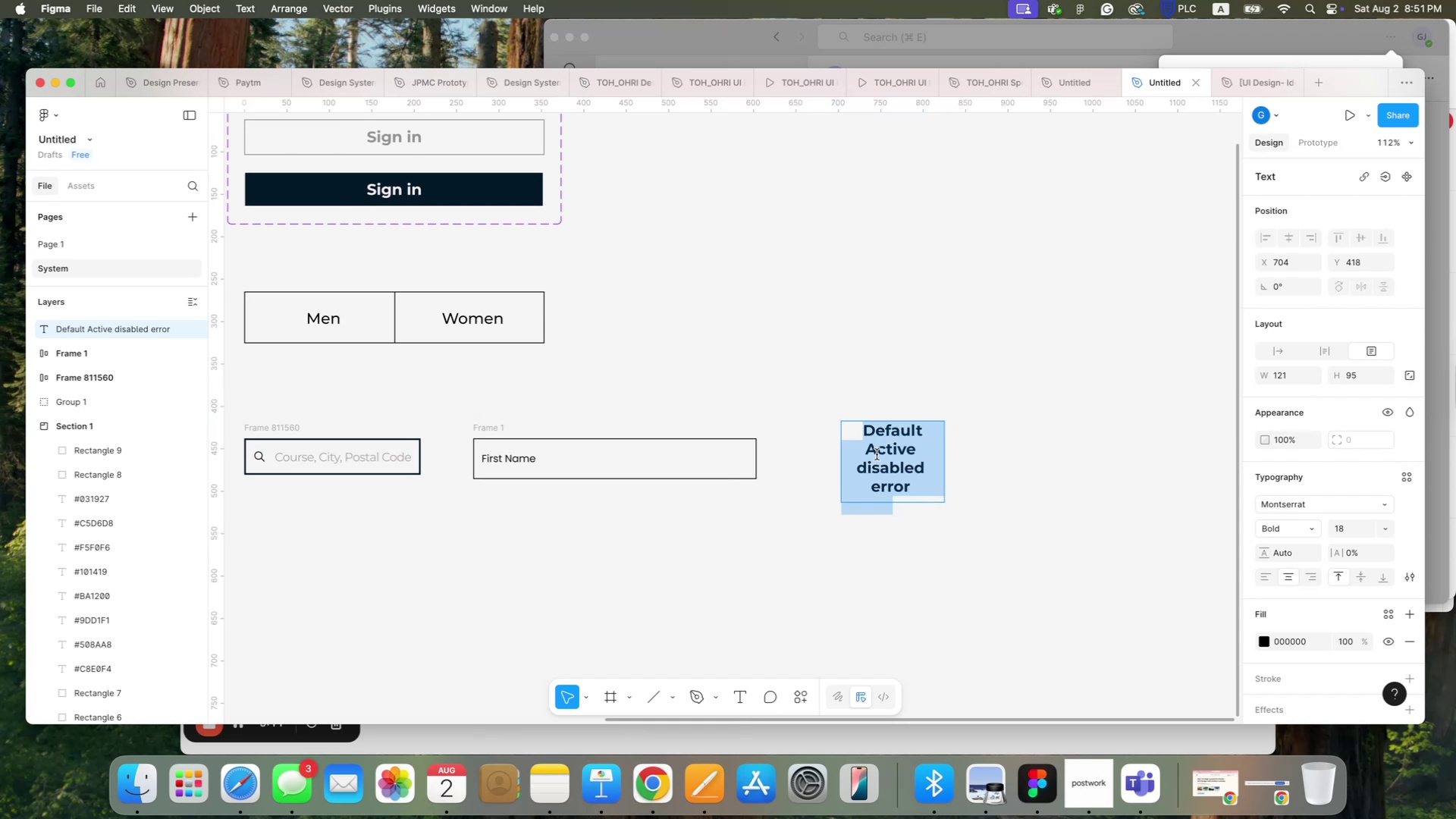 
triple_click([877, 454])
 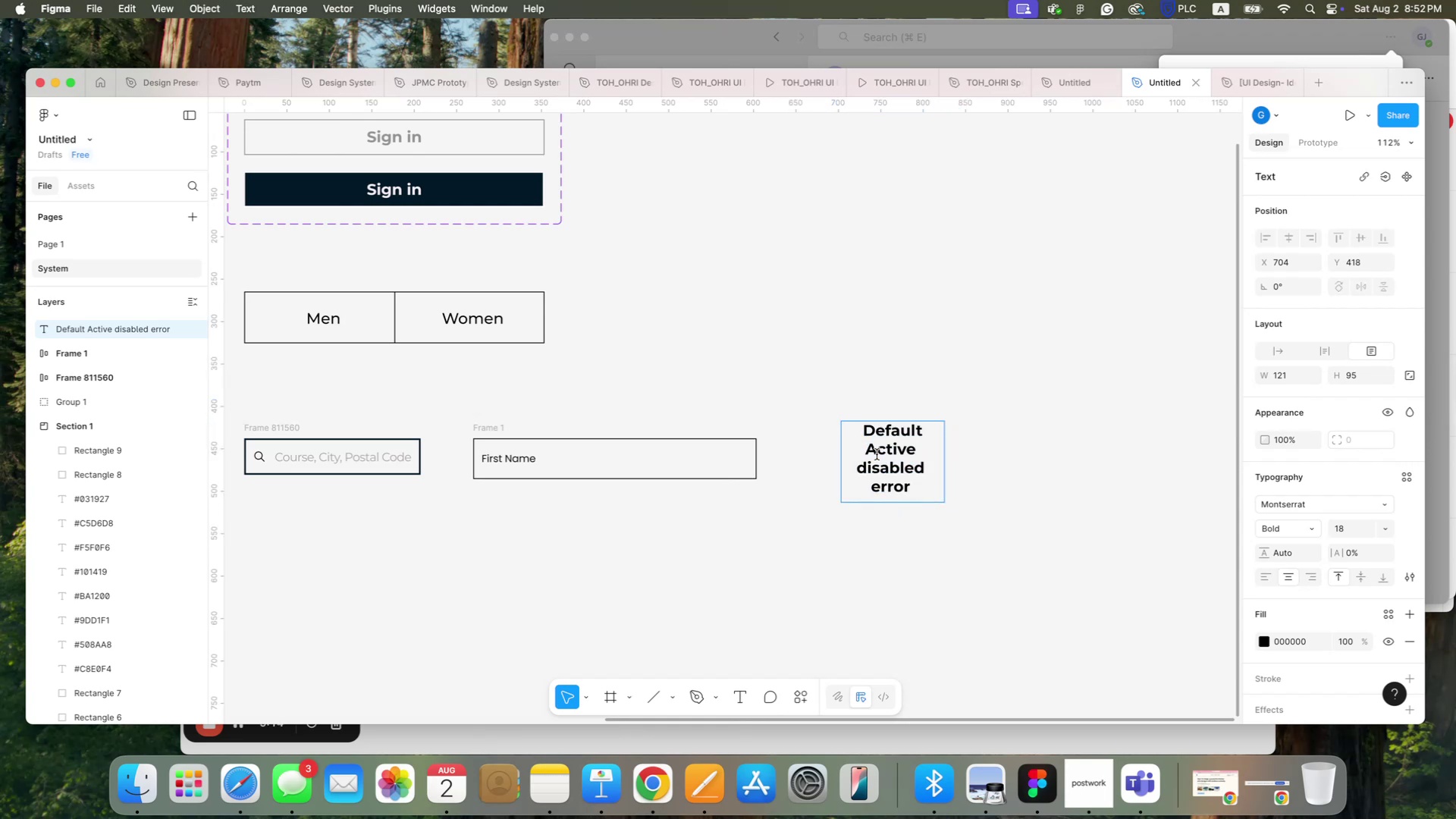 
key(Backspace)
 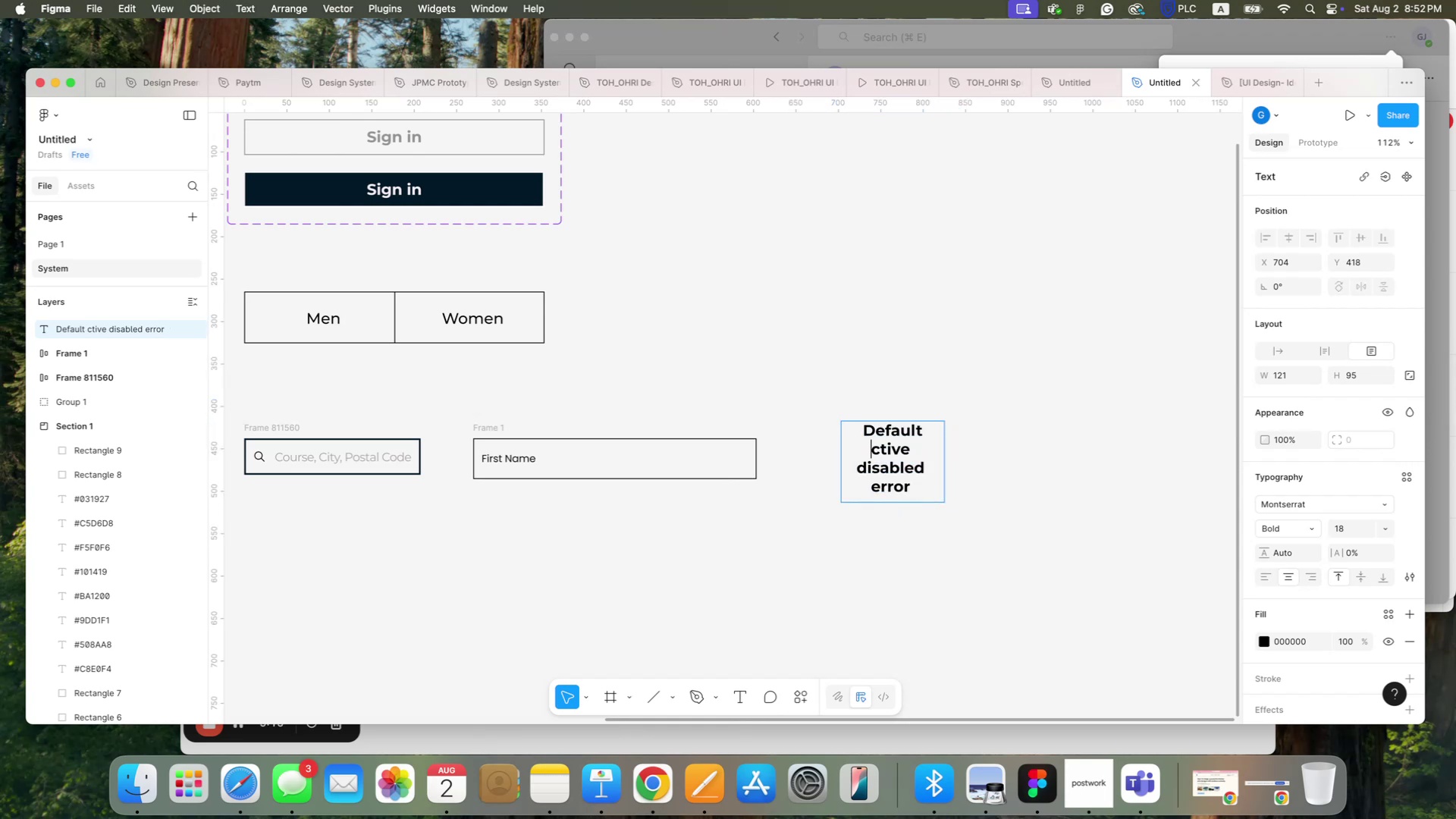 
key(A)
 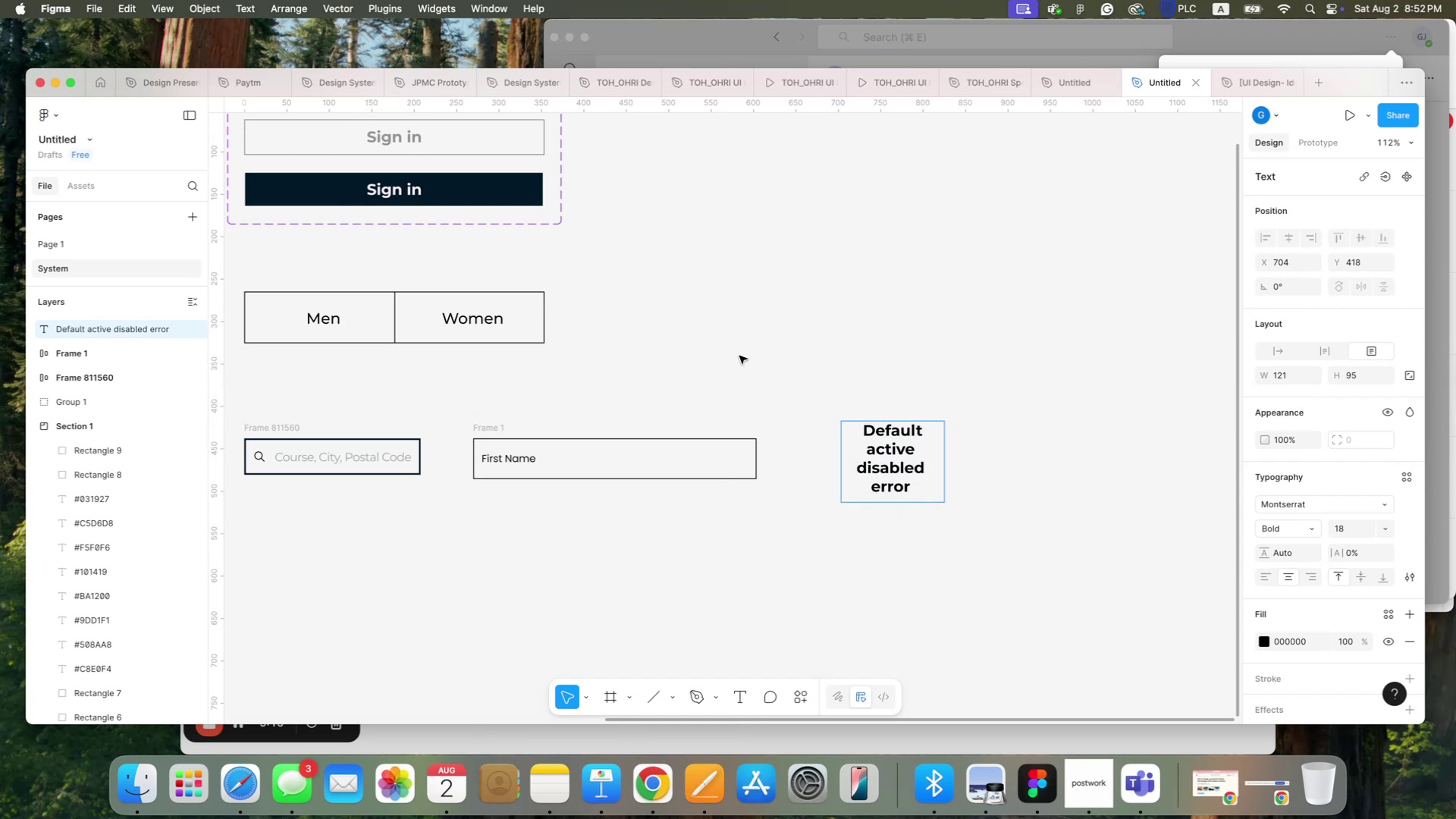 
left_click([736, 346])
 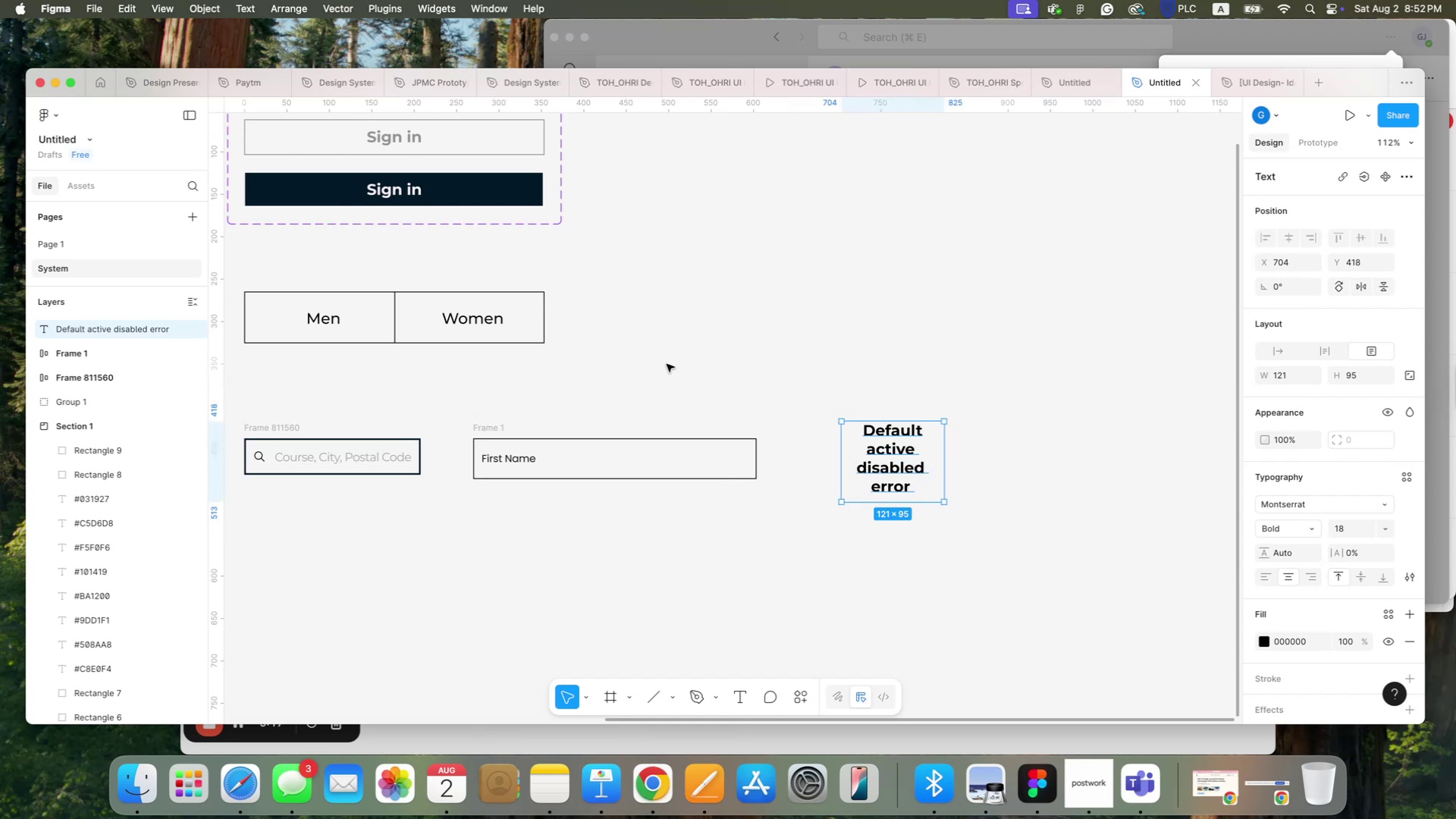 
hold_key(key=Space, duration=1.24)
 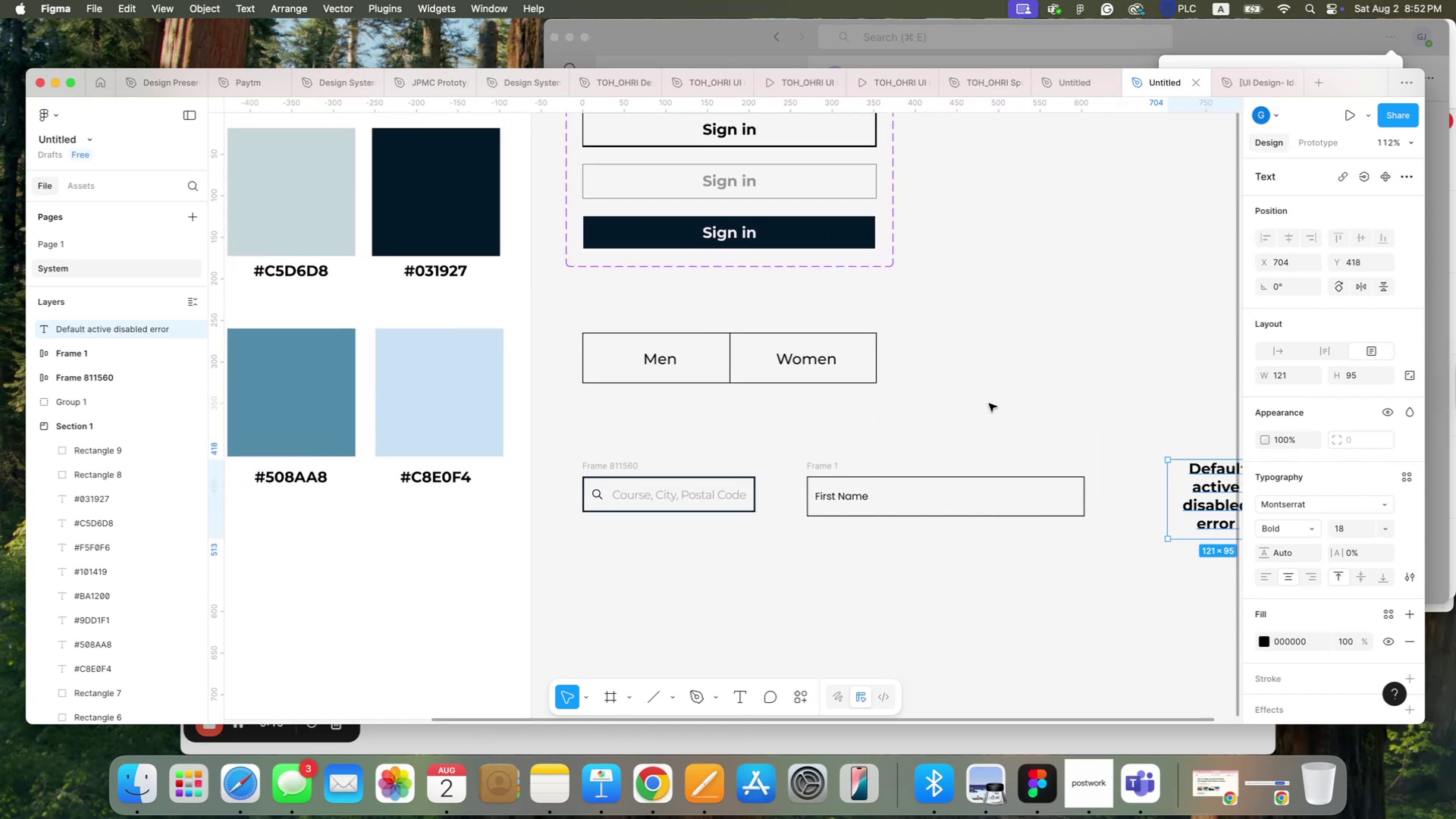 
left_click_drag(start_coordinate=[662, 363], to_coordinate=[992, 403])
 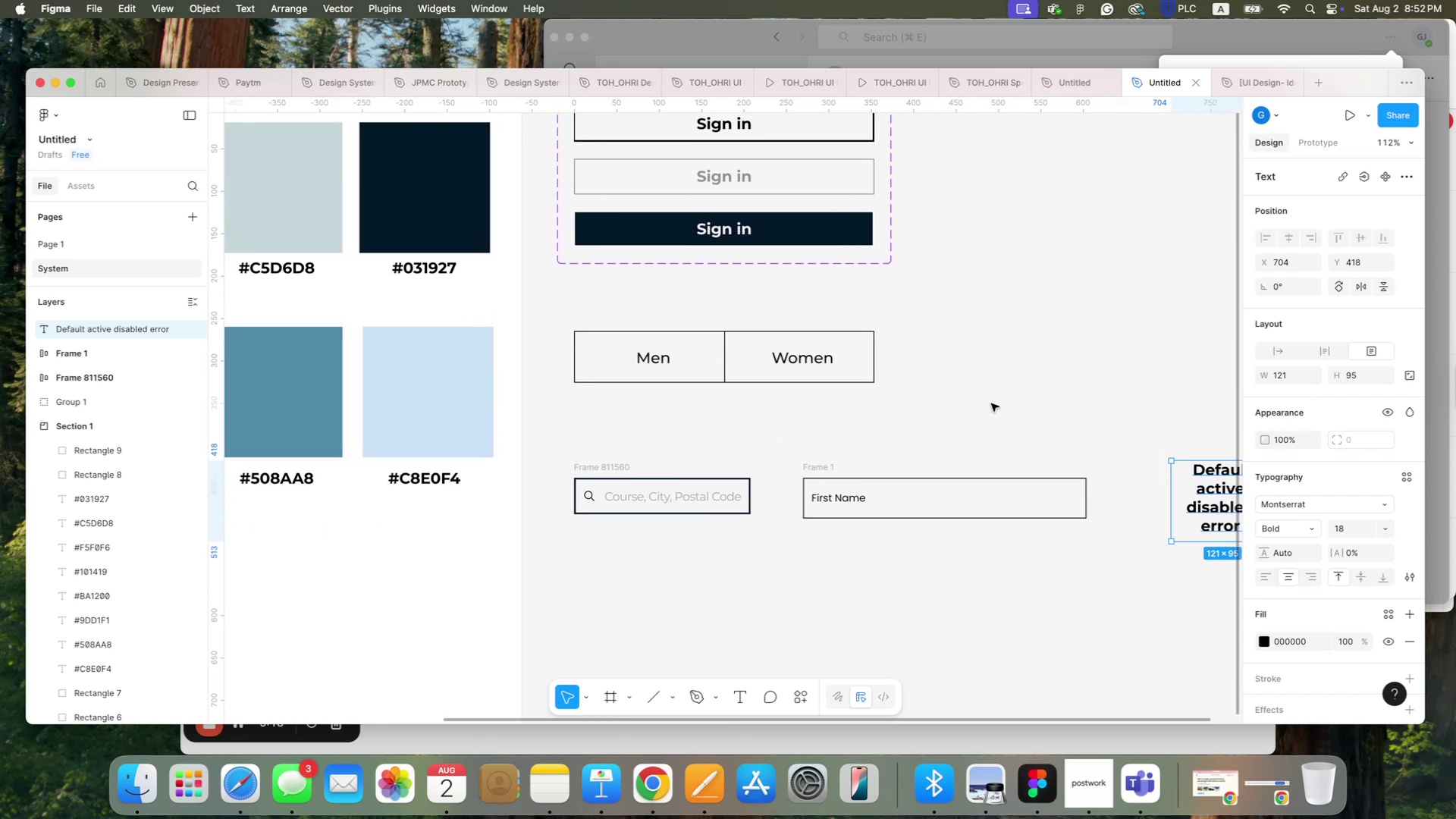 
hold_key(key=CommandLeft, duration=0.38)
scroll: coordinate [989, 403], scroll_direction: down, amount: 3.0
 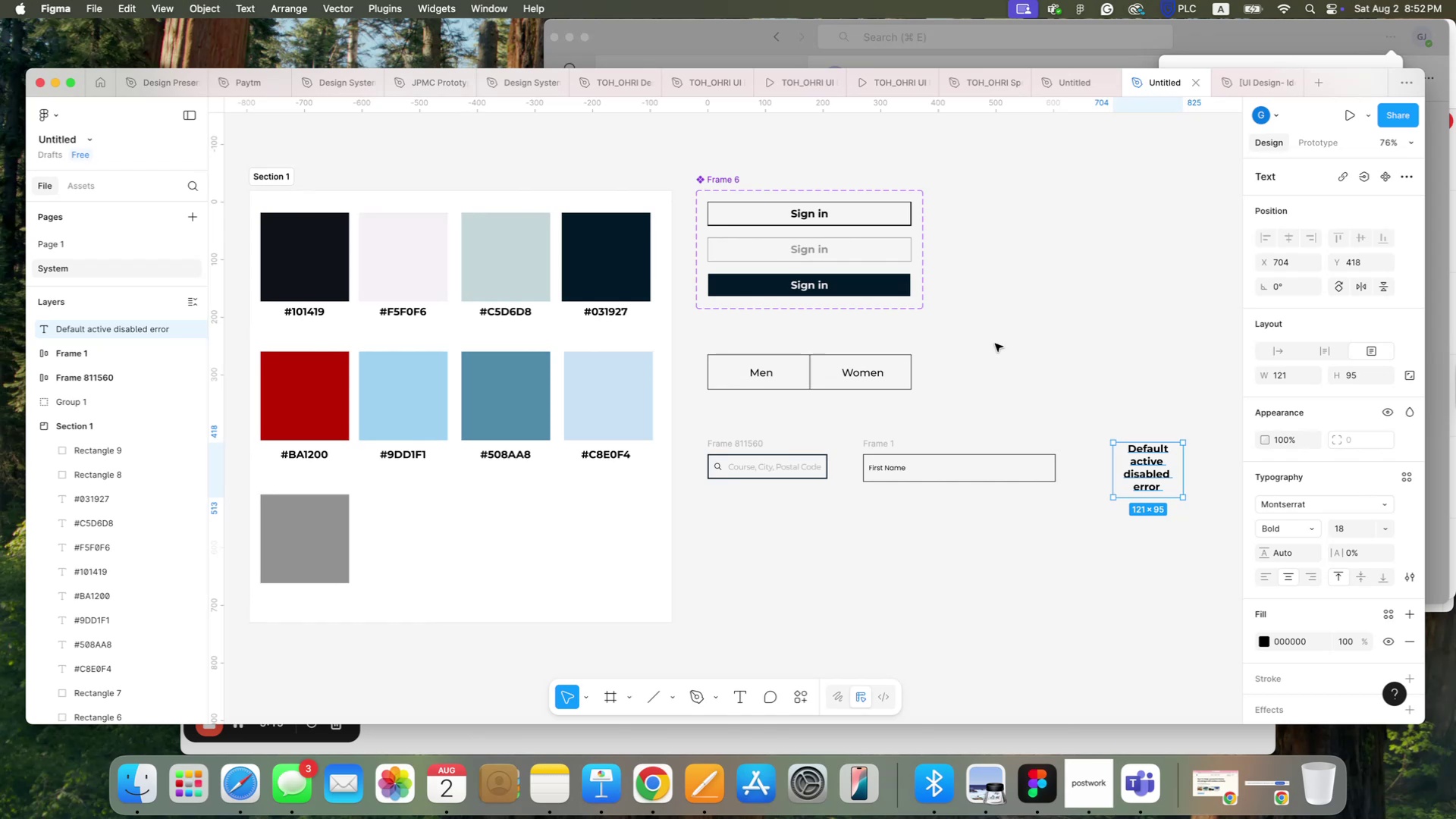 
hold_key(key=Space, duration=0.79)
 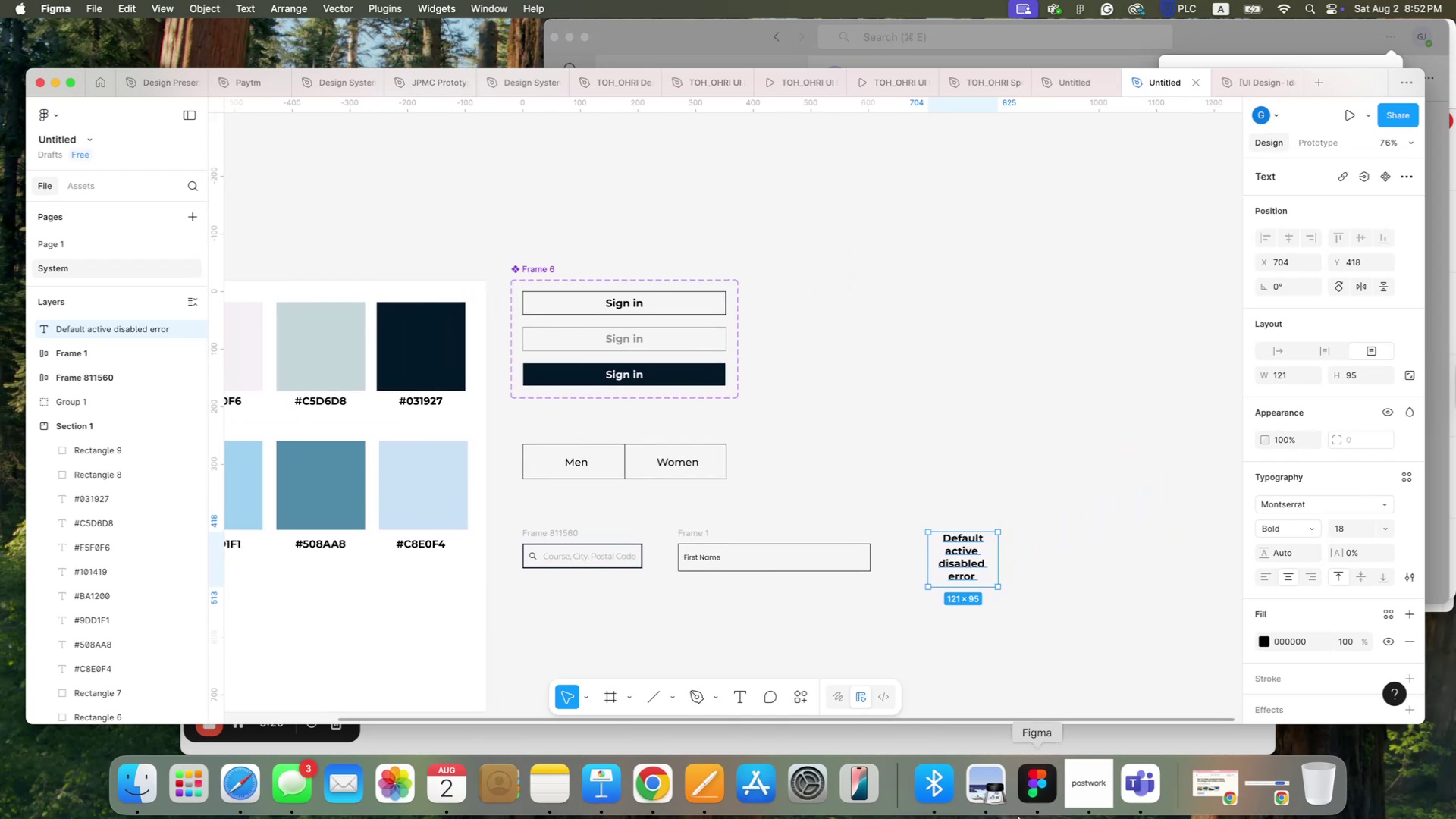 
left_click_drag(start_coordinate=[999, 328], to_coordinate=[814, 417])
 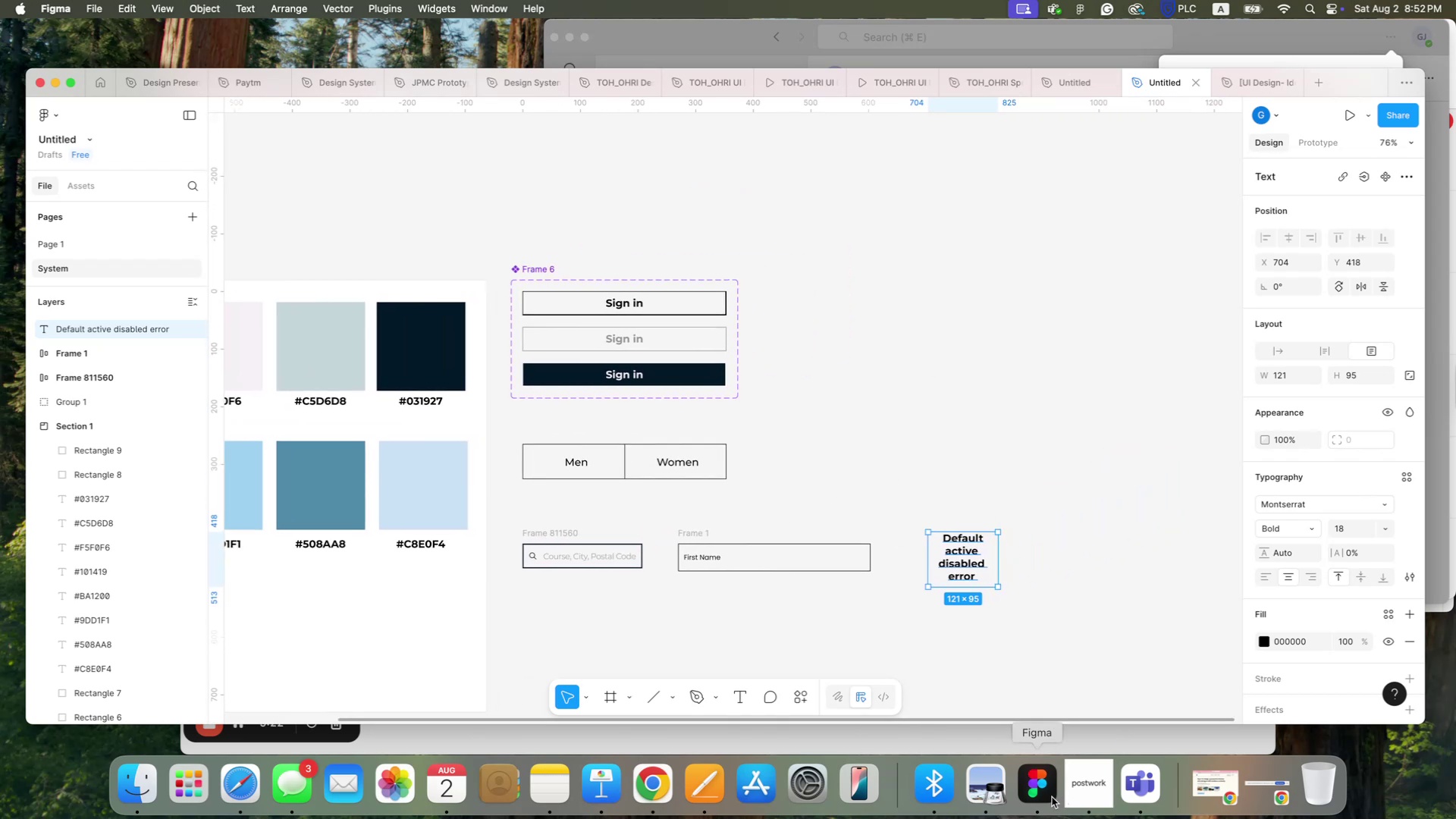 
left_click([627, 595])
 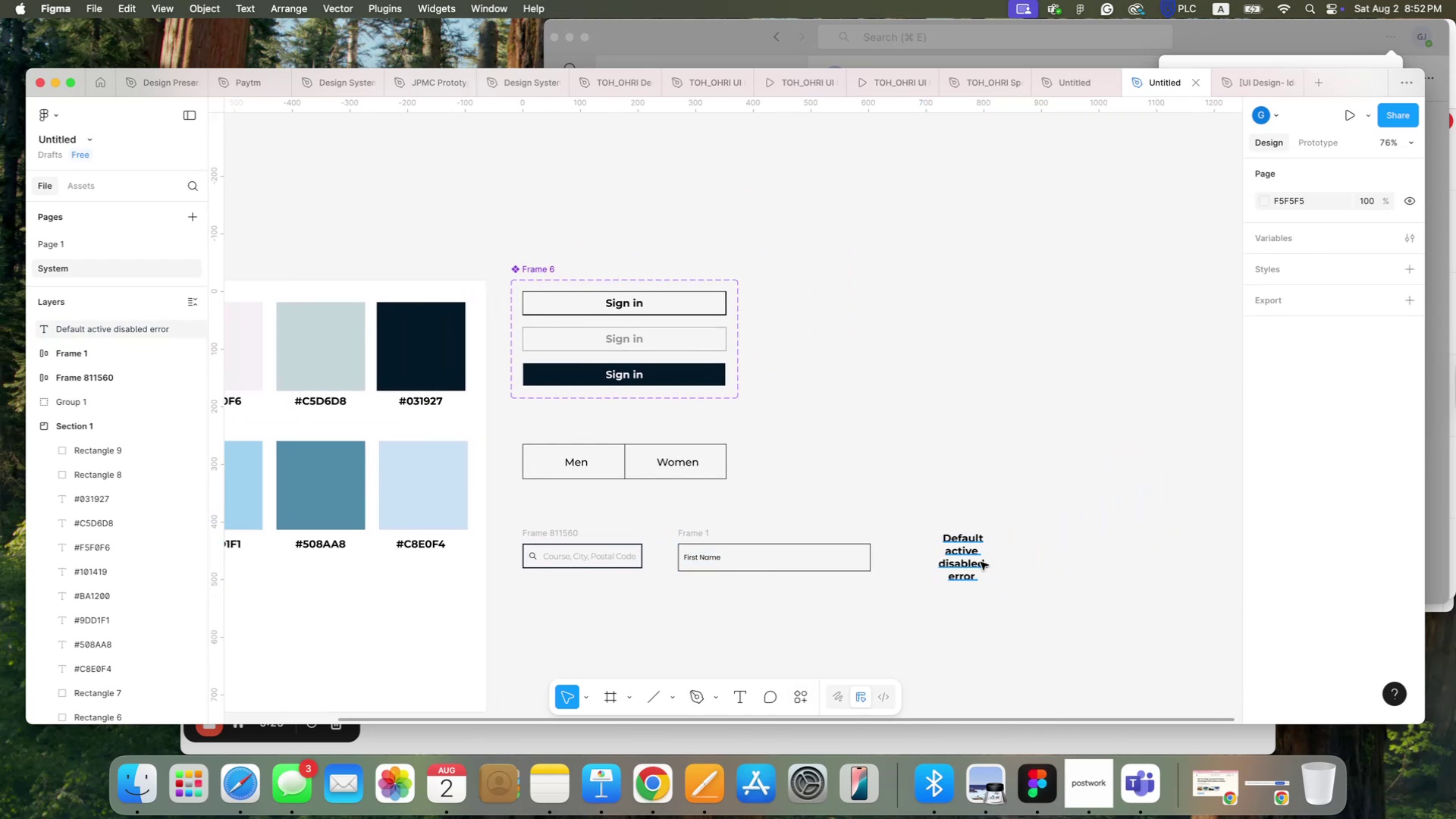 
left_click([981, 562])
 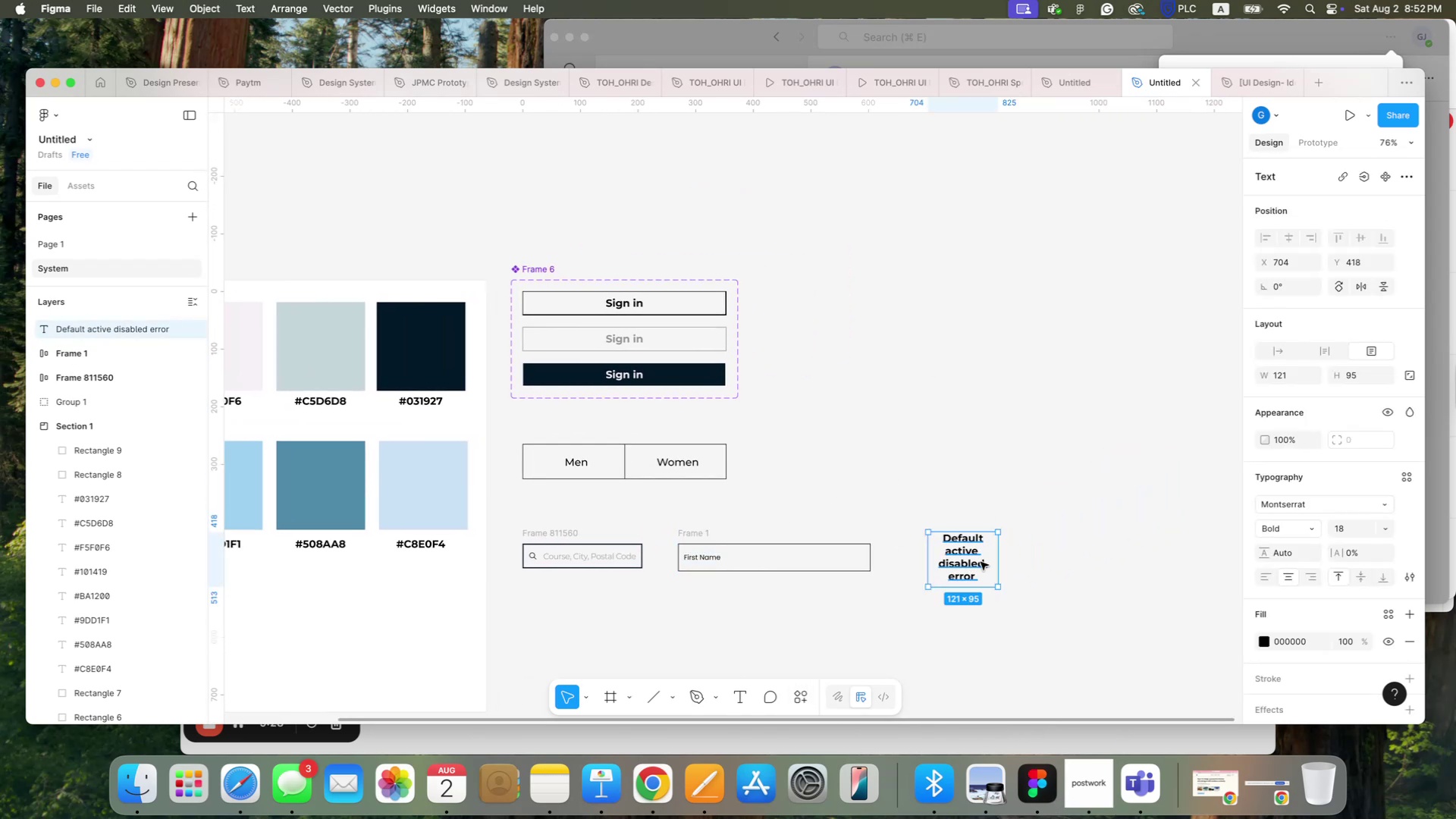 
key(Meta+C)
 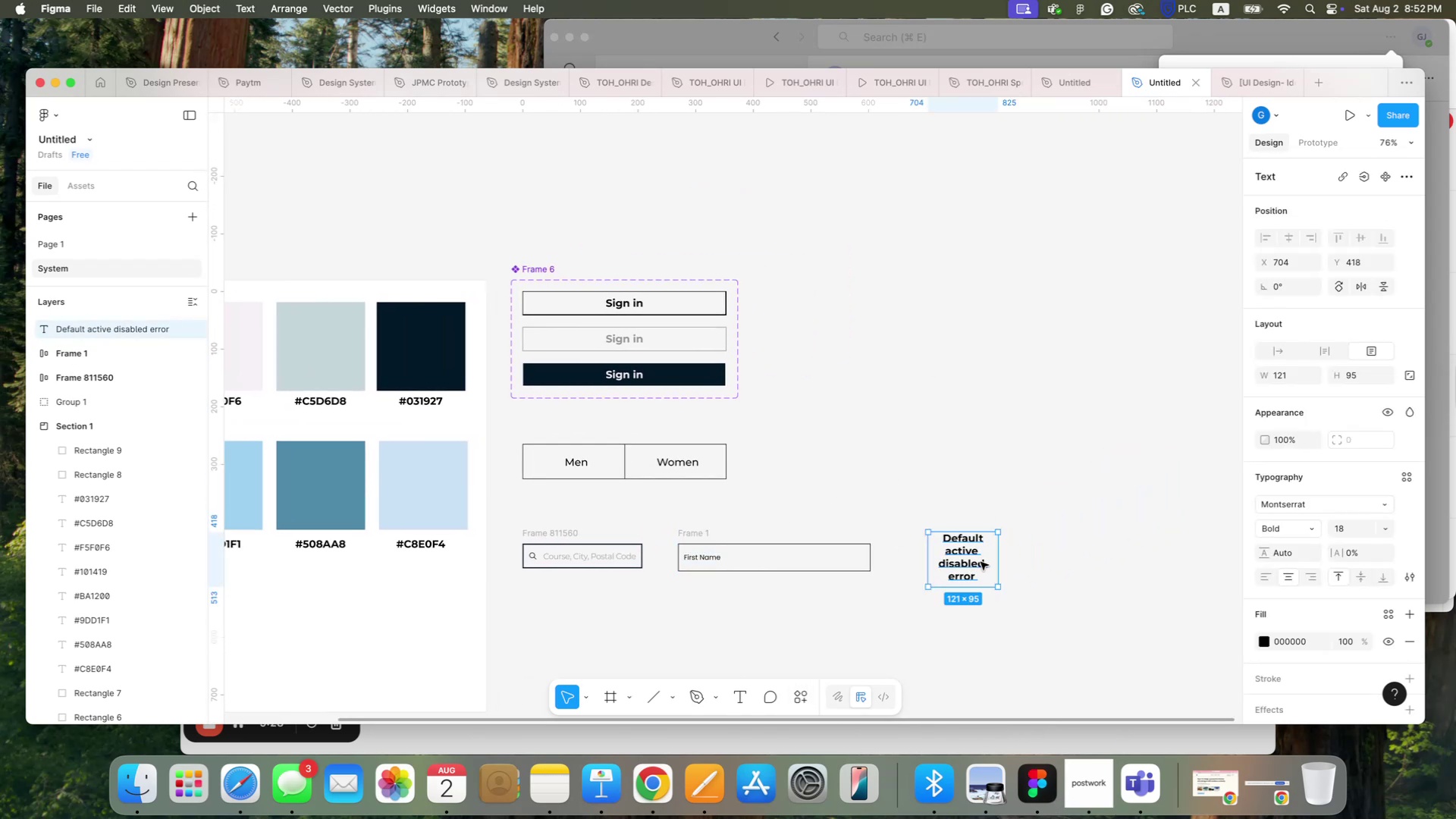 
key(Meta+V)
 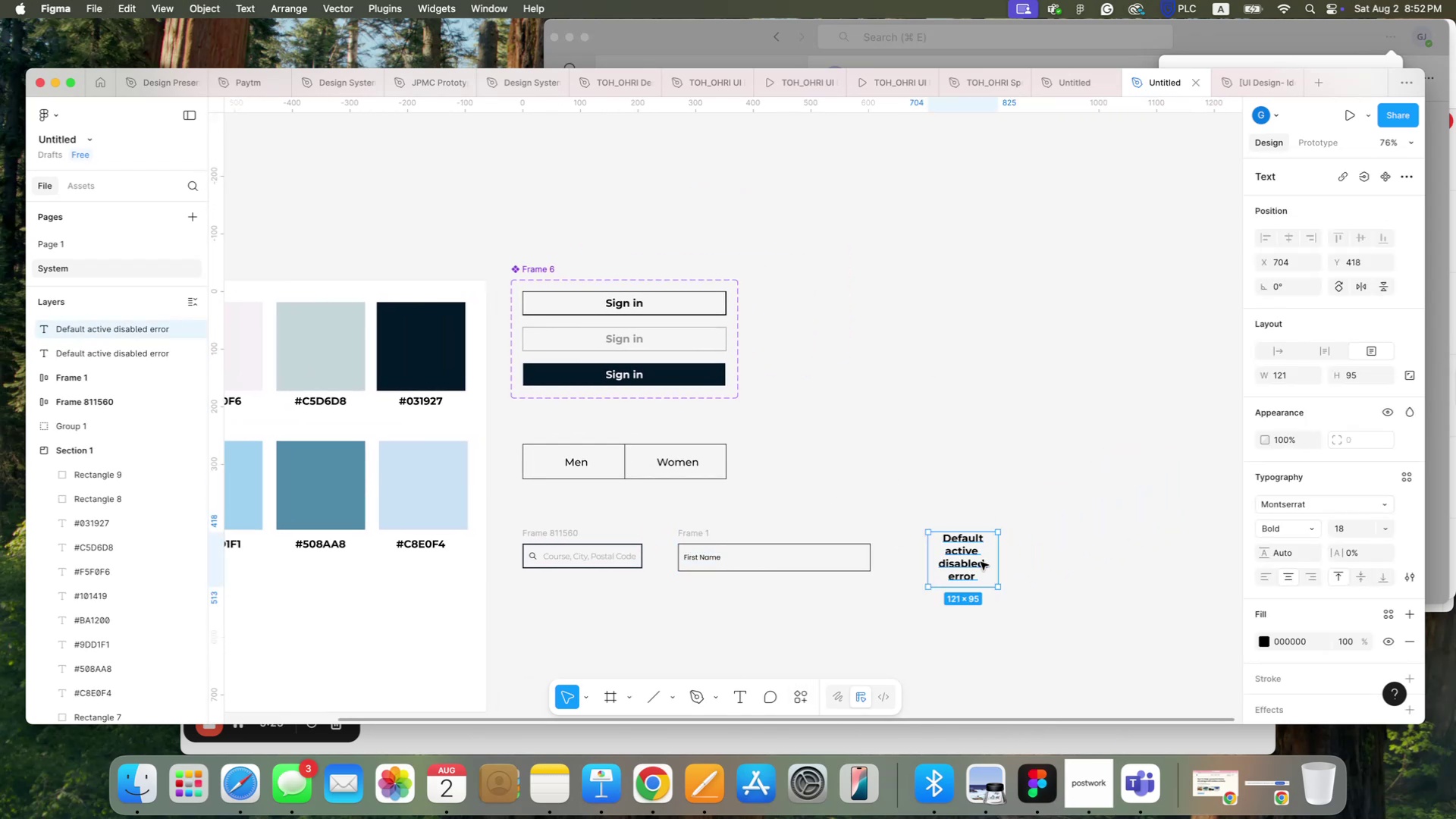 
left_click_drag(start_coordinate=[981, 562], to_coordinate=[1068, 563])
 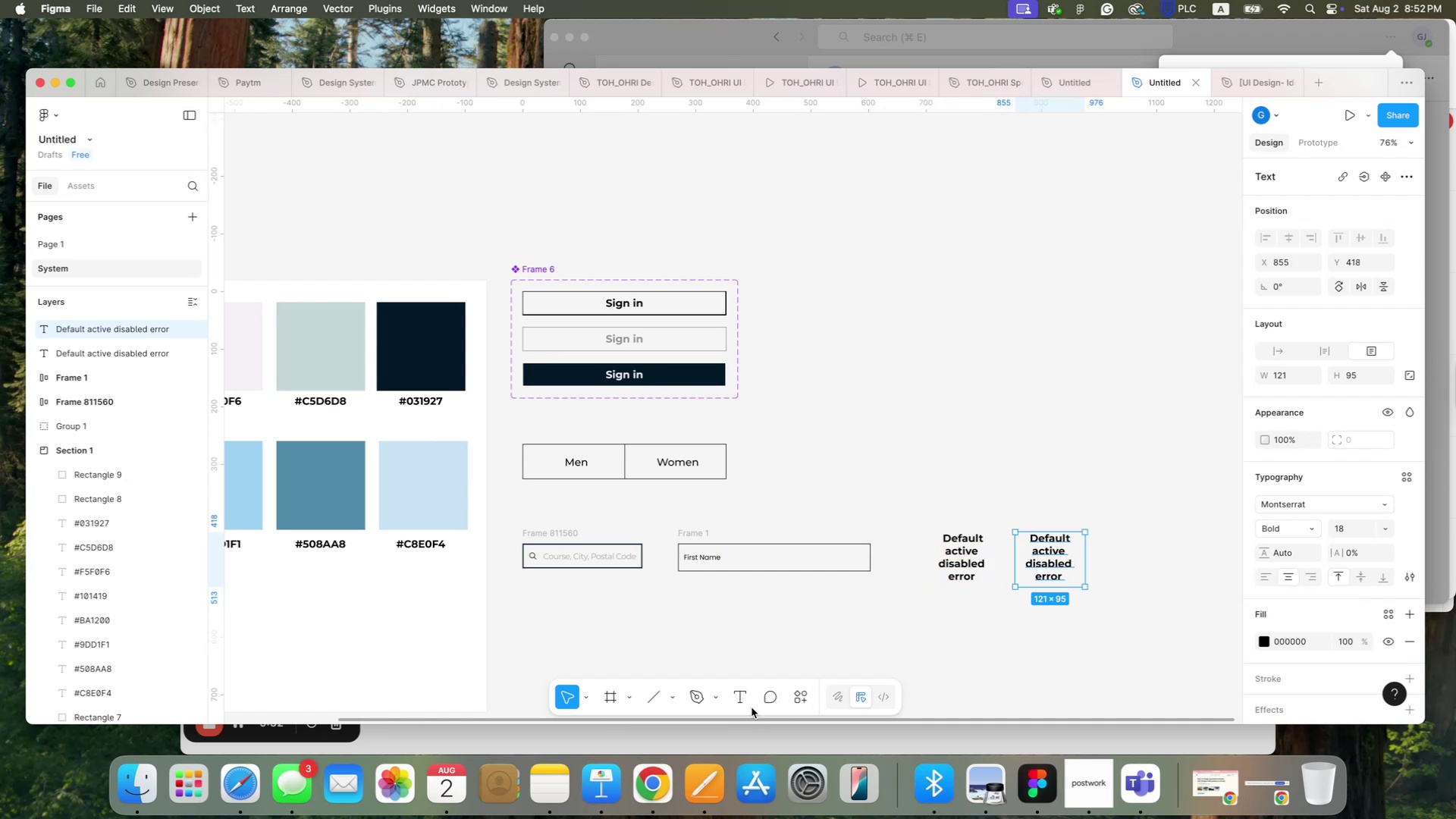 
double_click([745, 702])
 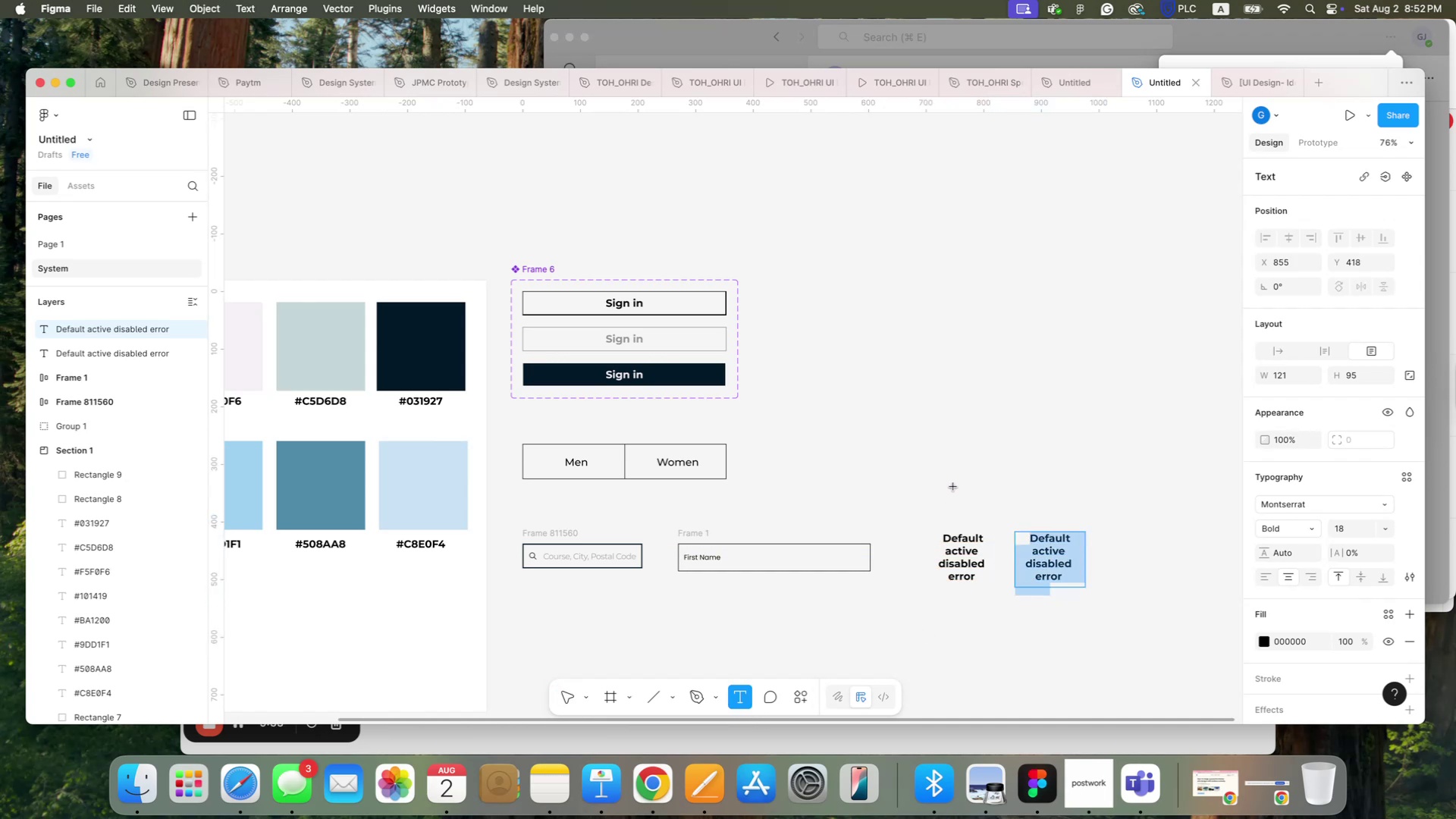 
left_click_drag(start_coordinate=[937, 490], to_coordinate=[981, 507])
 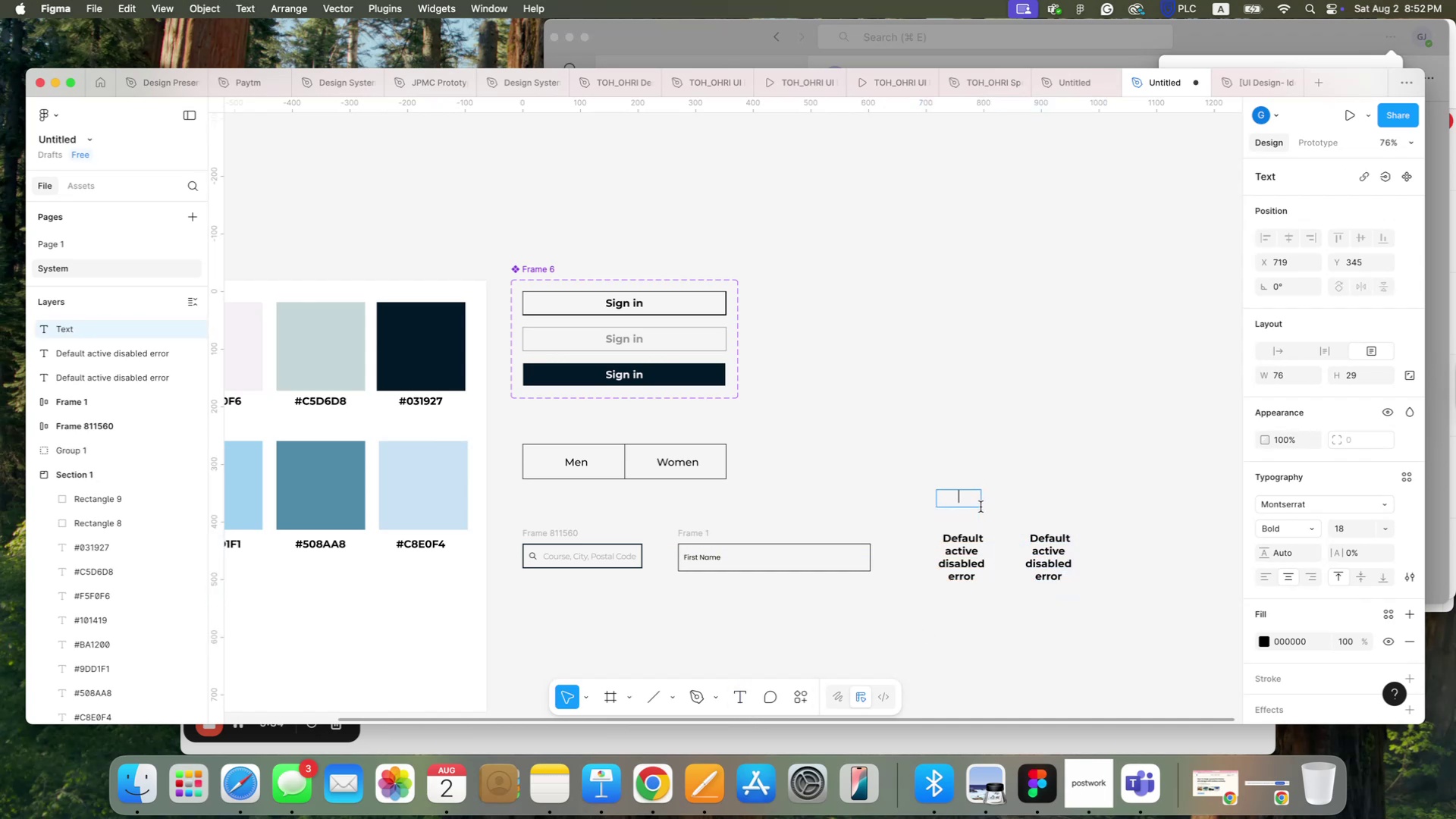 
type(States)
 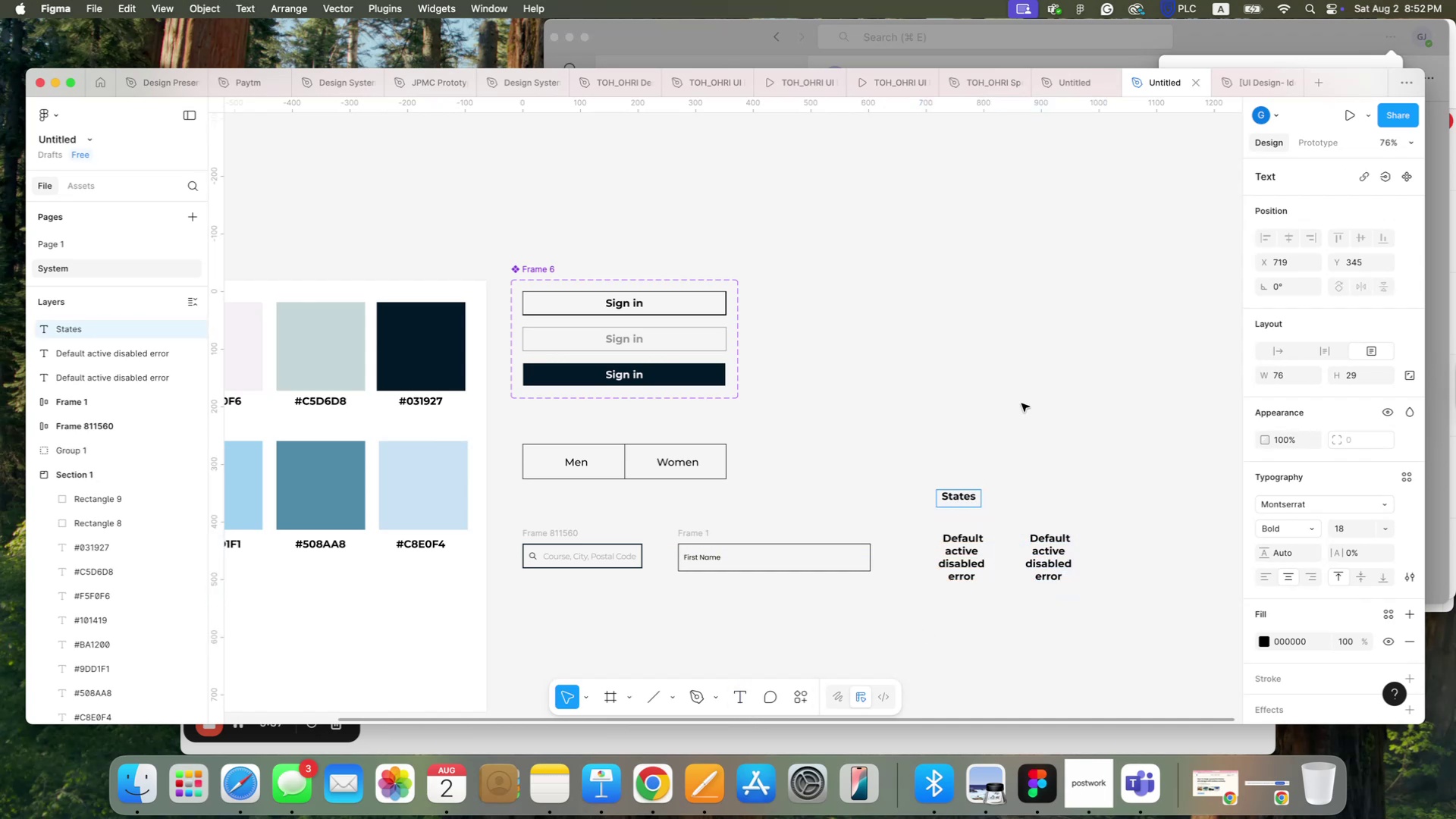 
left_click([1029, 400])
 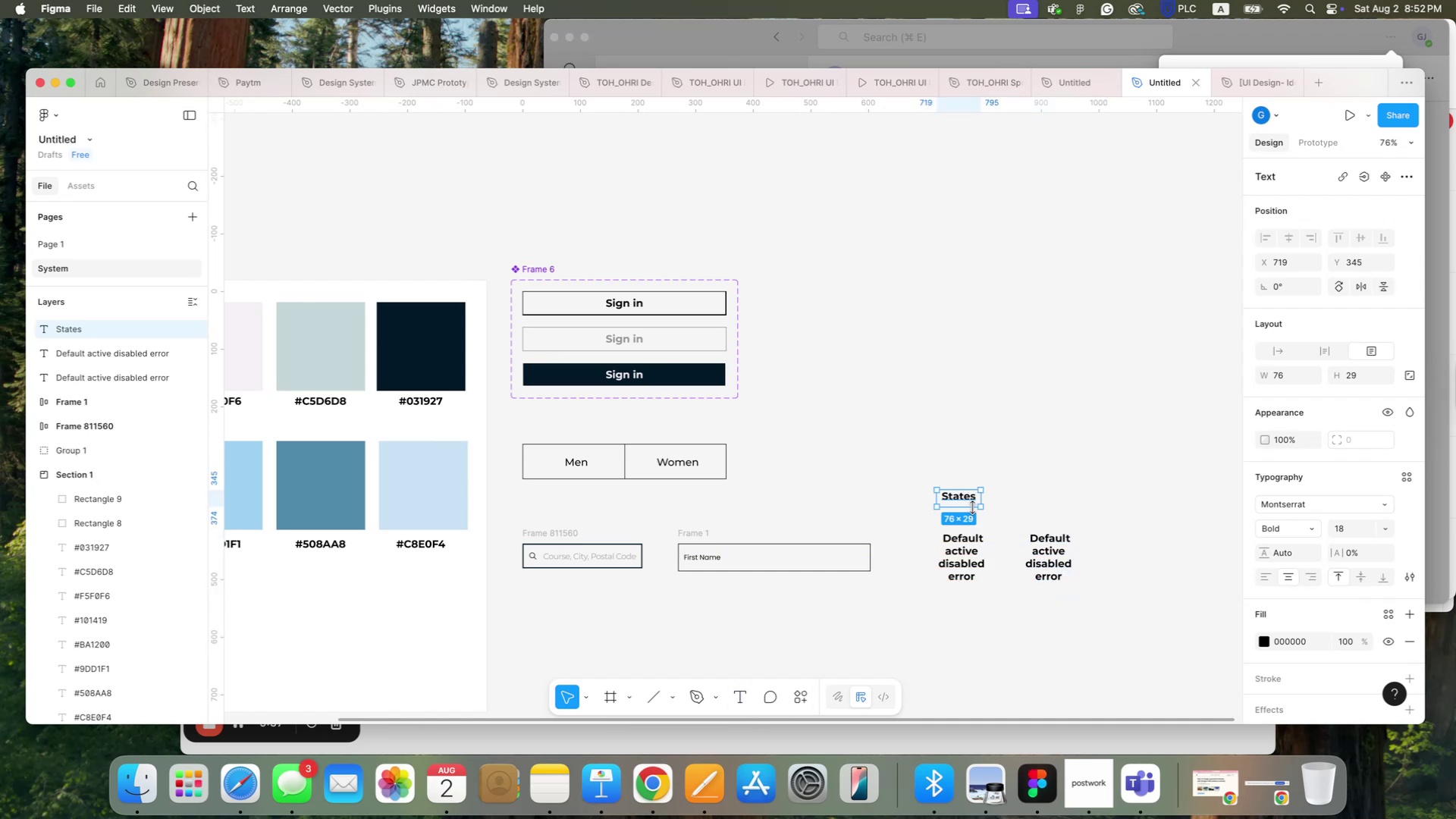 
left_click([969, 500])
 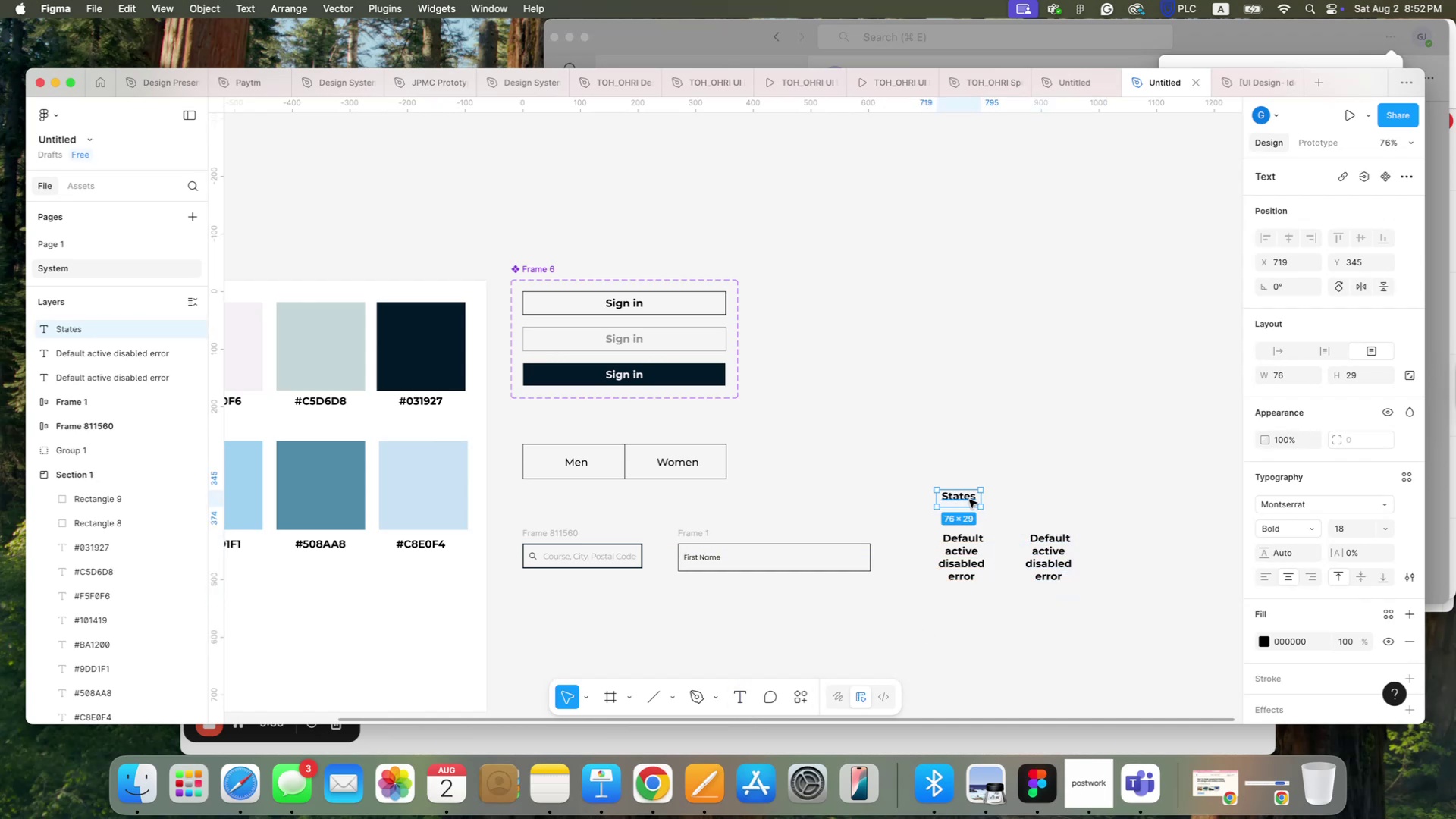 
key(Meta+C)
 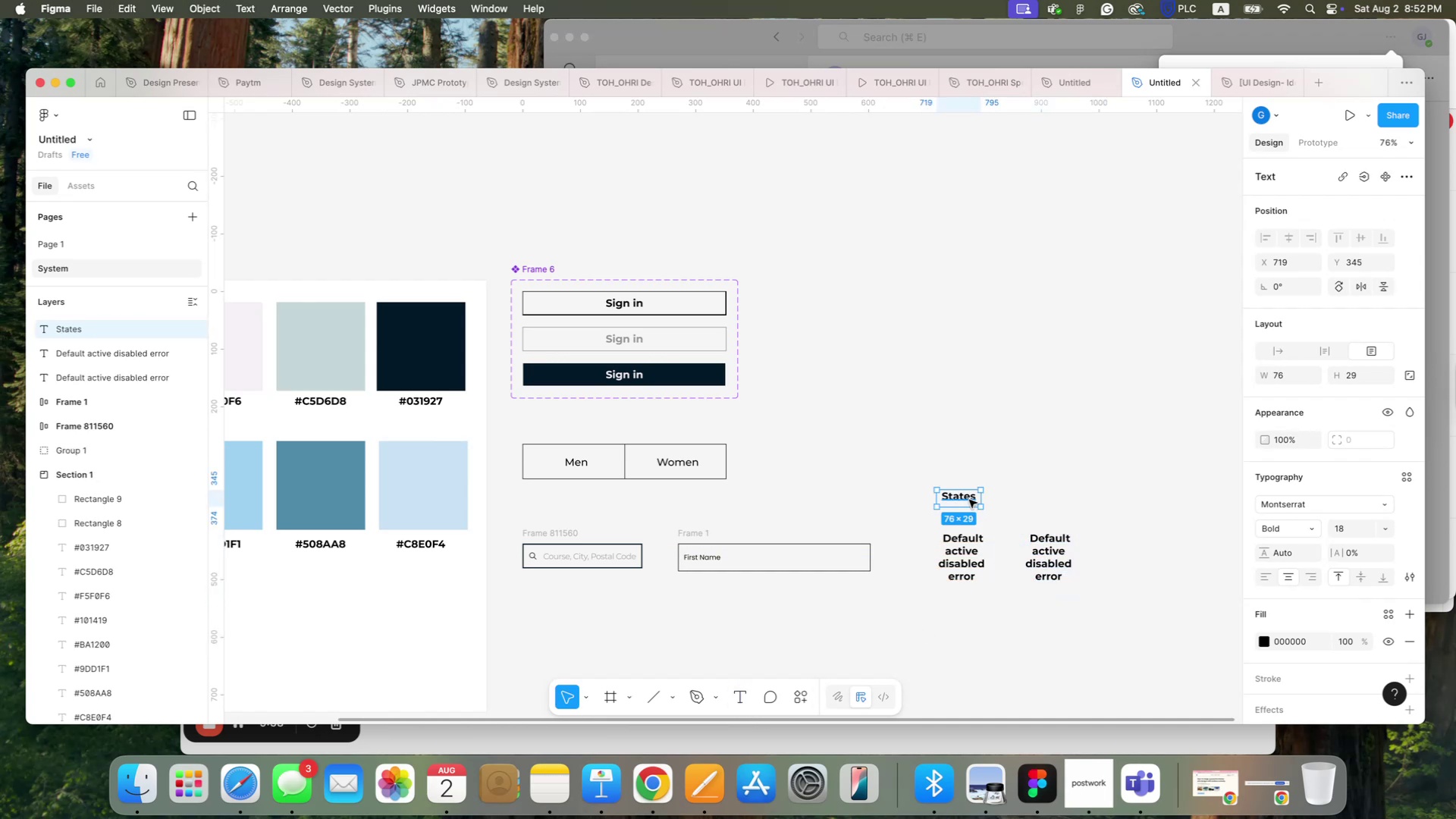 
key(Meta+V)
 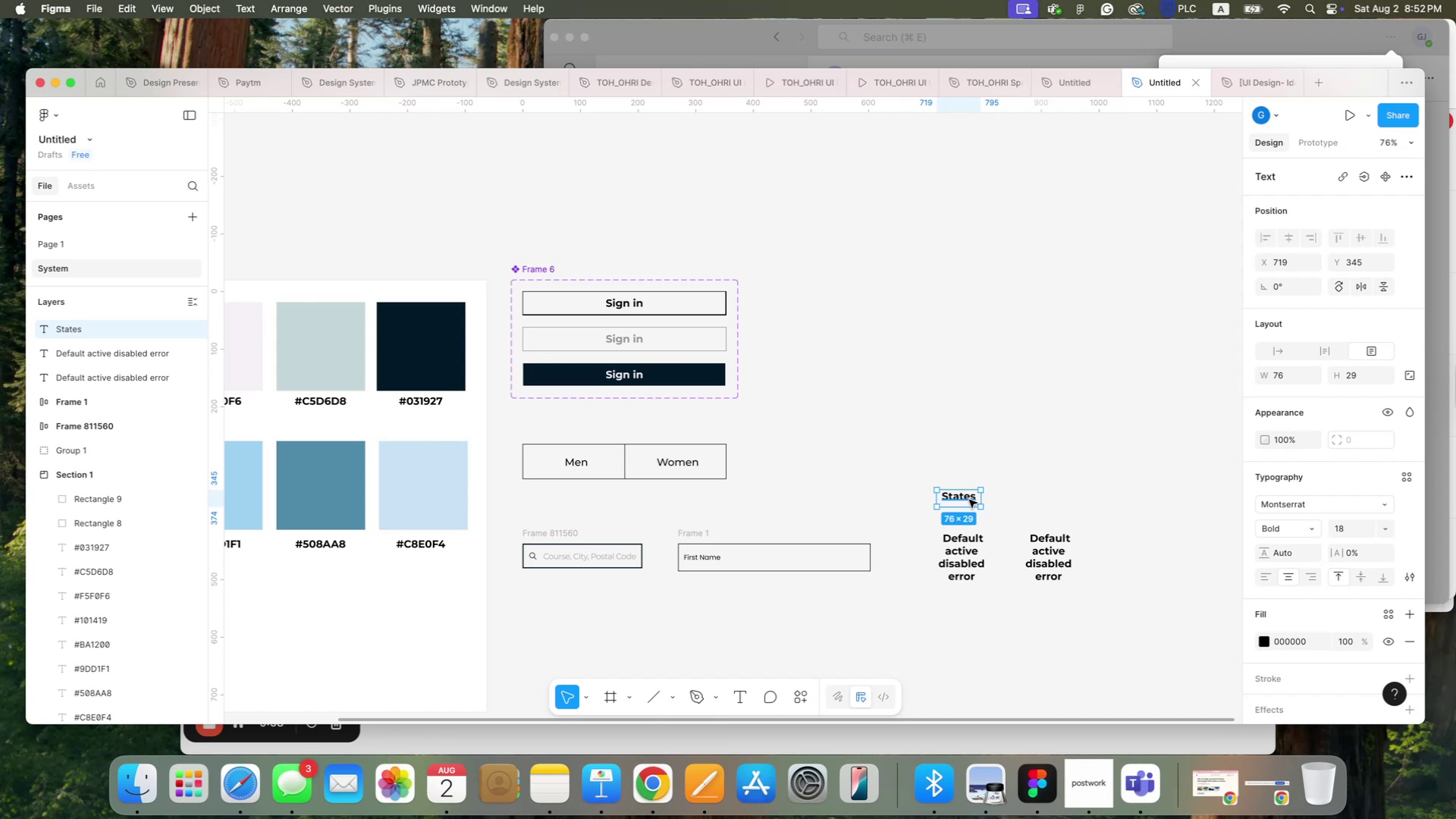 
left_click_drag(start_coordinate=[969, 500], to_coordinate=[1062, 498])
 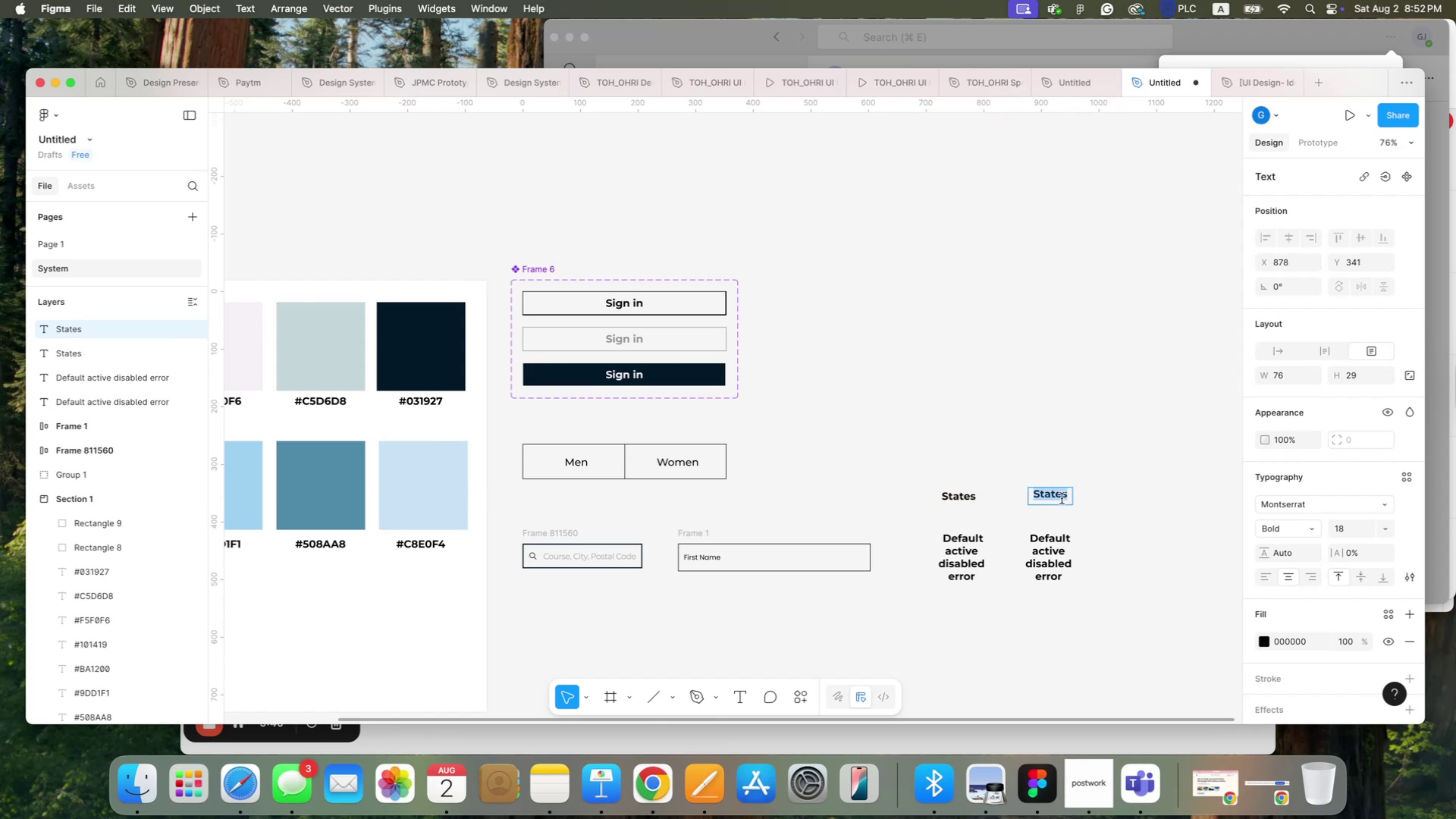 
type(C)
key(Backspace)
type(Varients)
 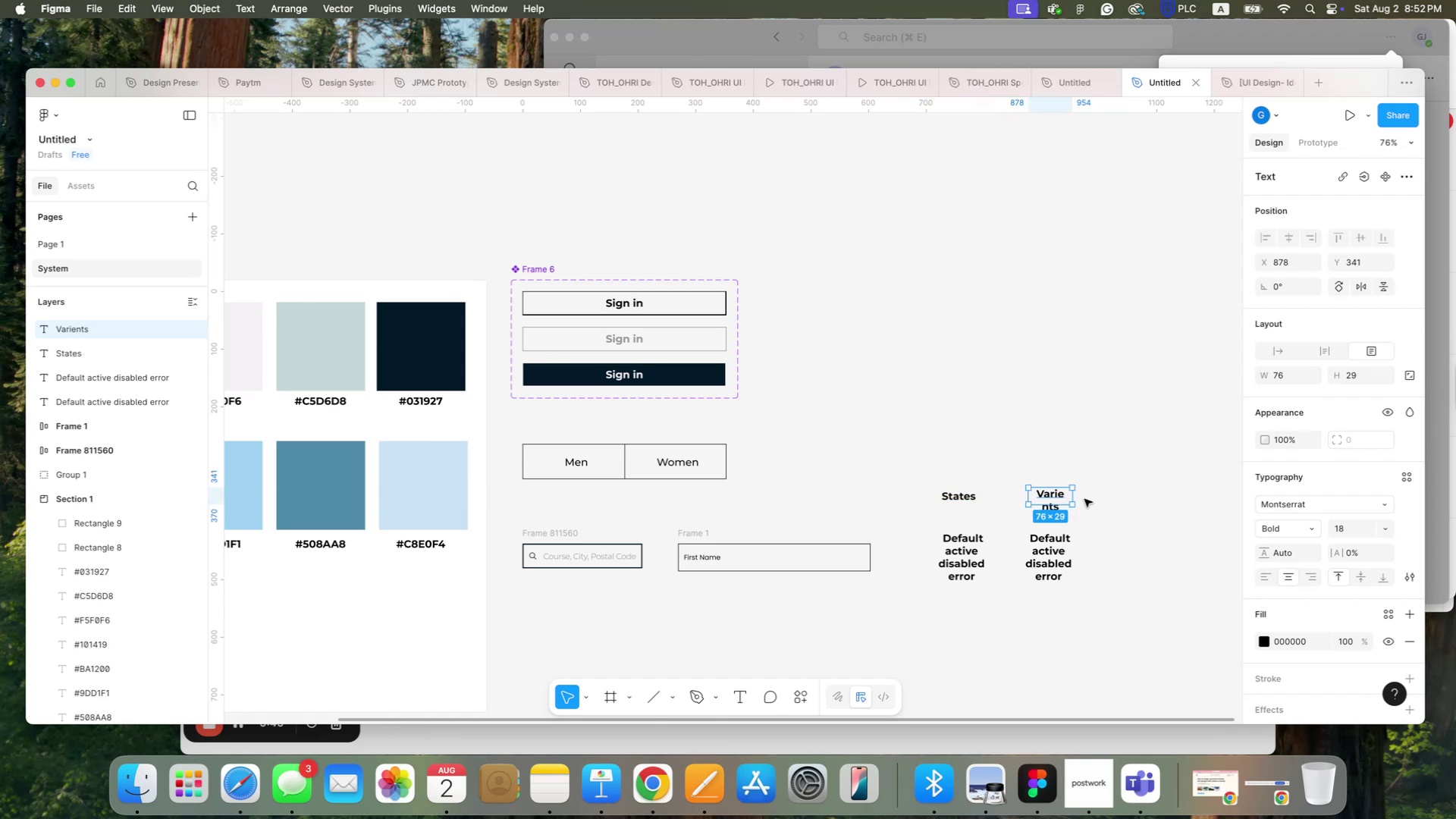 
left_click_drag(start_coordinate=[1076, 499], to_coordinate=[1097, 498])
 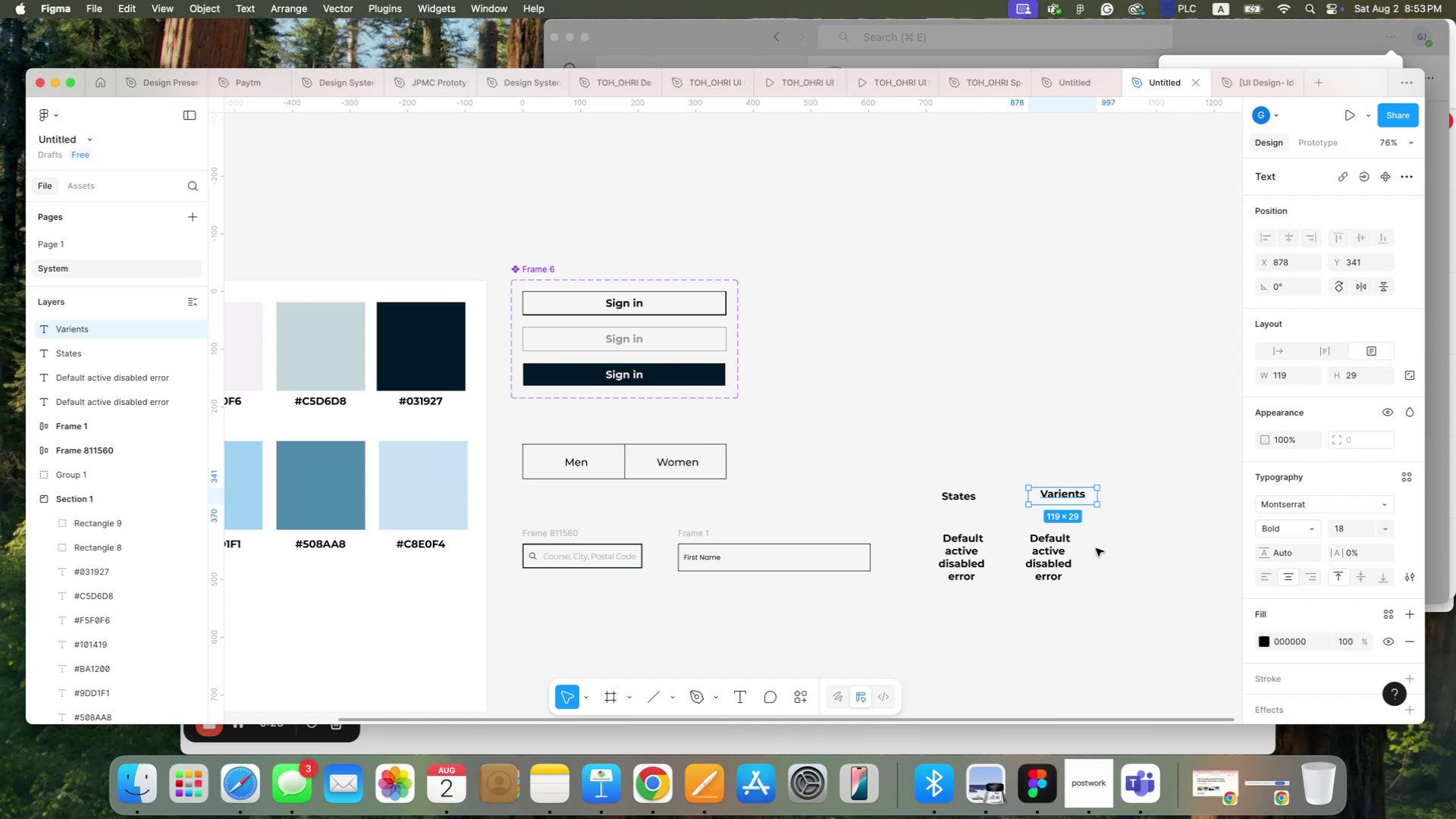 
wait(42.11)
 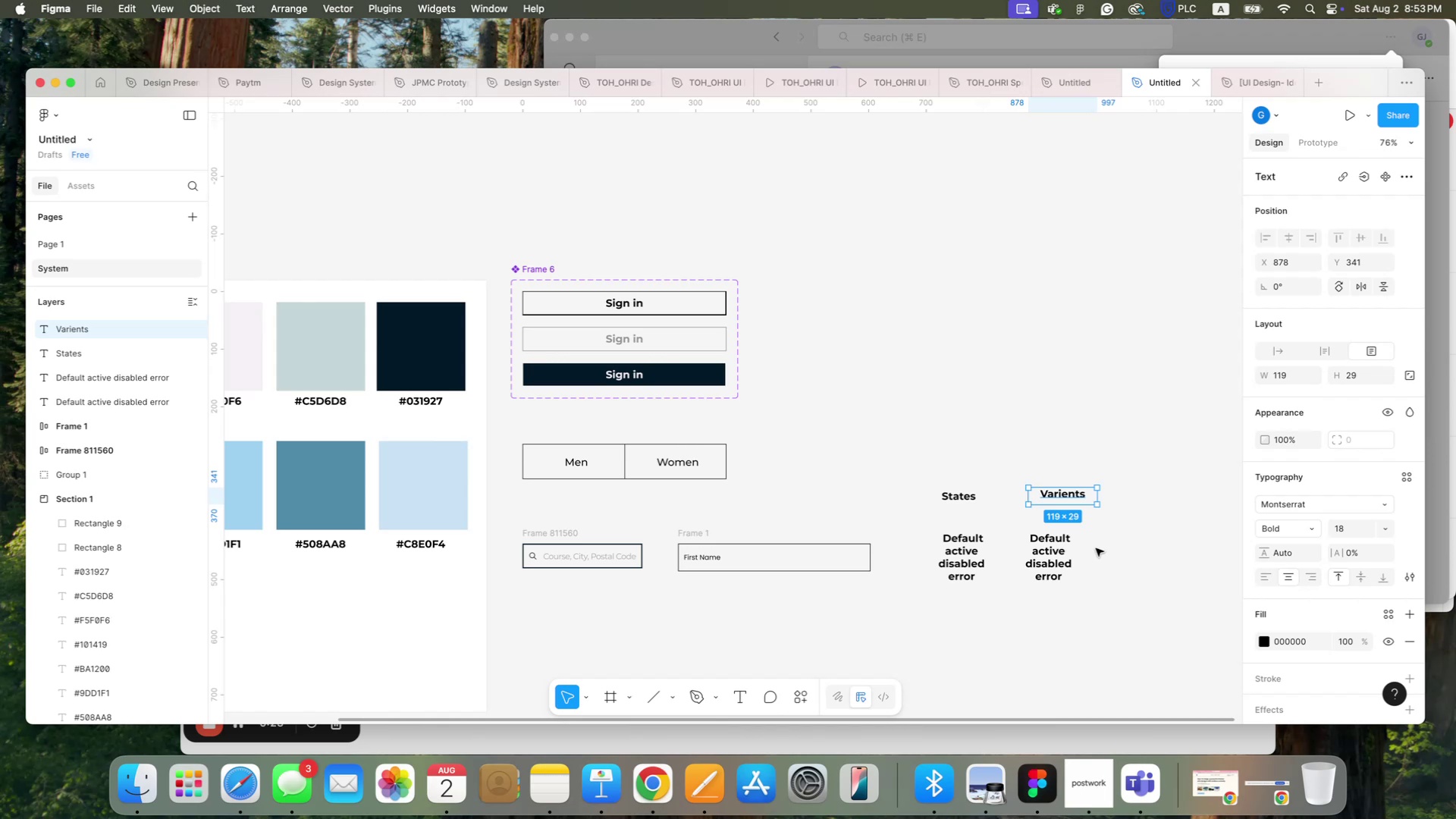 
double_click([1040, 545])
 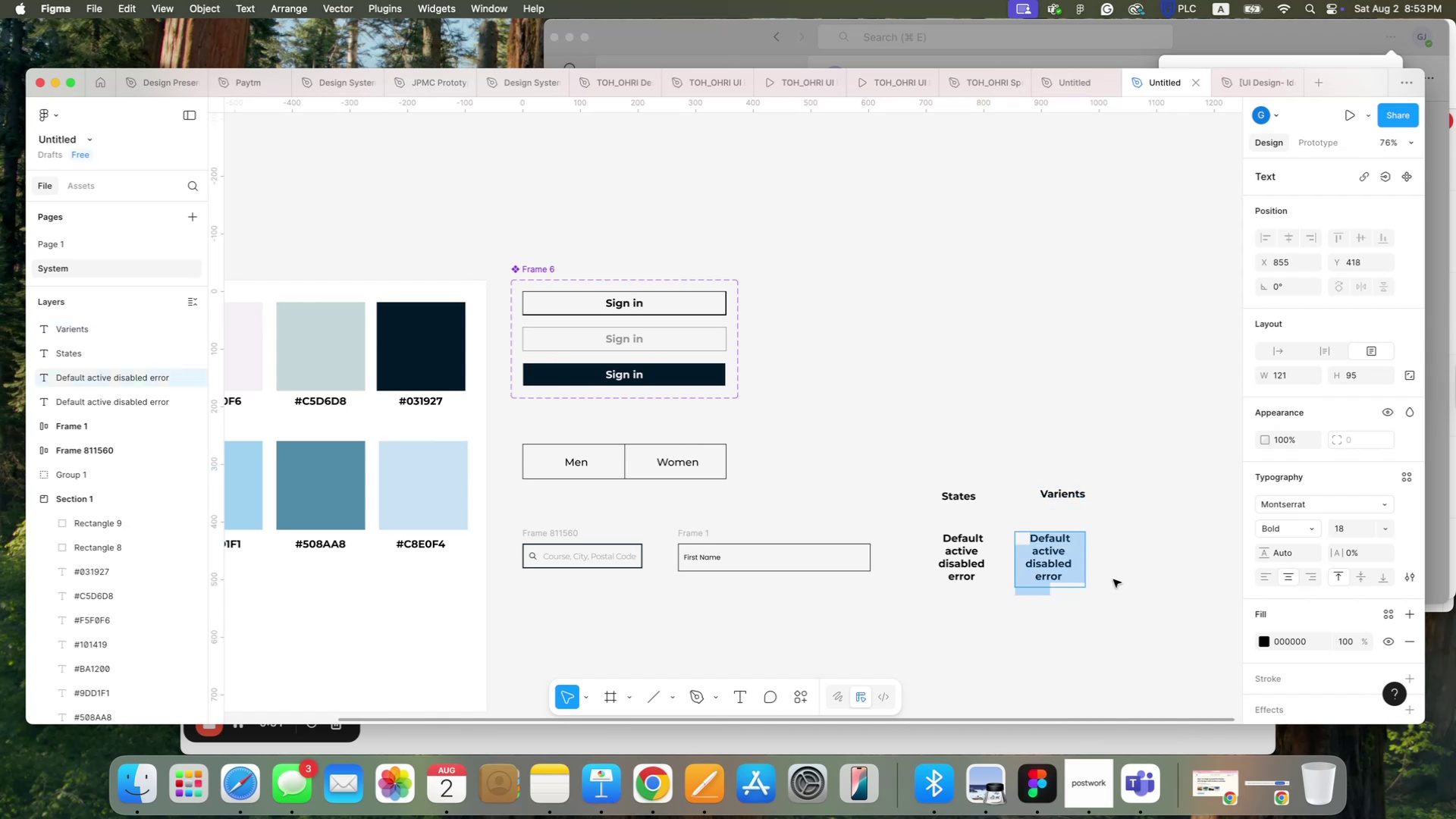 
type(Default)
 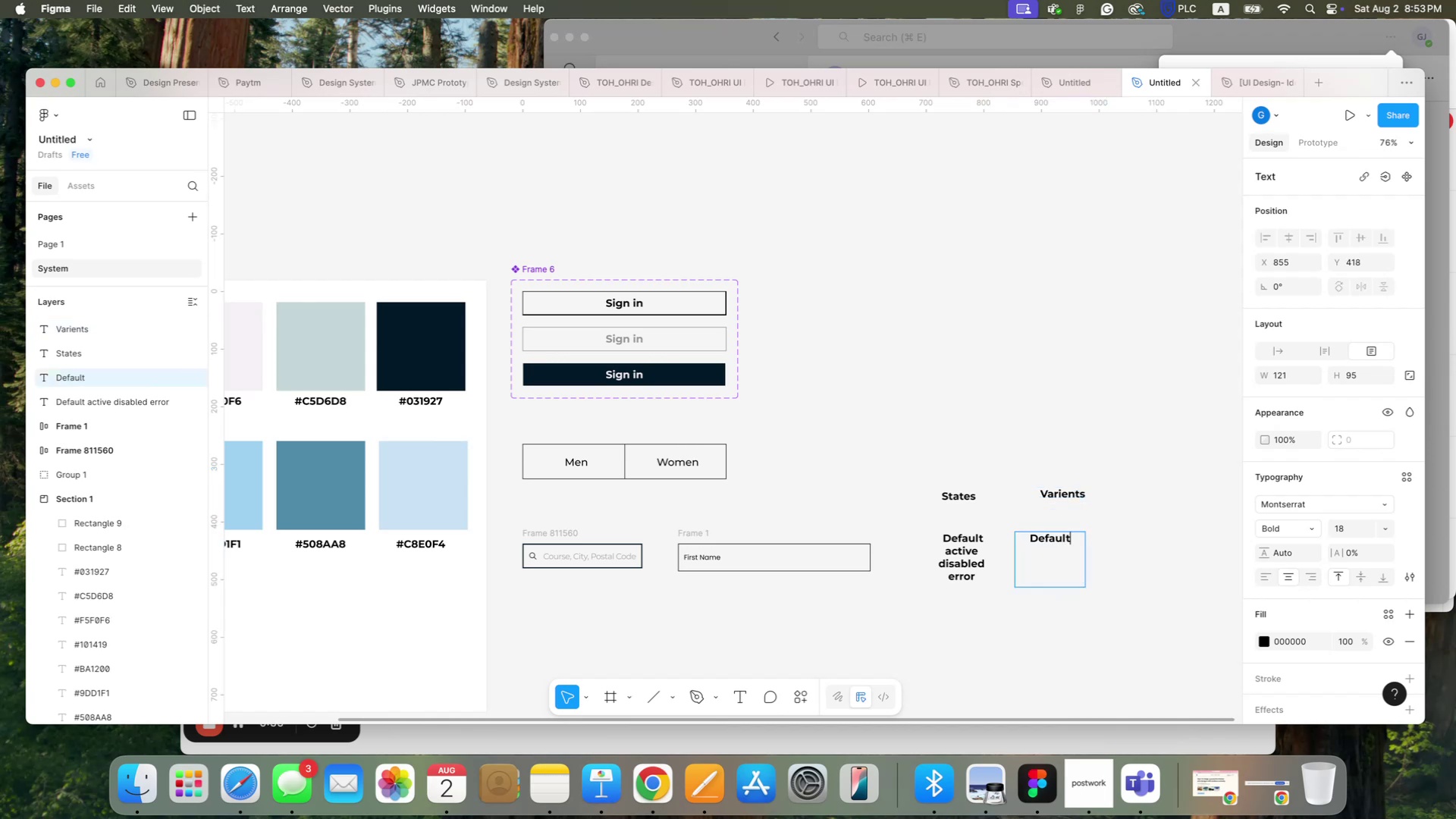 
key(Enter)
 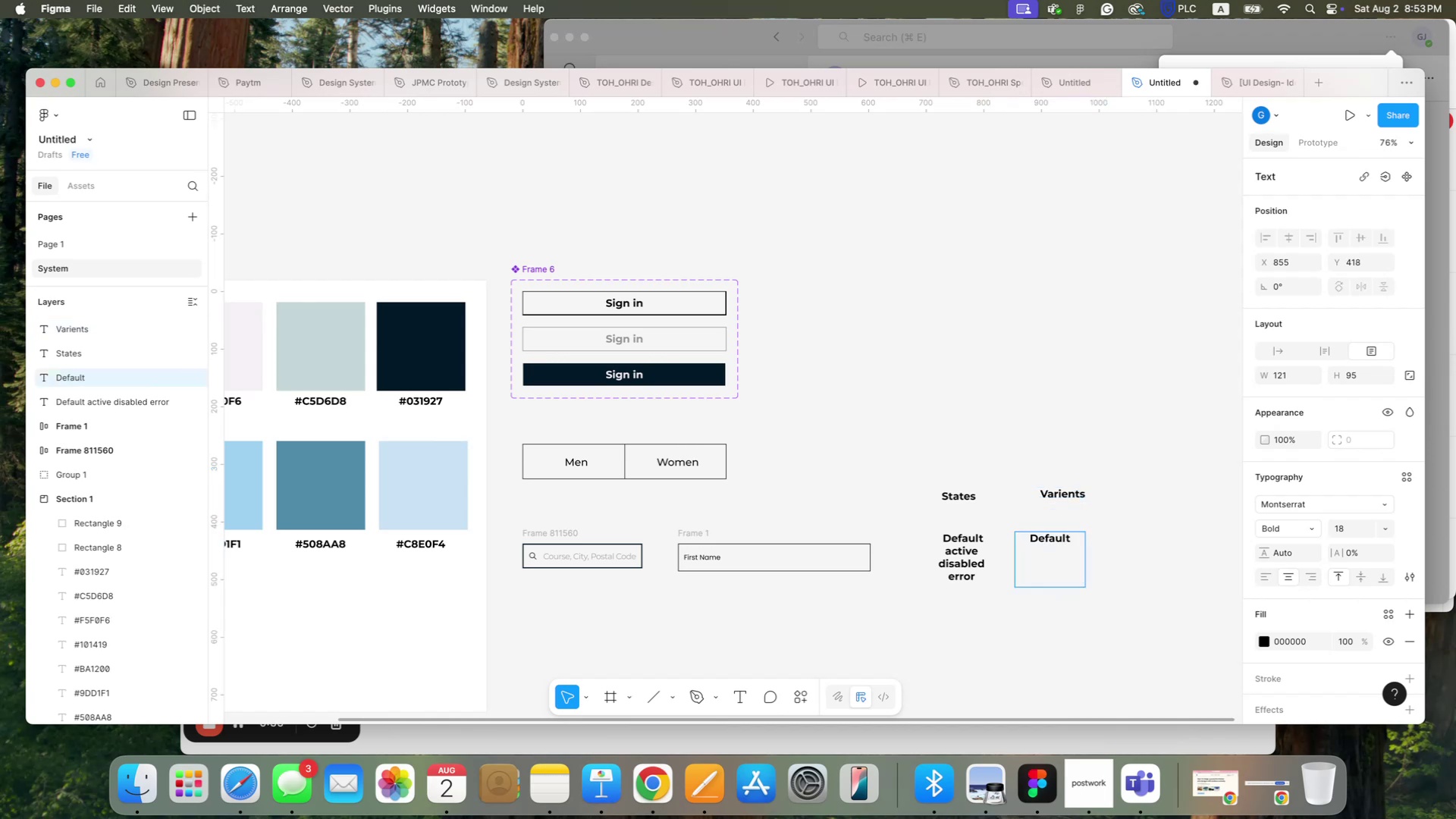 
type(Icon ())
 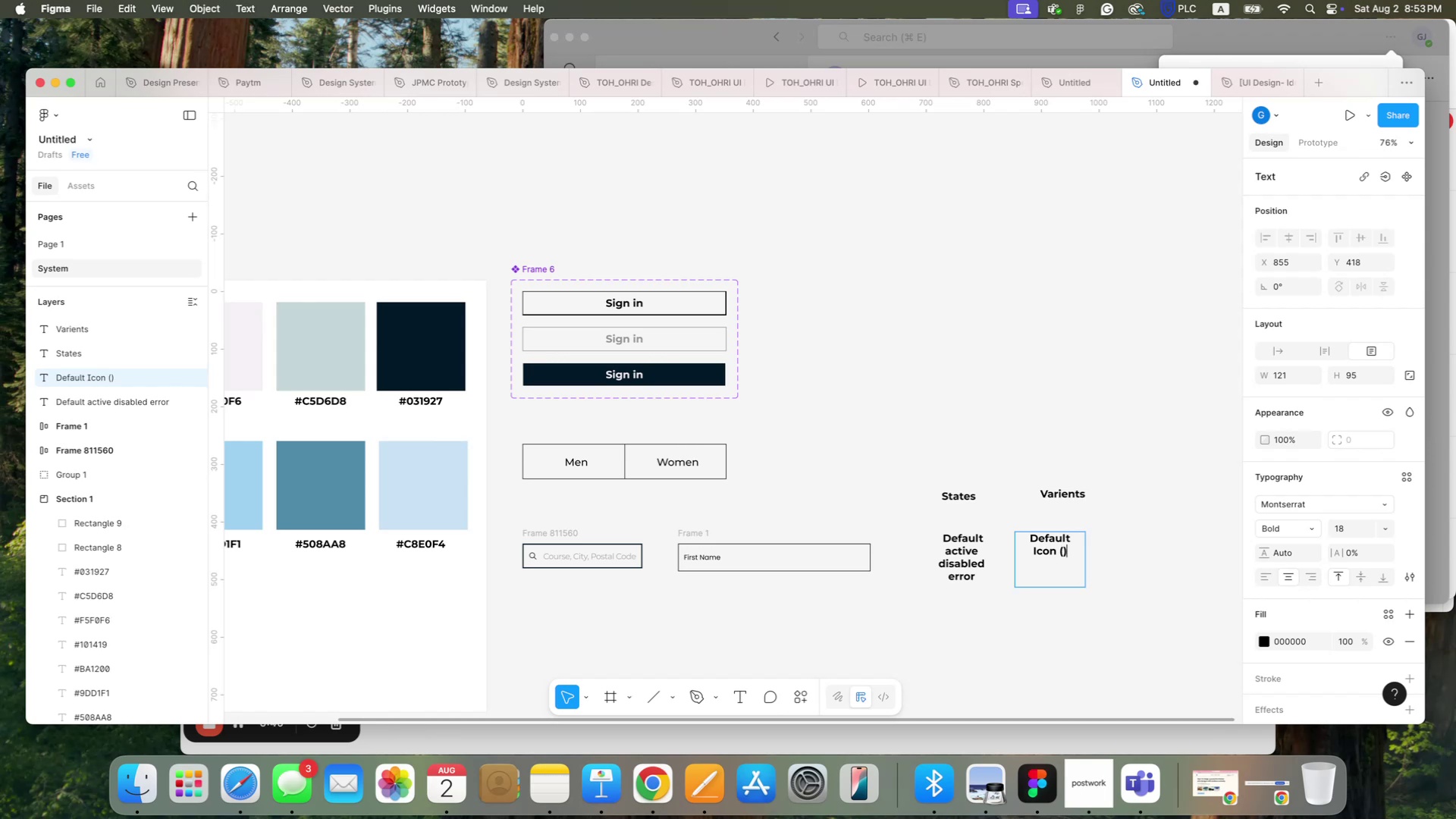 
 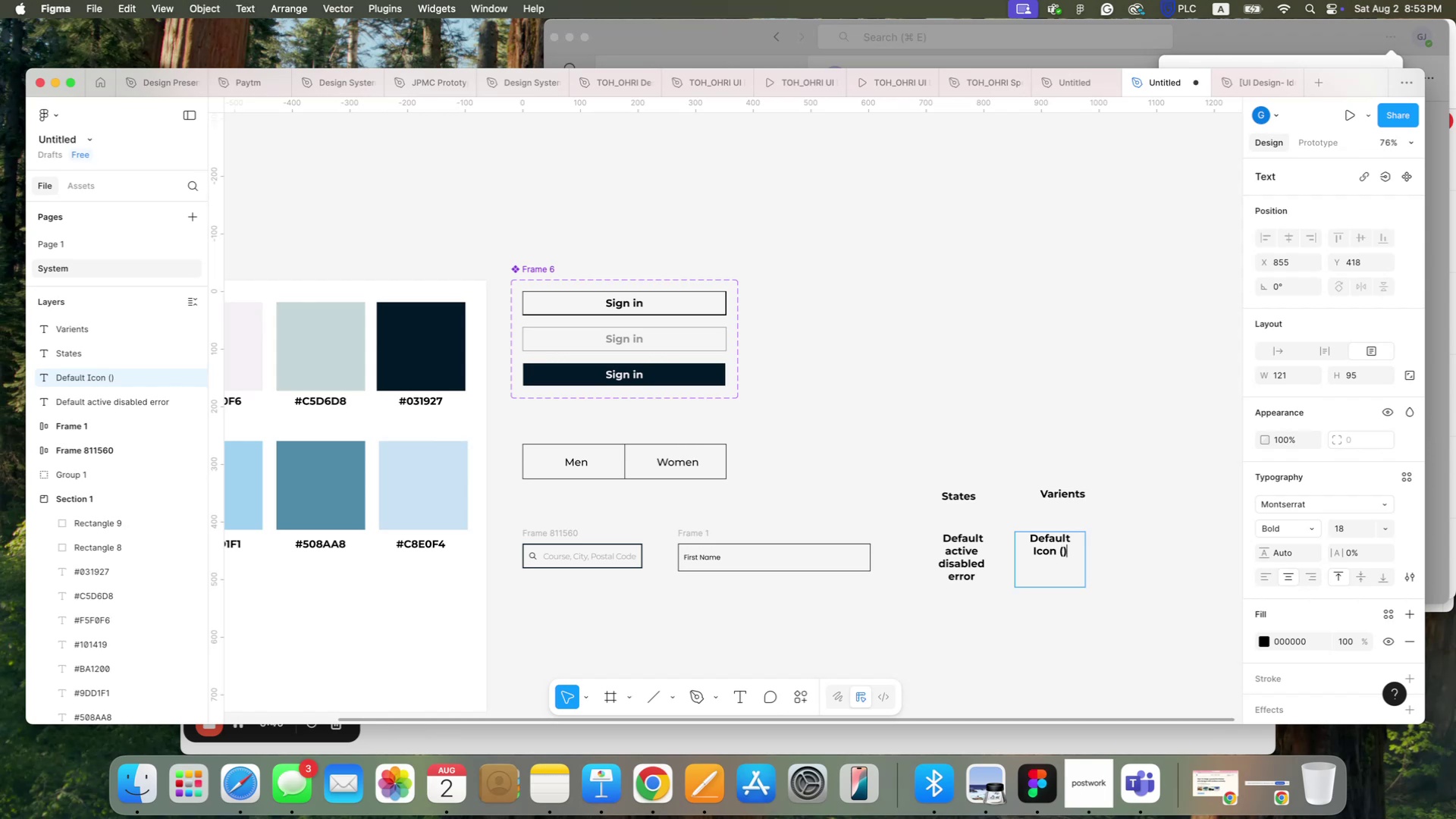 
key(ArrowLeft)
 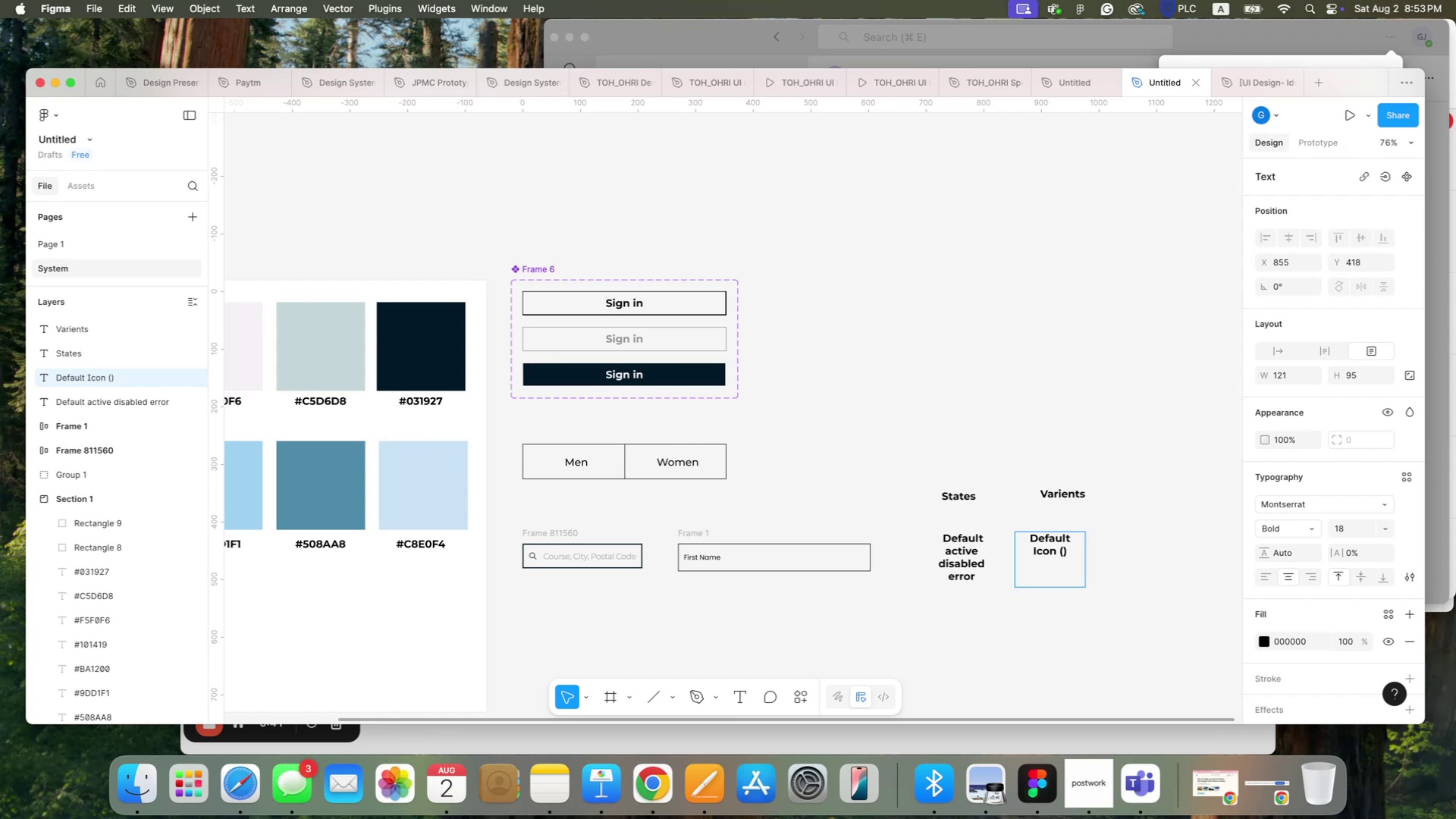 
key(ArrowRight)
 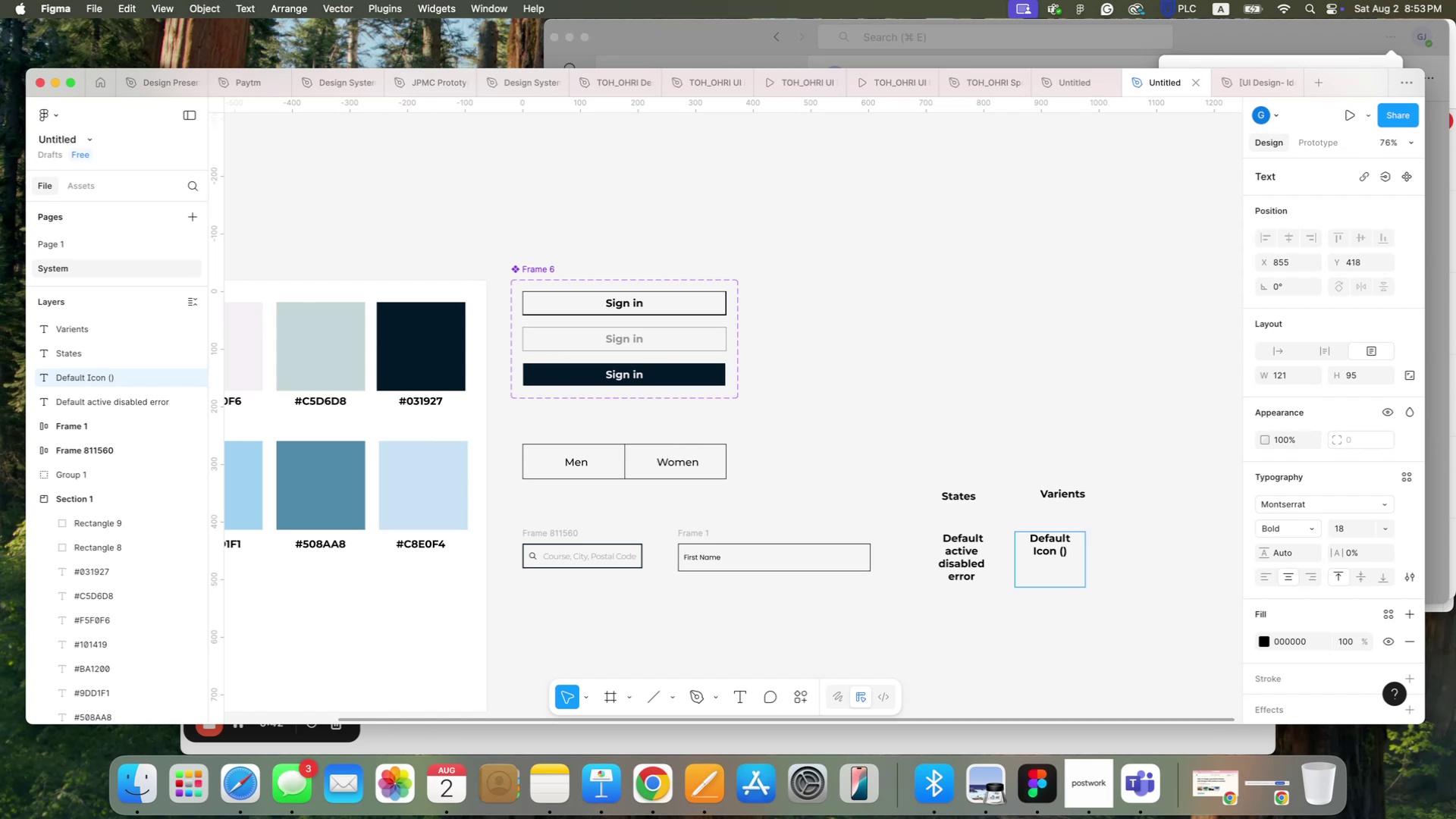 
key(ArrowLeft)
 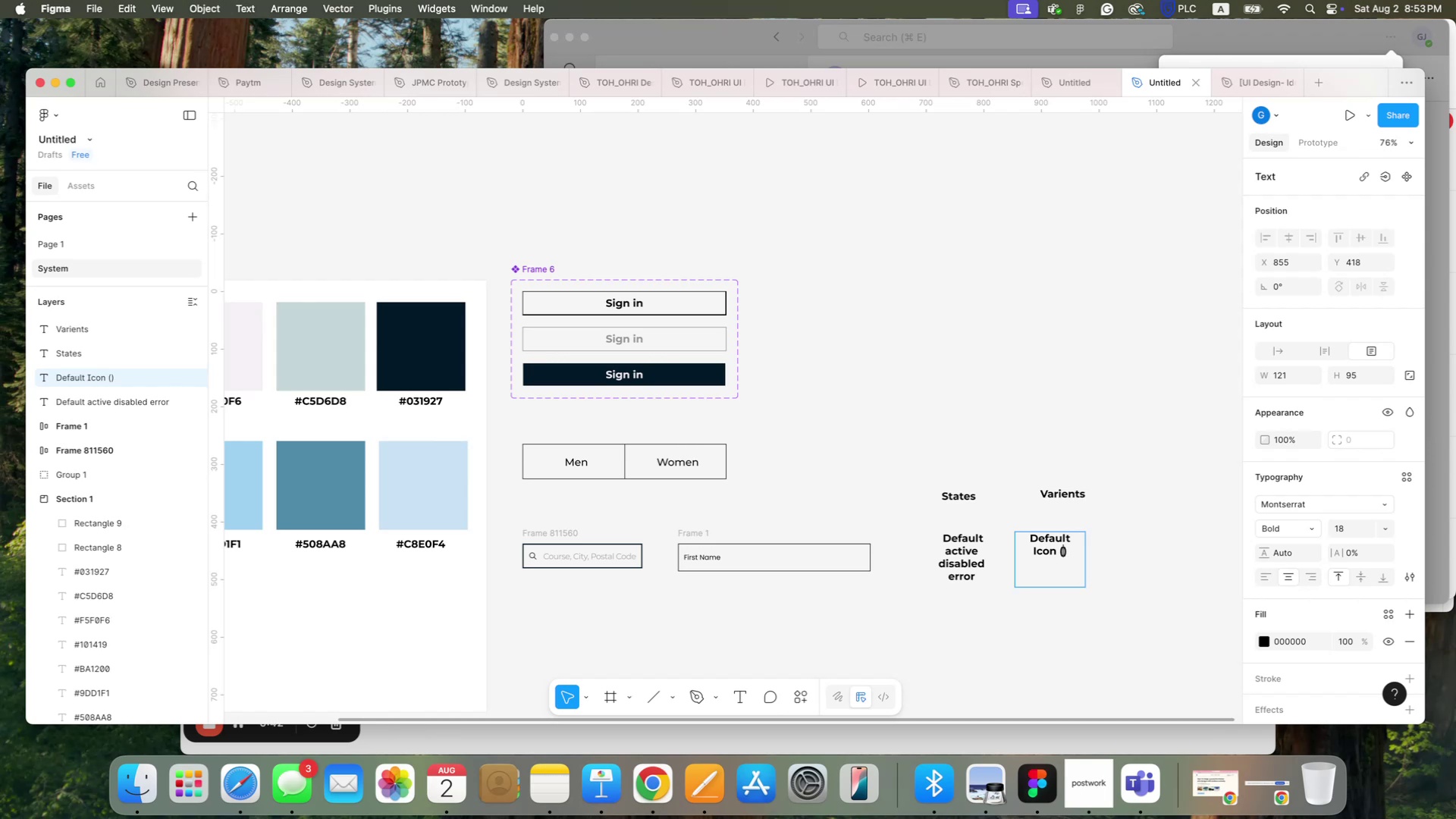 
type(front)
 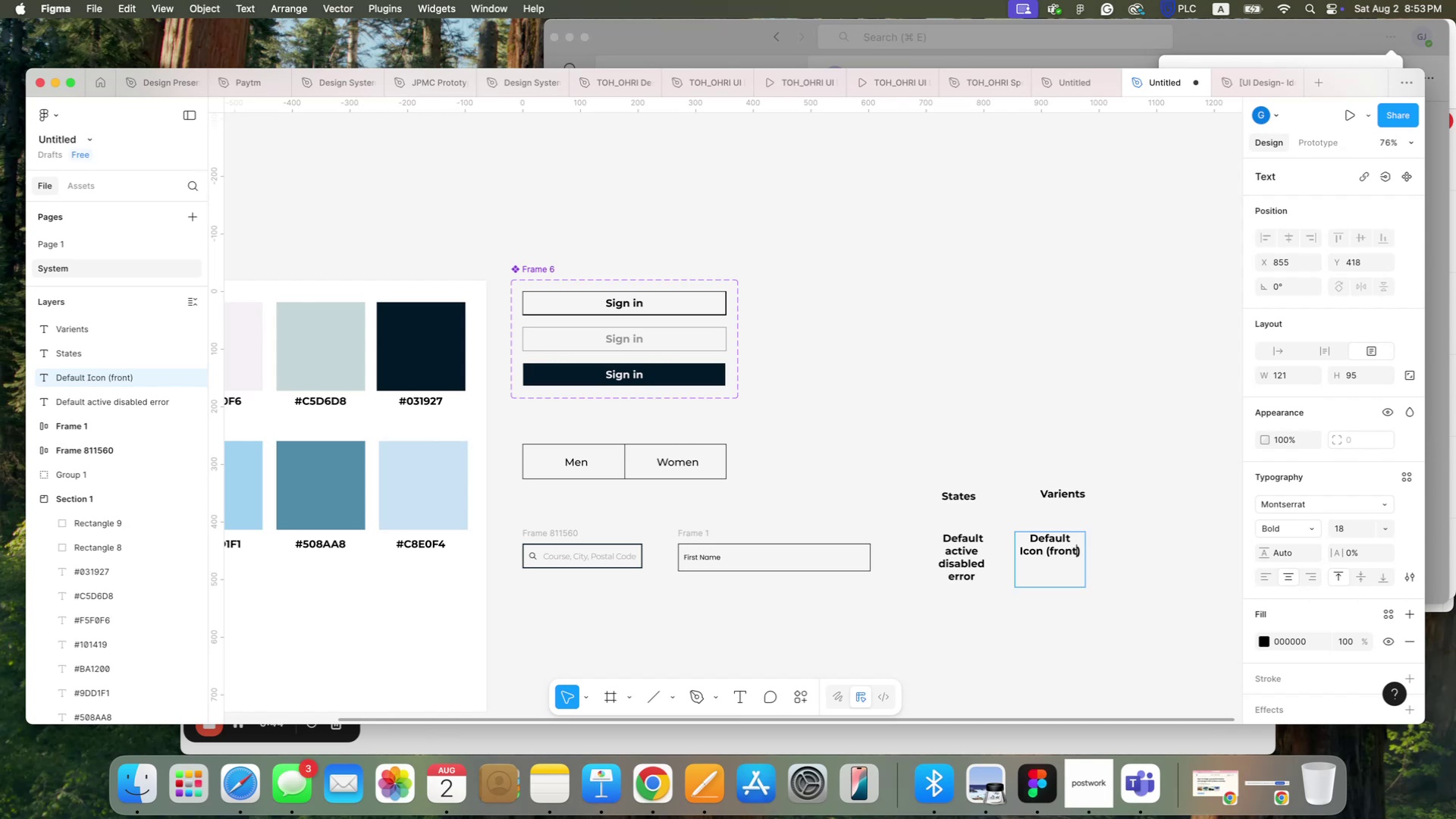 
key(ArrowRight)
 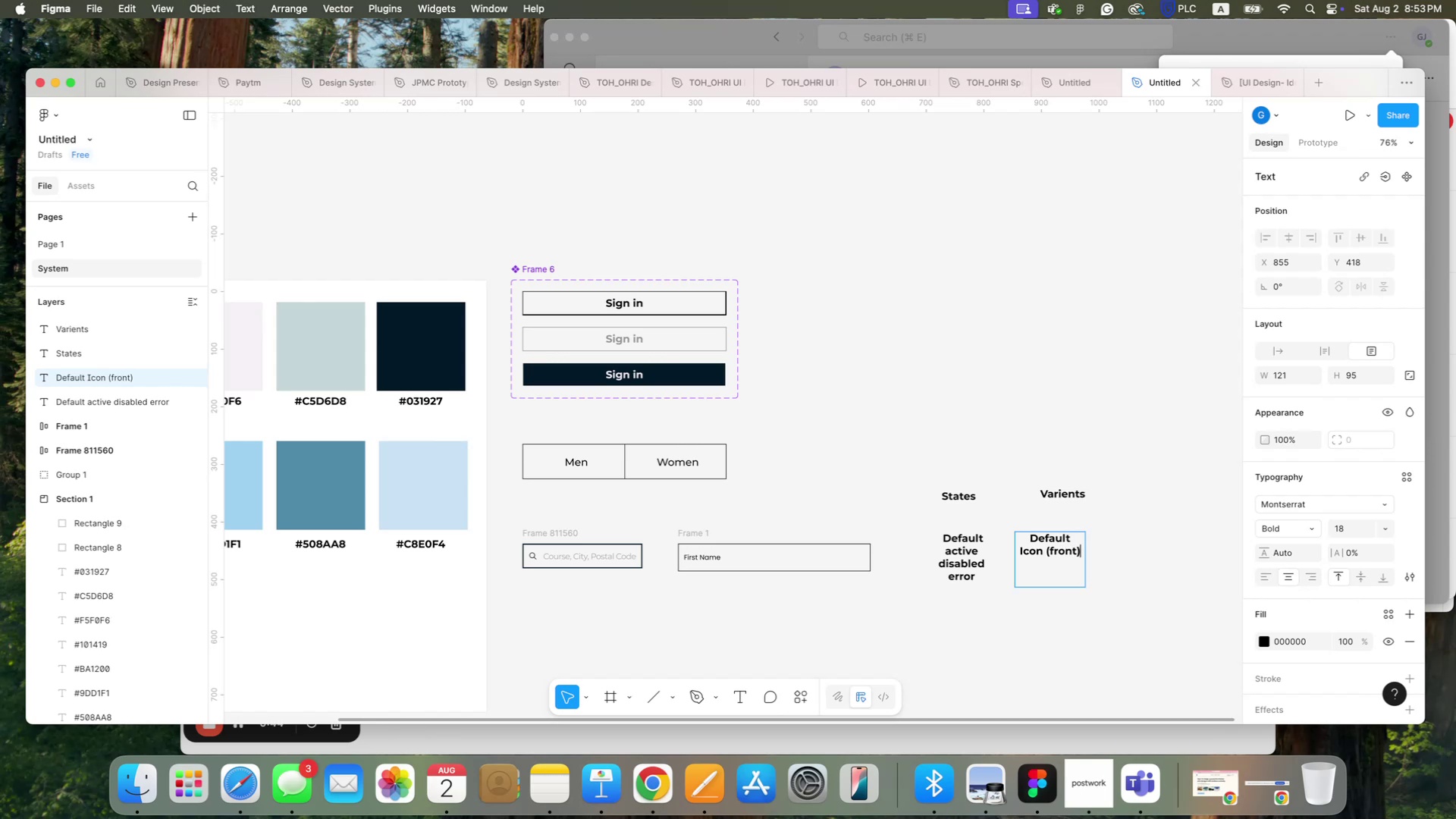 
key(Enter)
 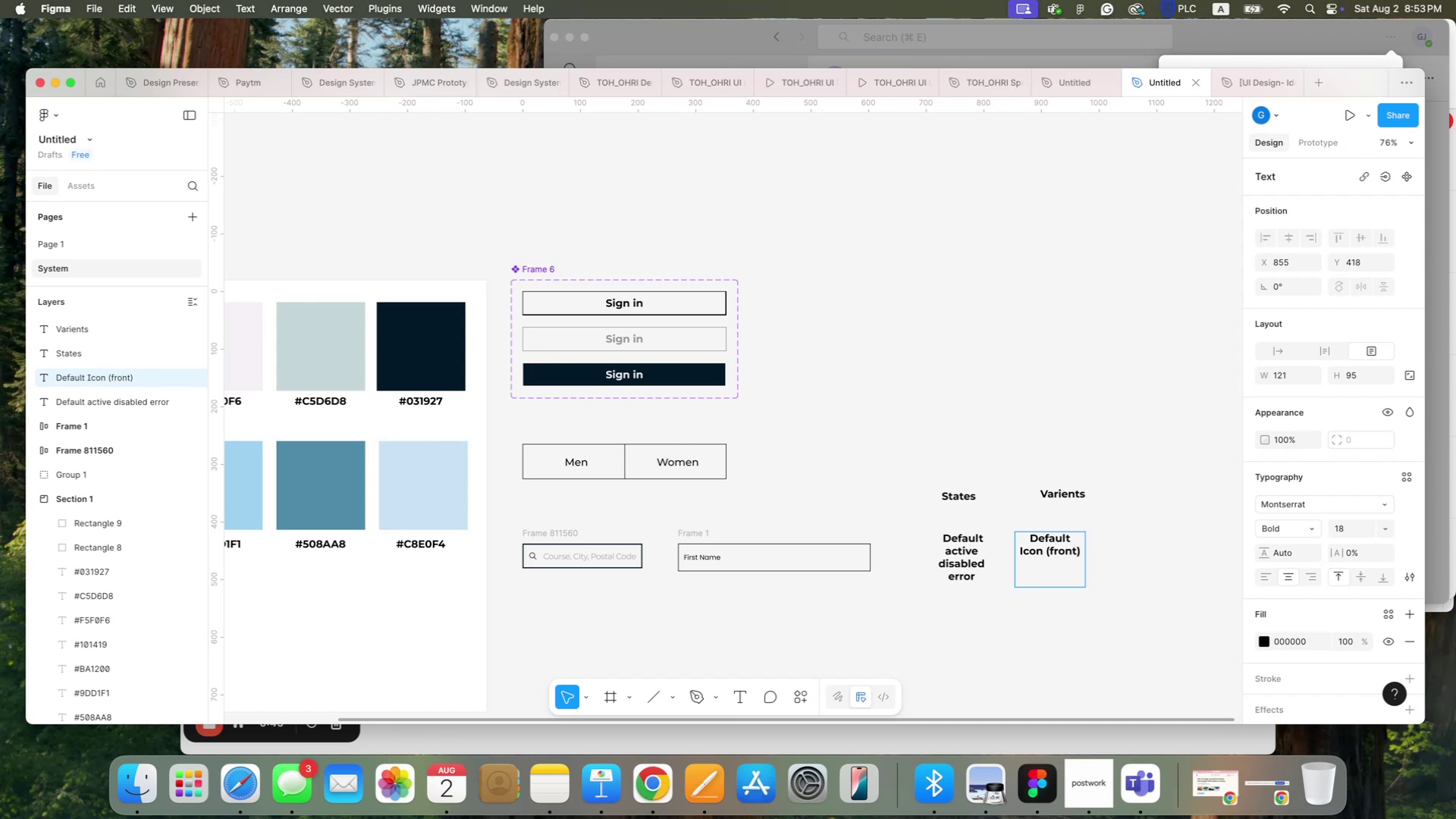 
type(Icon ())
 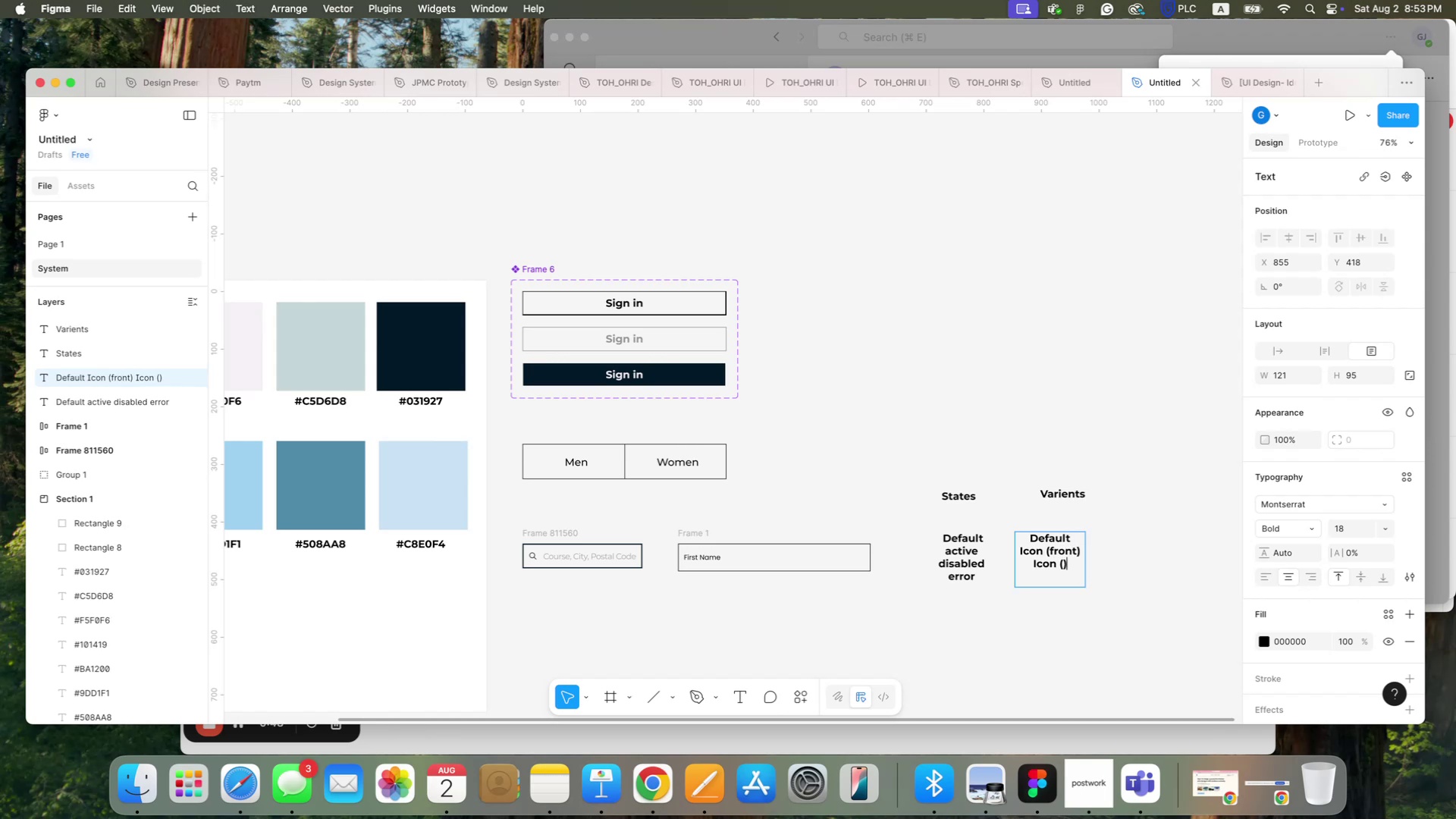 
 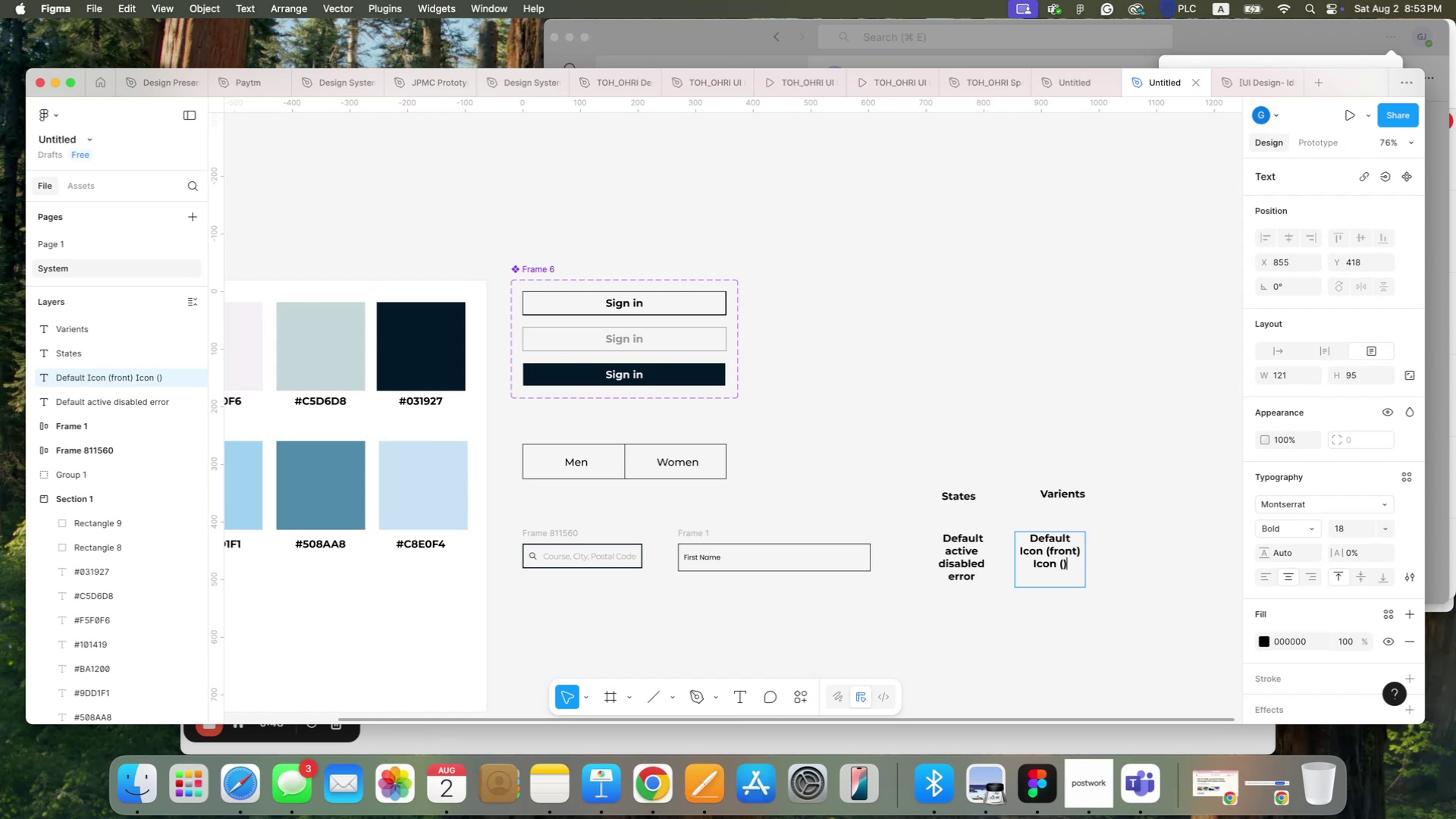 
key(ArrowLeft)
 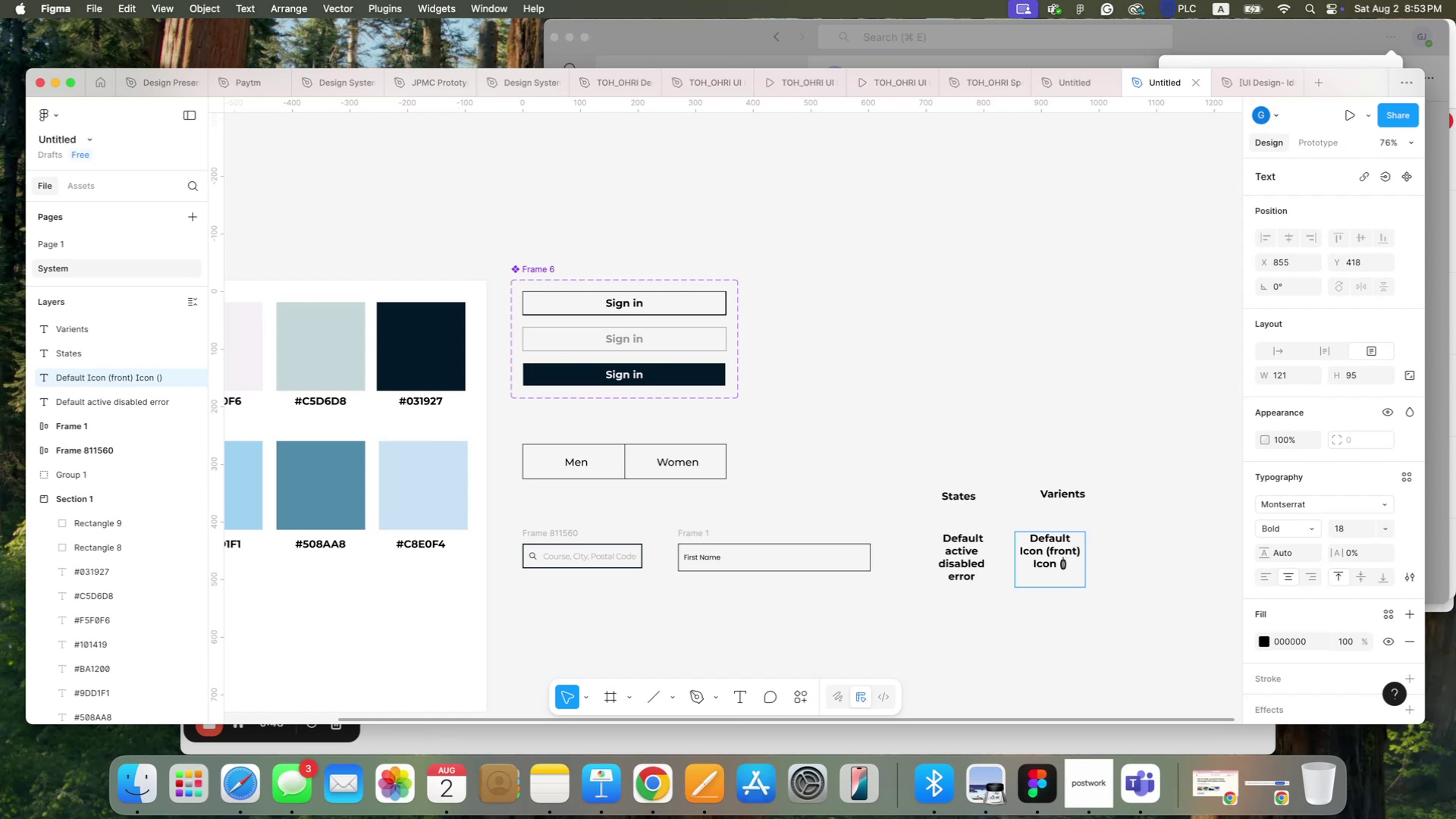 
type(back)
 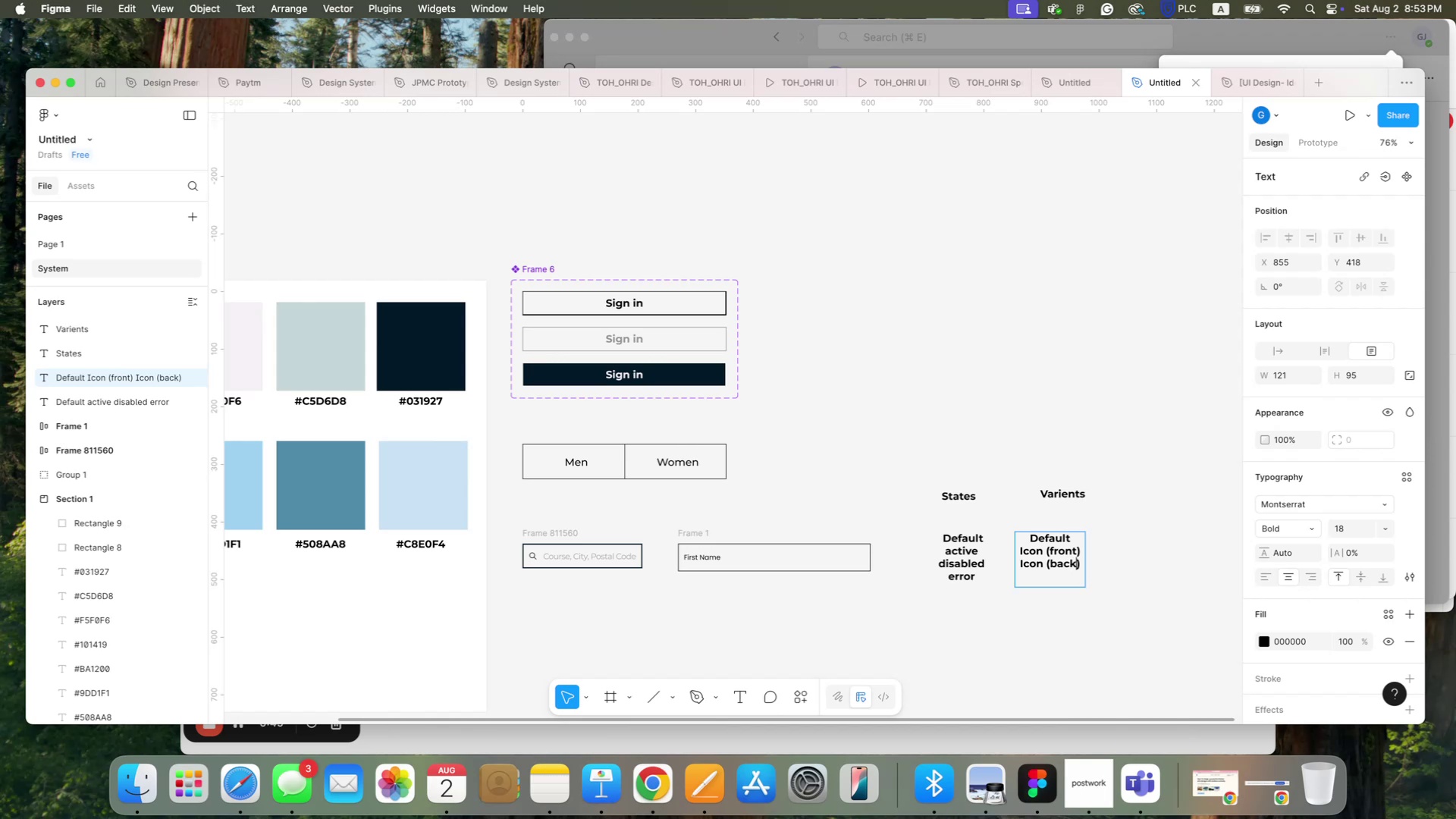 
key(ArrowRight)
 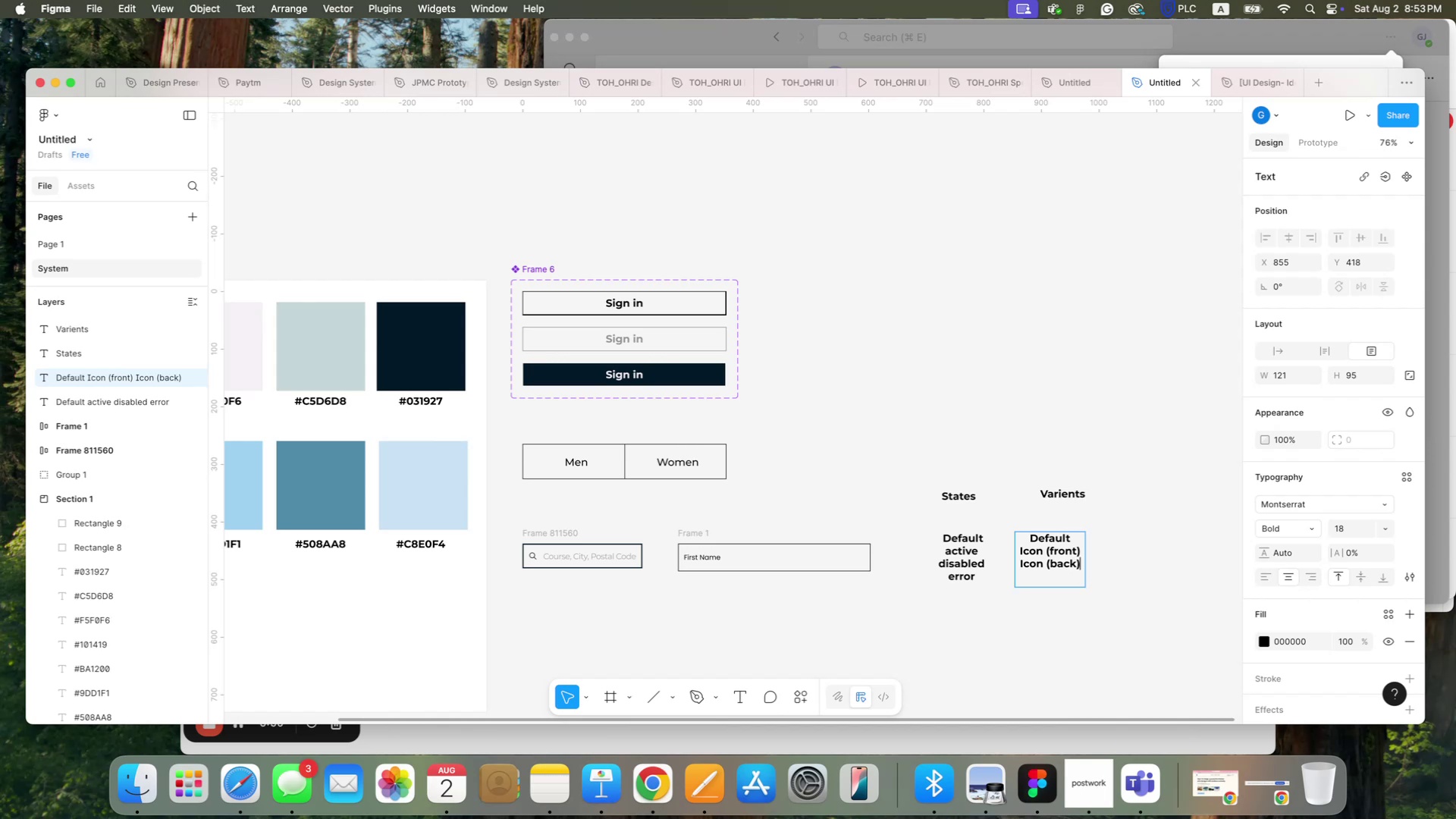 
key(Enter)
 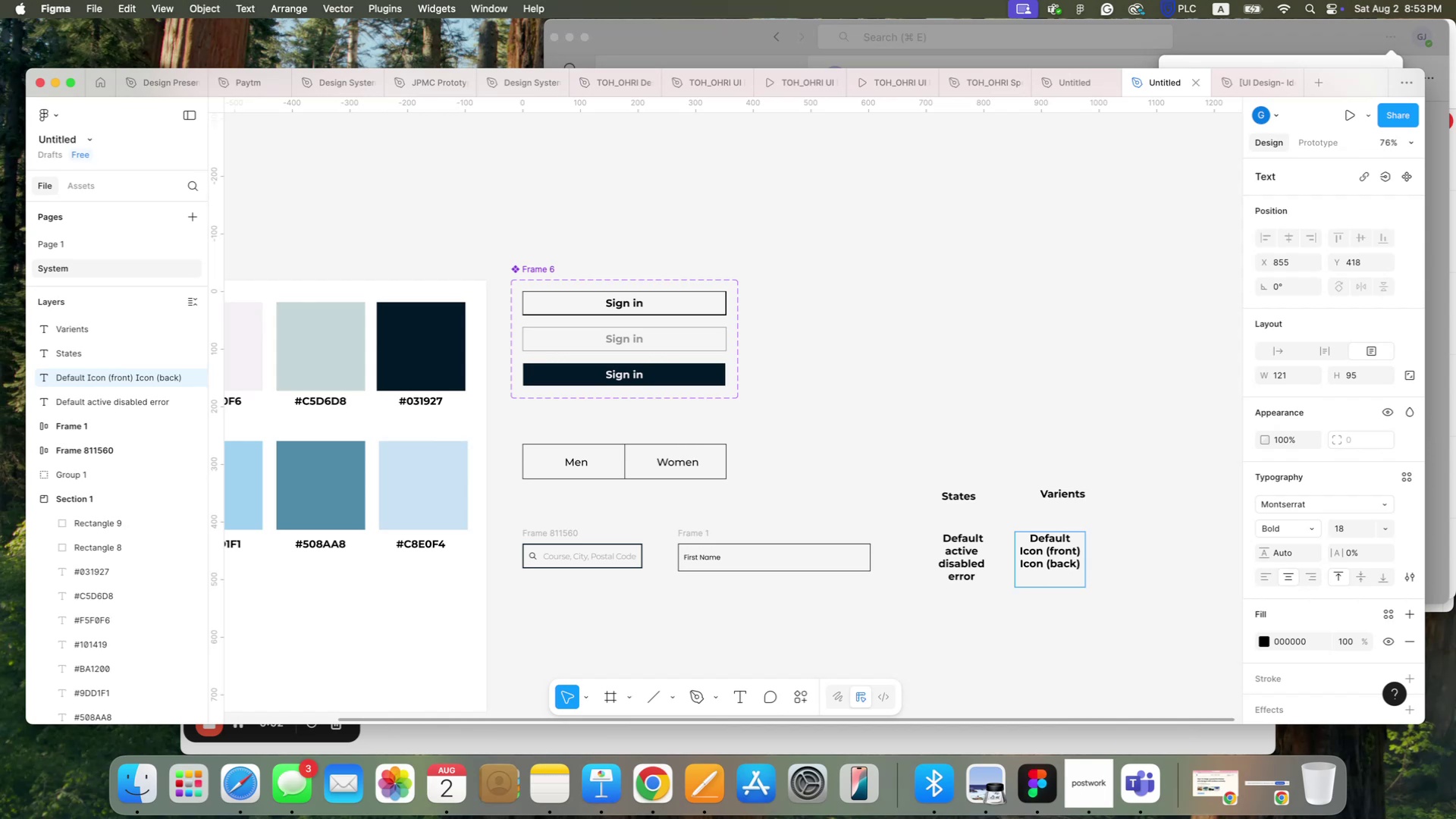 
key(T)
 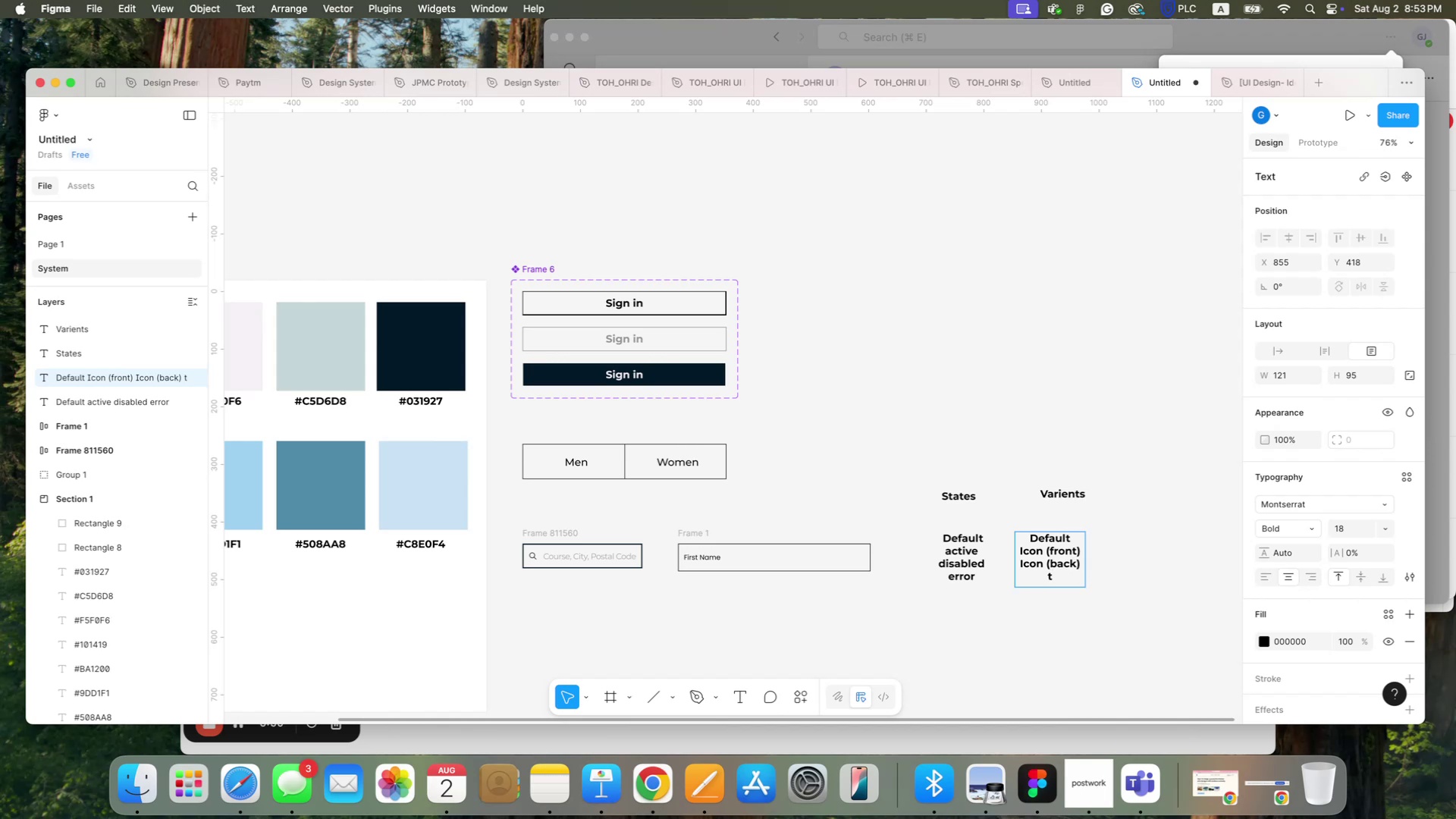 
key(Backspace)
 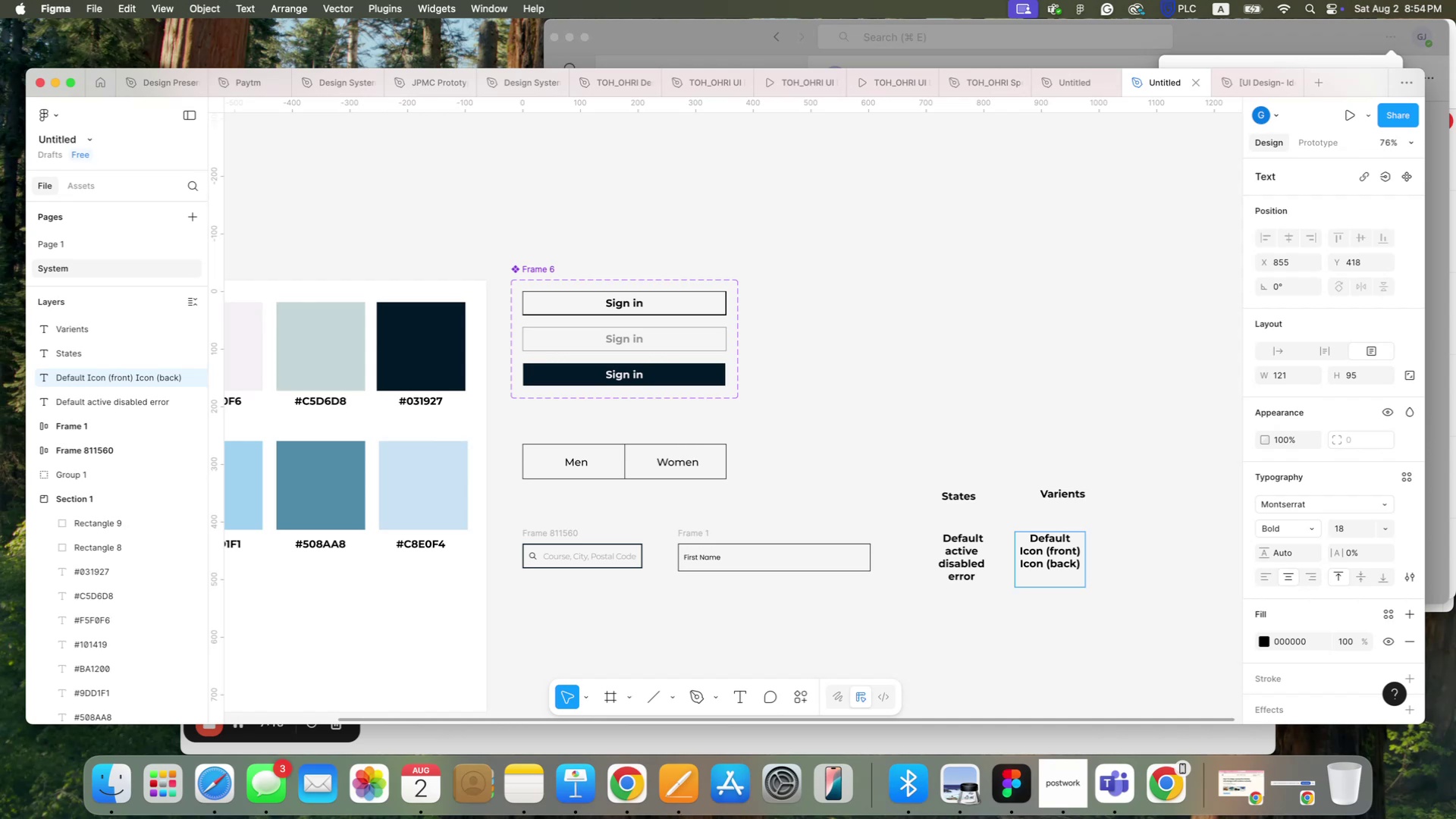 
wait(30.02)
 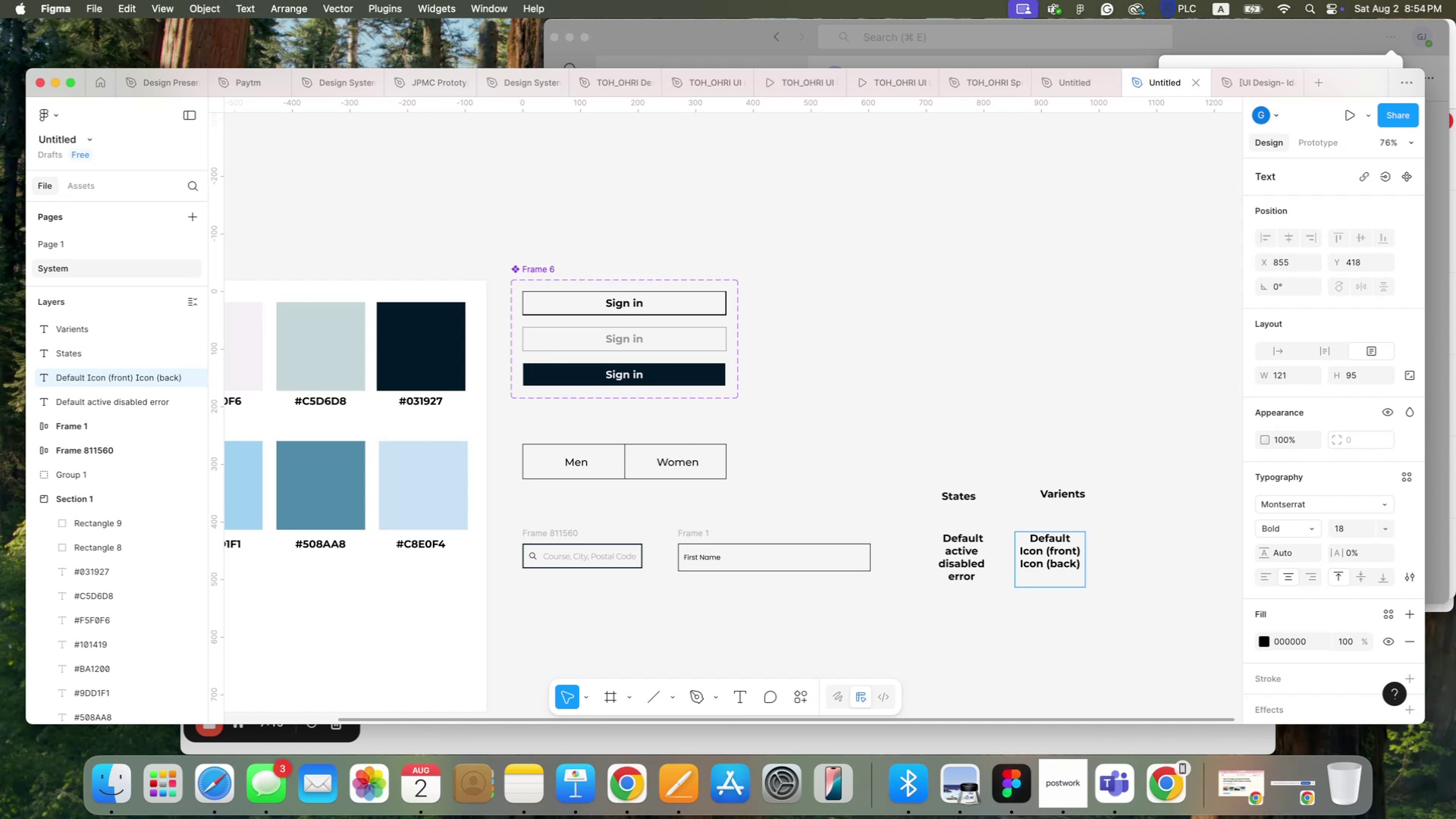 
type(Helte)
key(Backspace)
key(Backspace)
type(per text )
 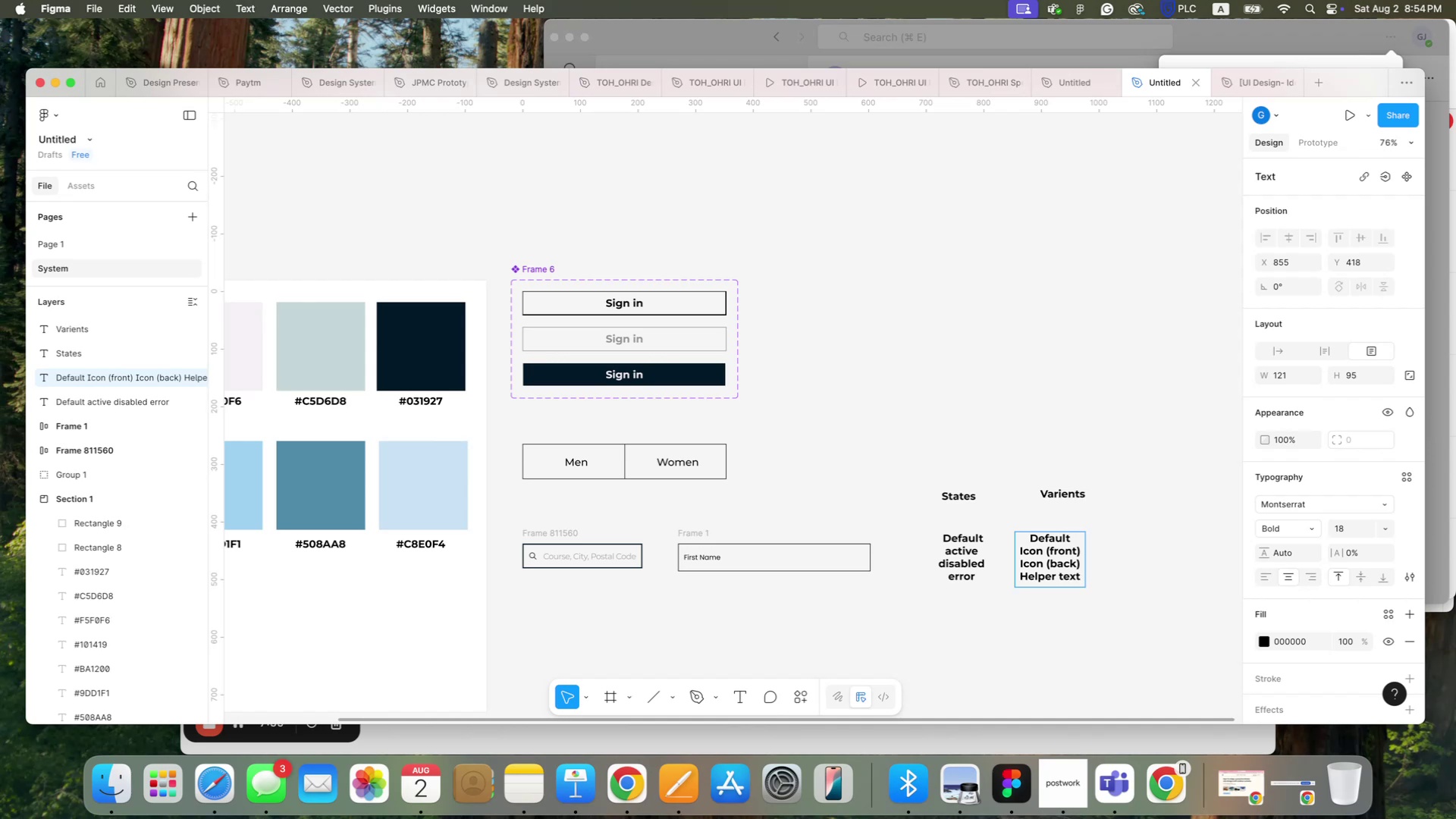 
wait(13.9)
 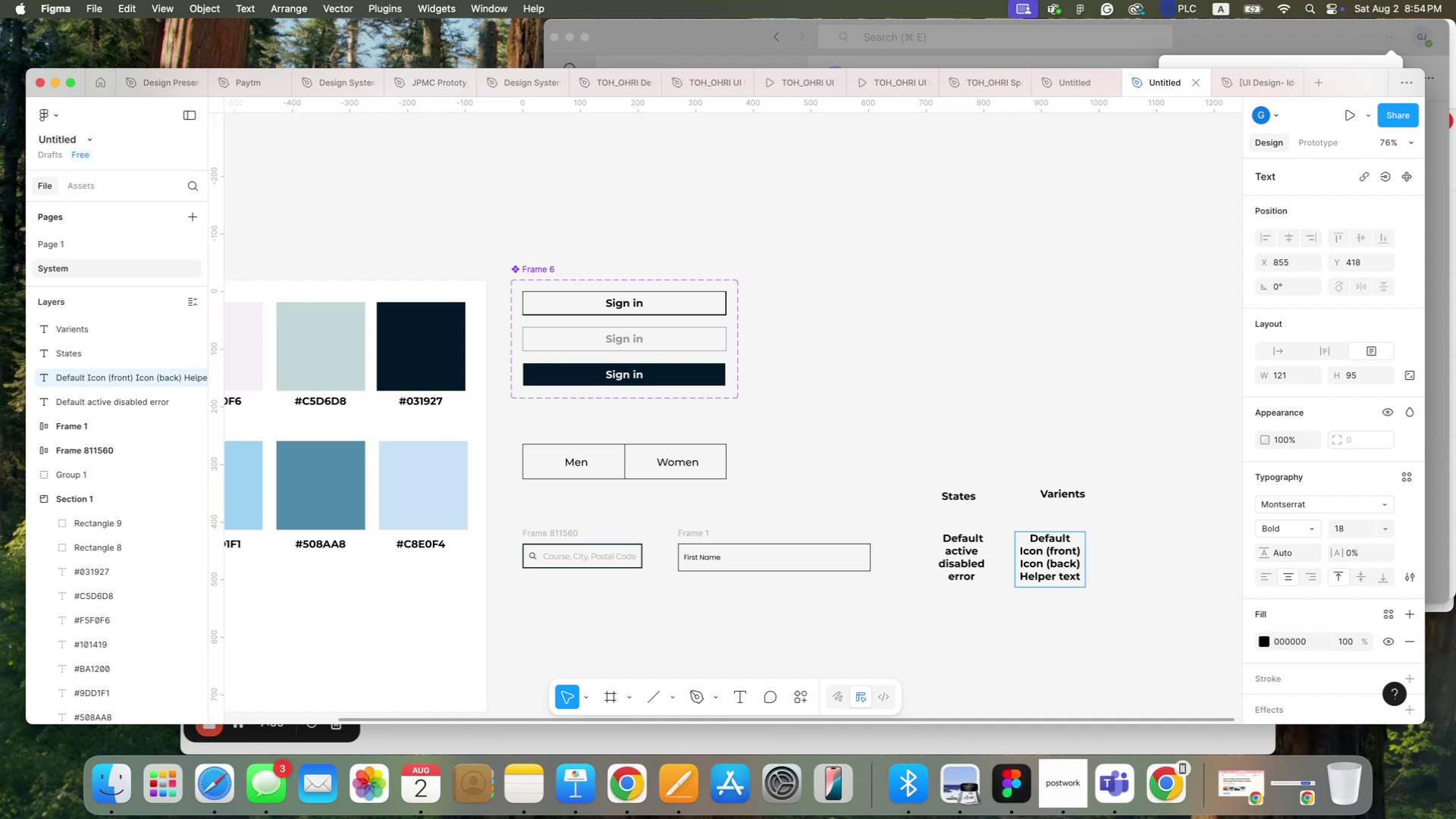 
left_click([1072, 538])
 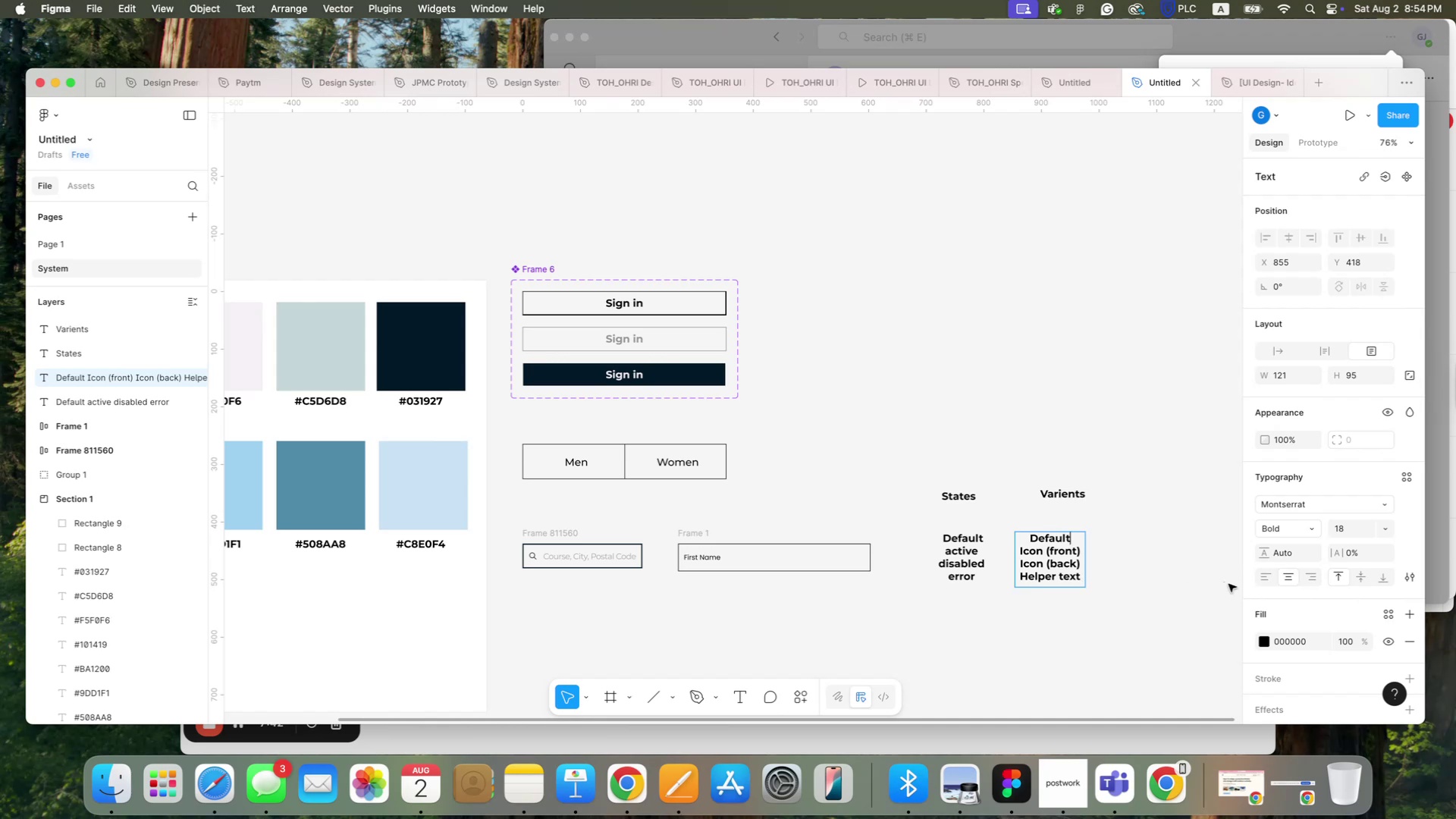 
key(Enter)
 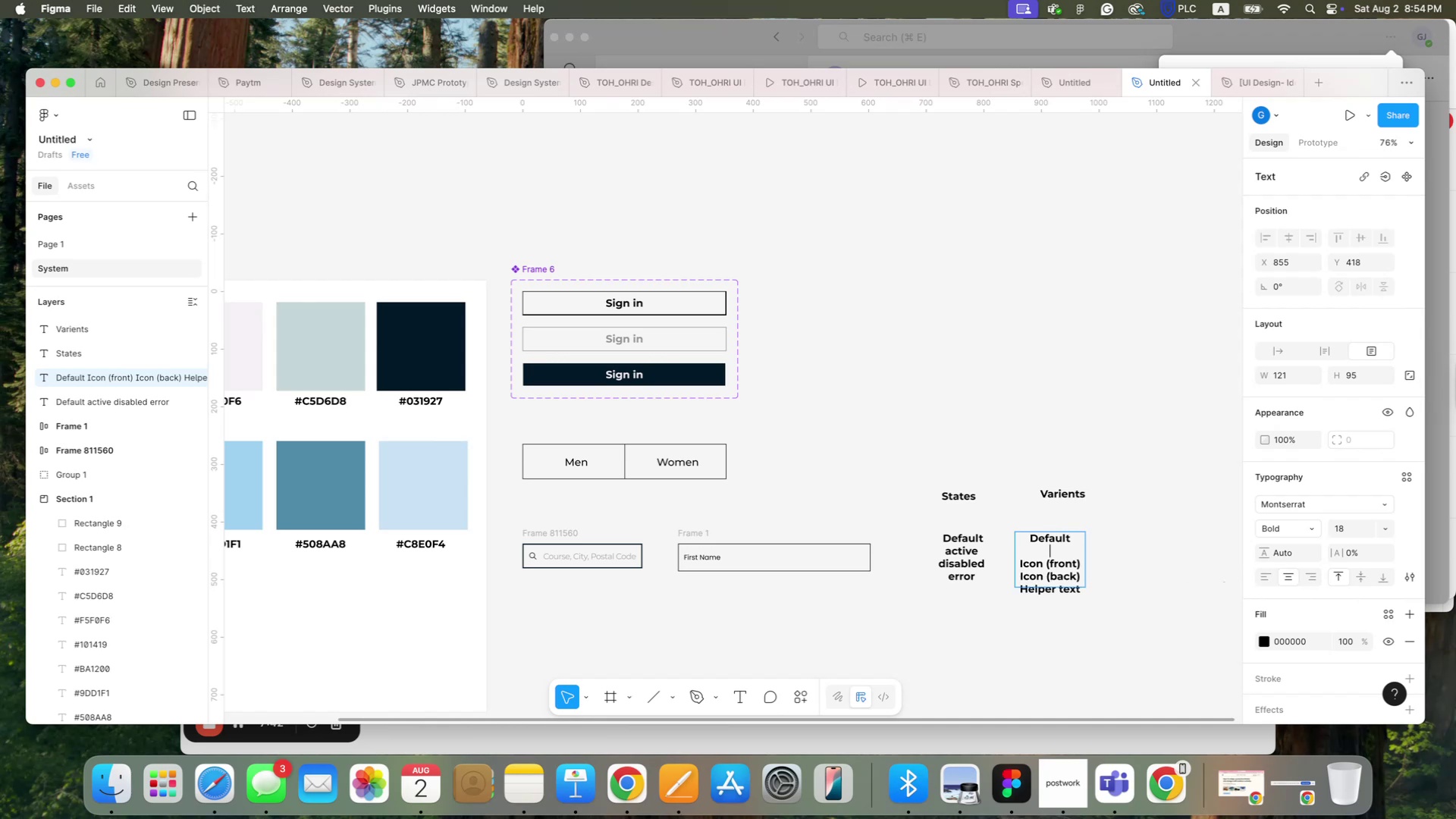 
type(Active)
 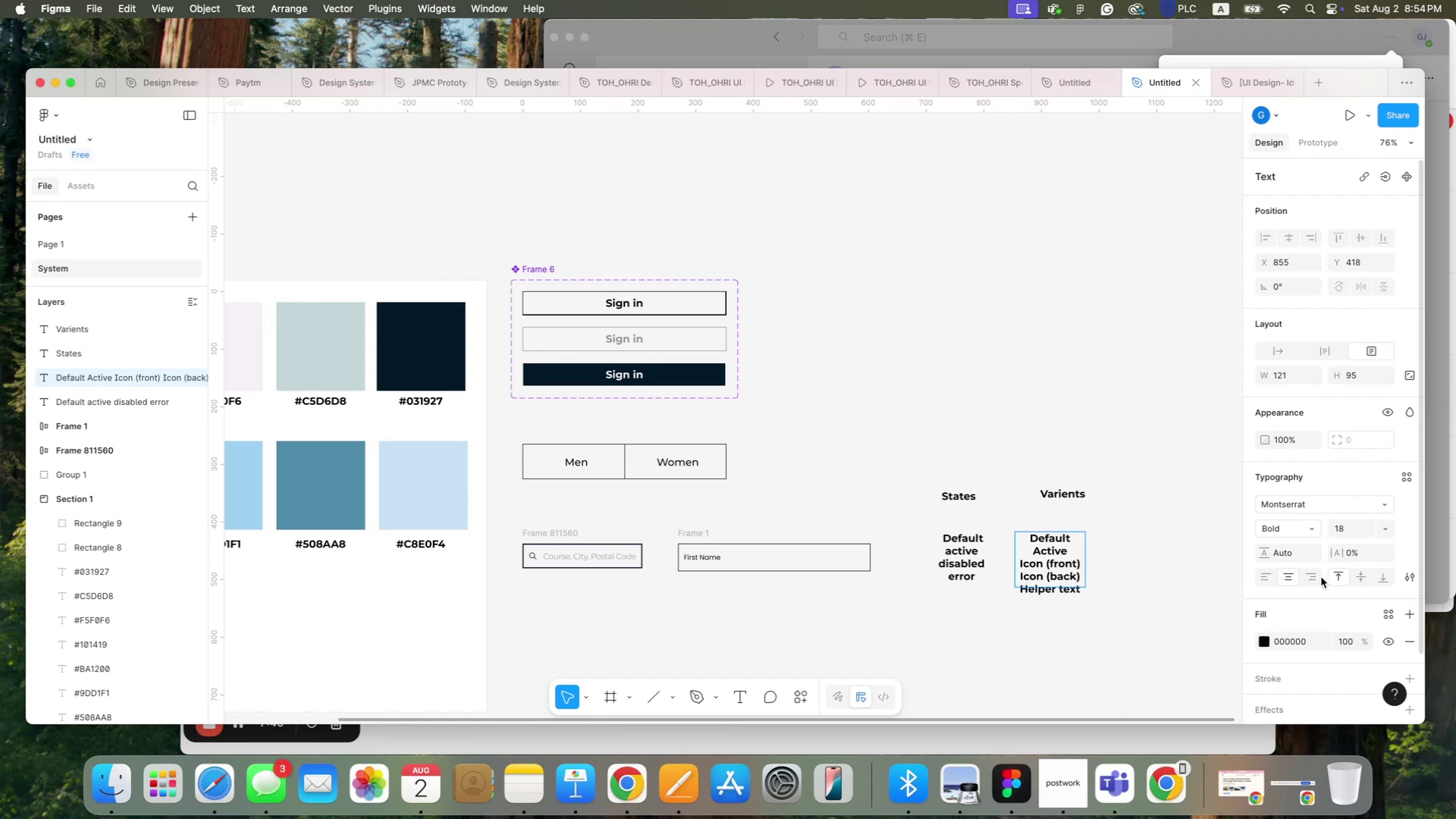 
left_click([1183, 588])
 